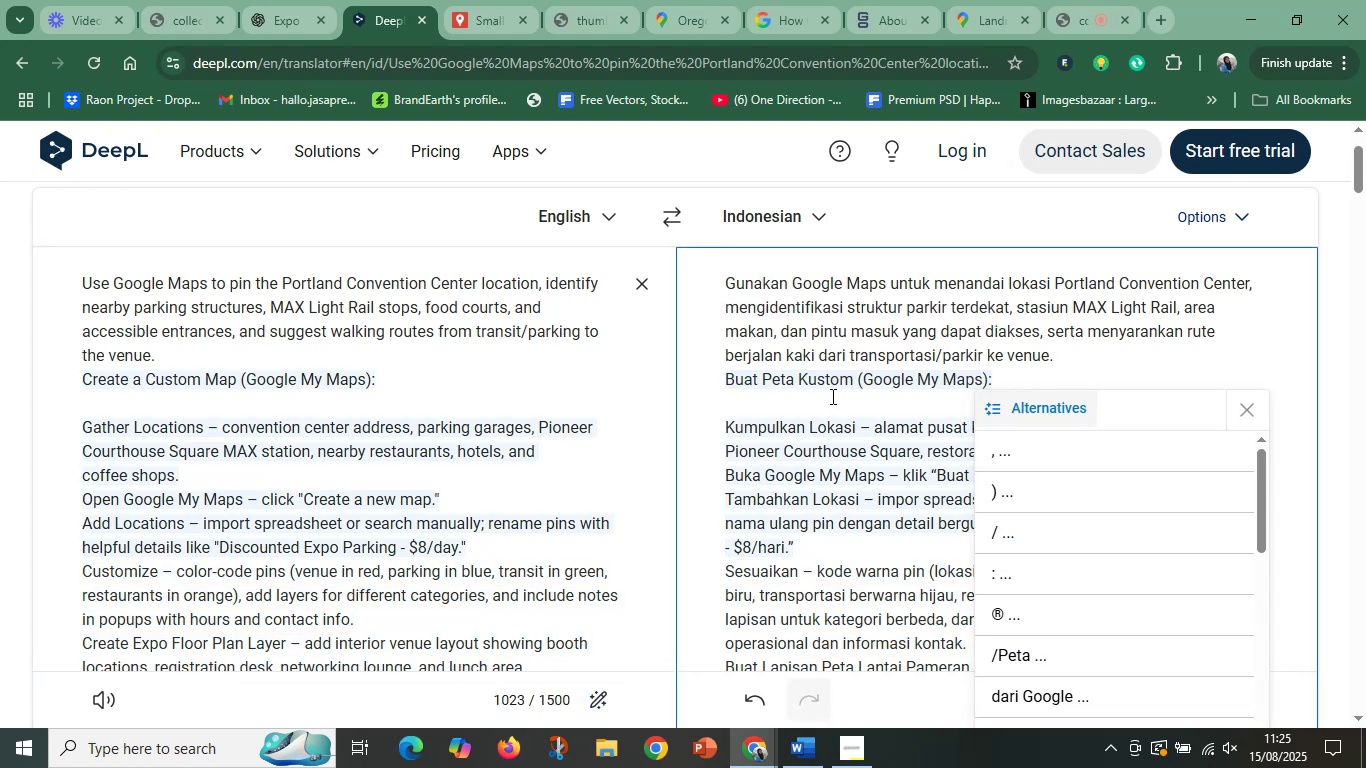 
wait(8.1)
 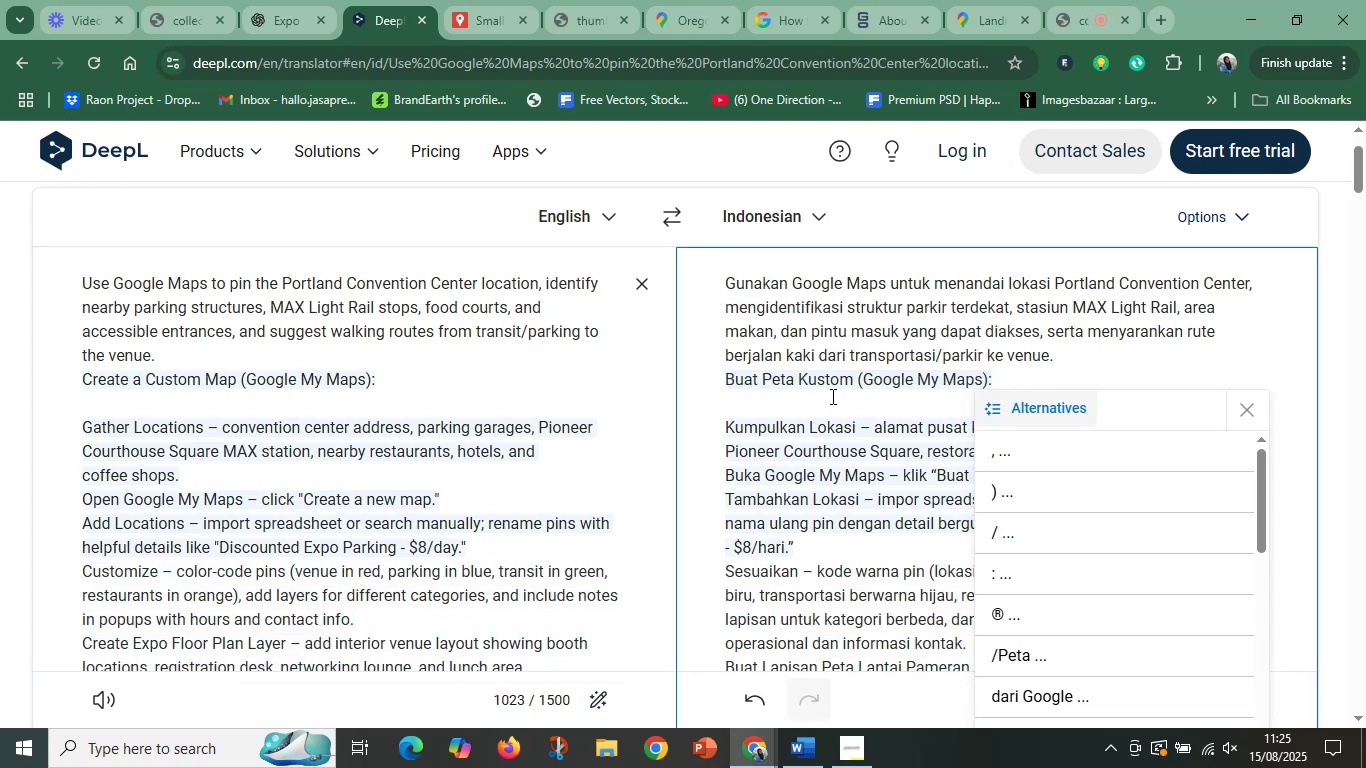 
left_click([819, 410])
 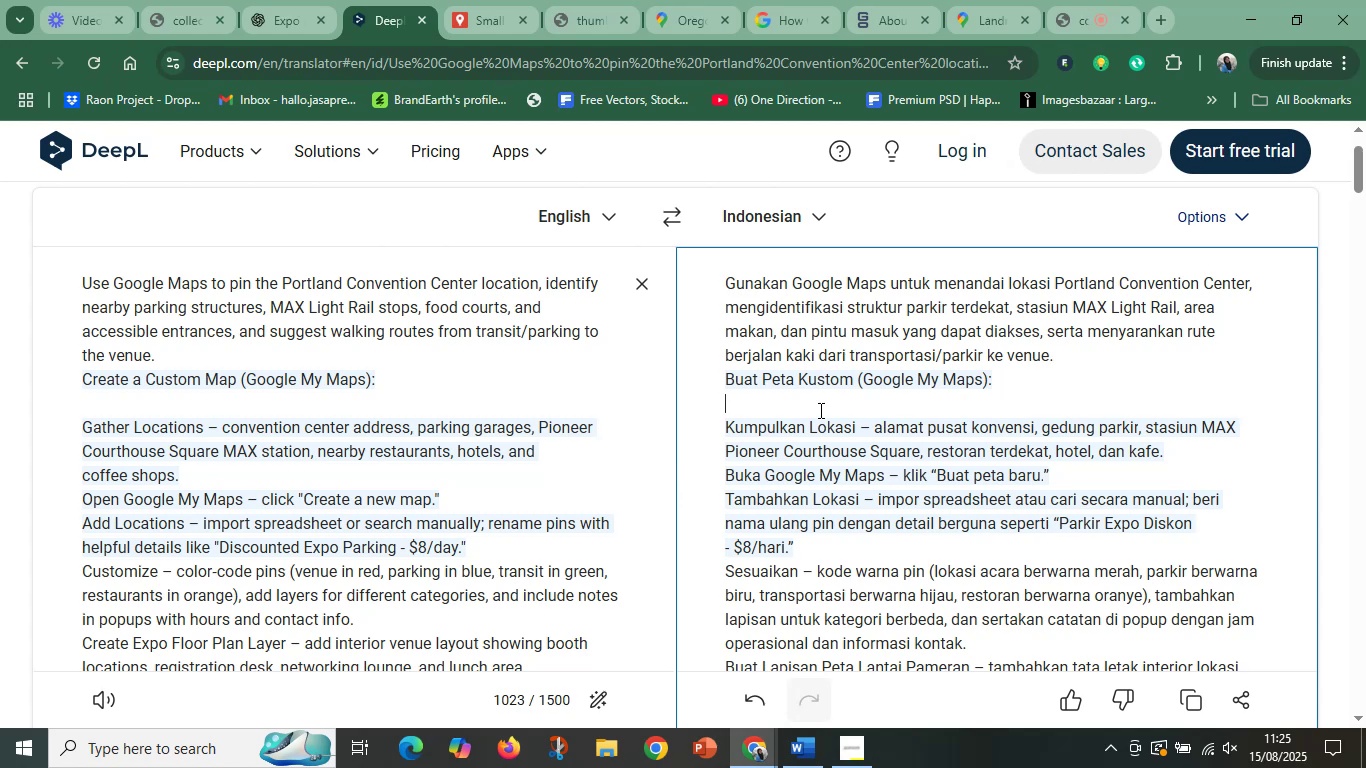 
wait(13.46)
 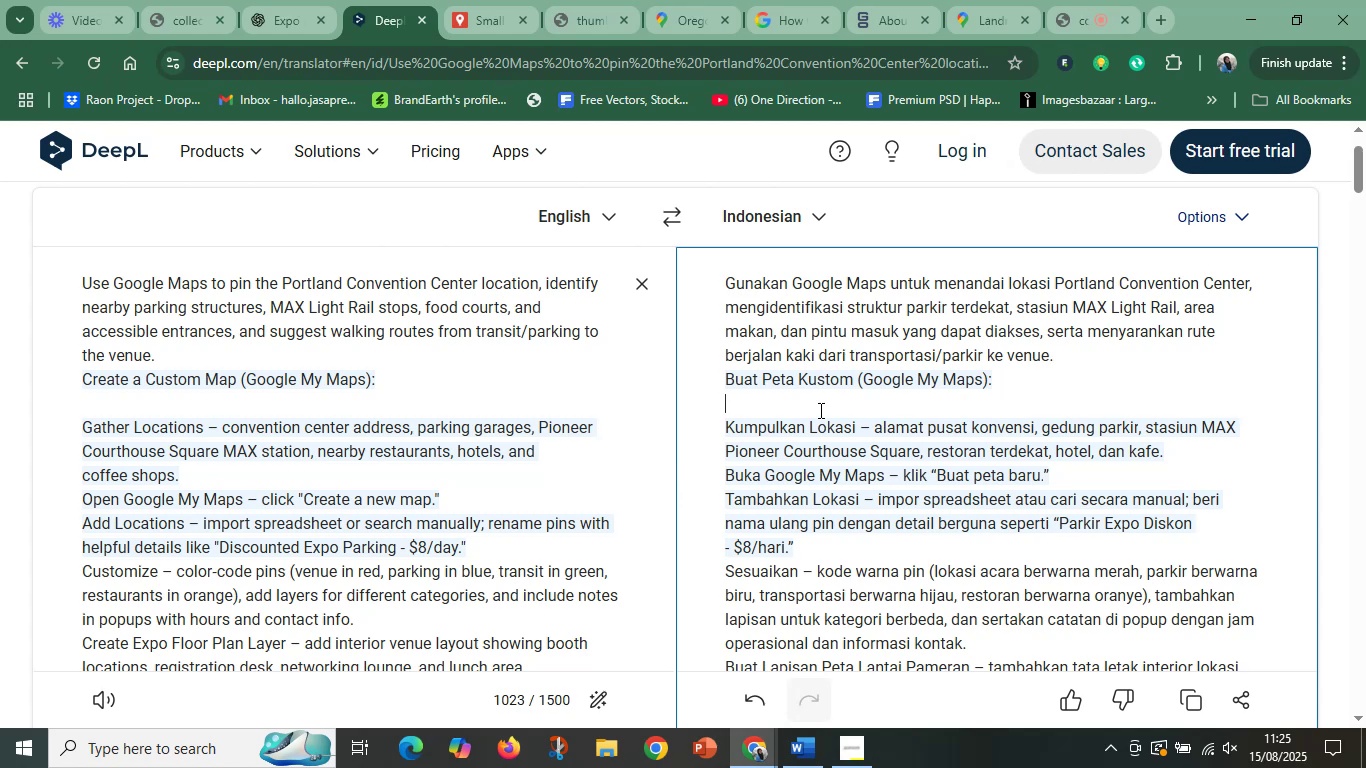 
scroll: coordinate [861, 534], scroll_direction: down, amount: 2.0
 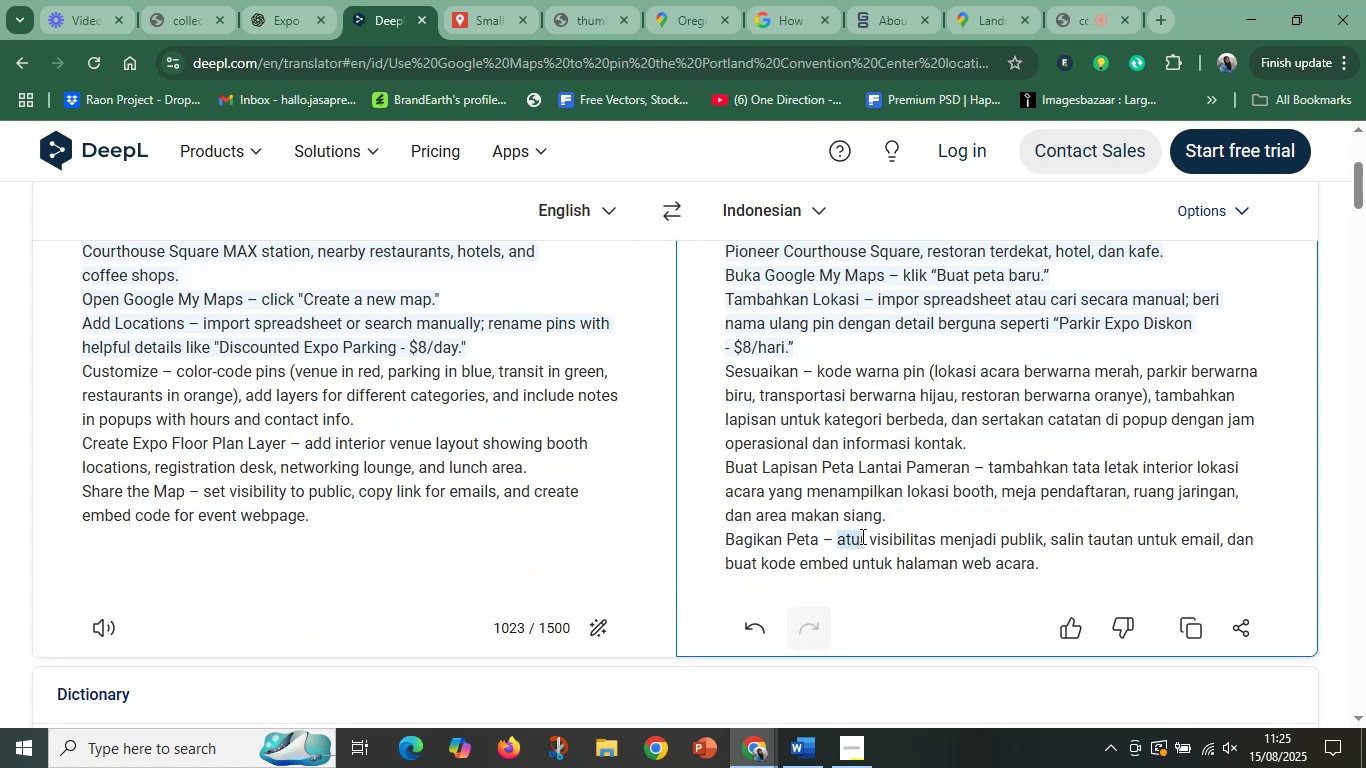 
wait(8.79)
 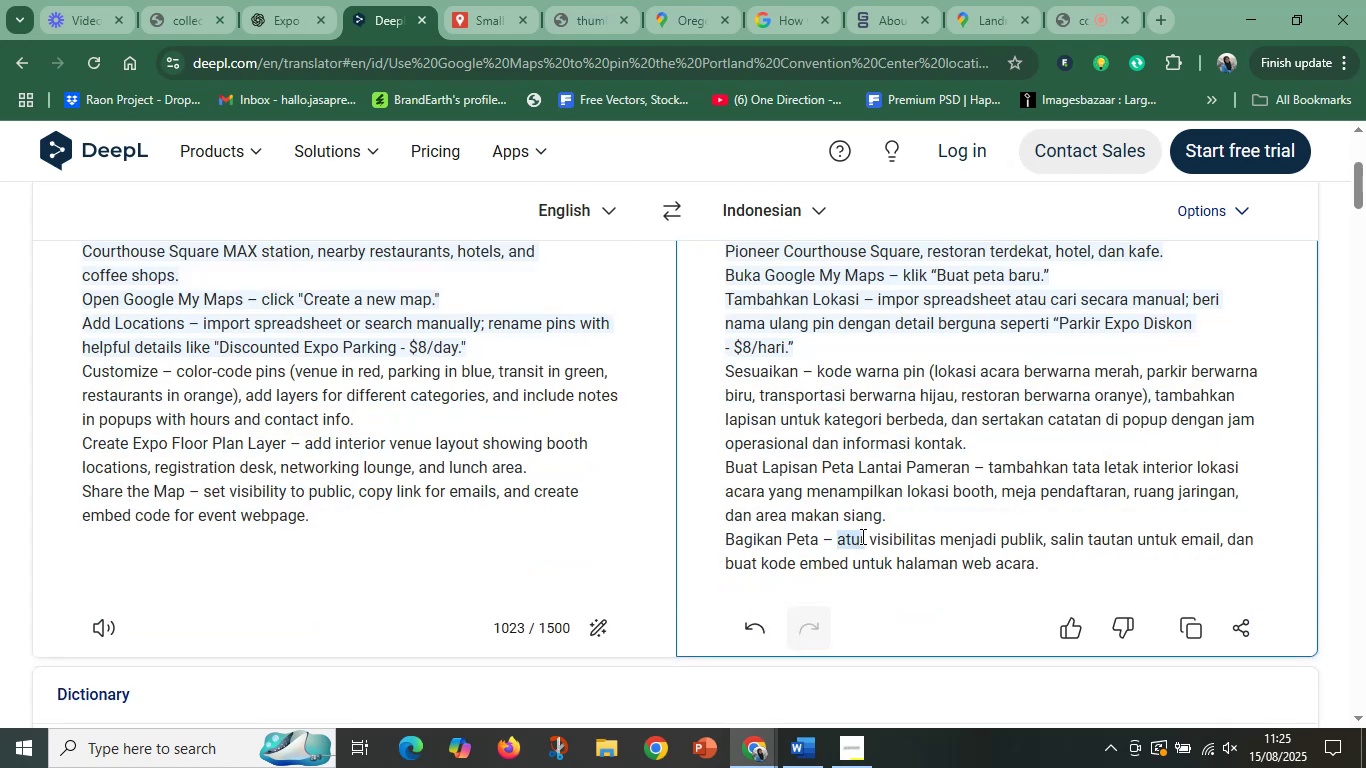 
scroll: coordinate [860, 538], scroll_direction: up, amount: 1.0
 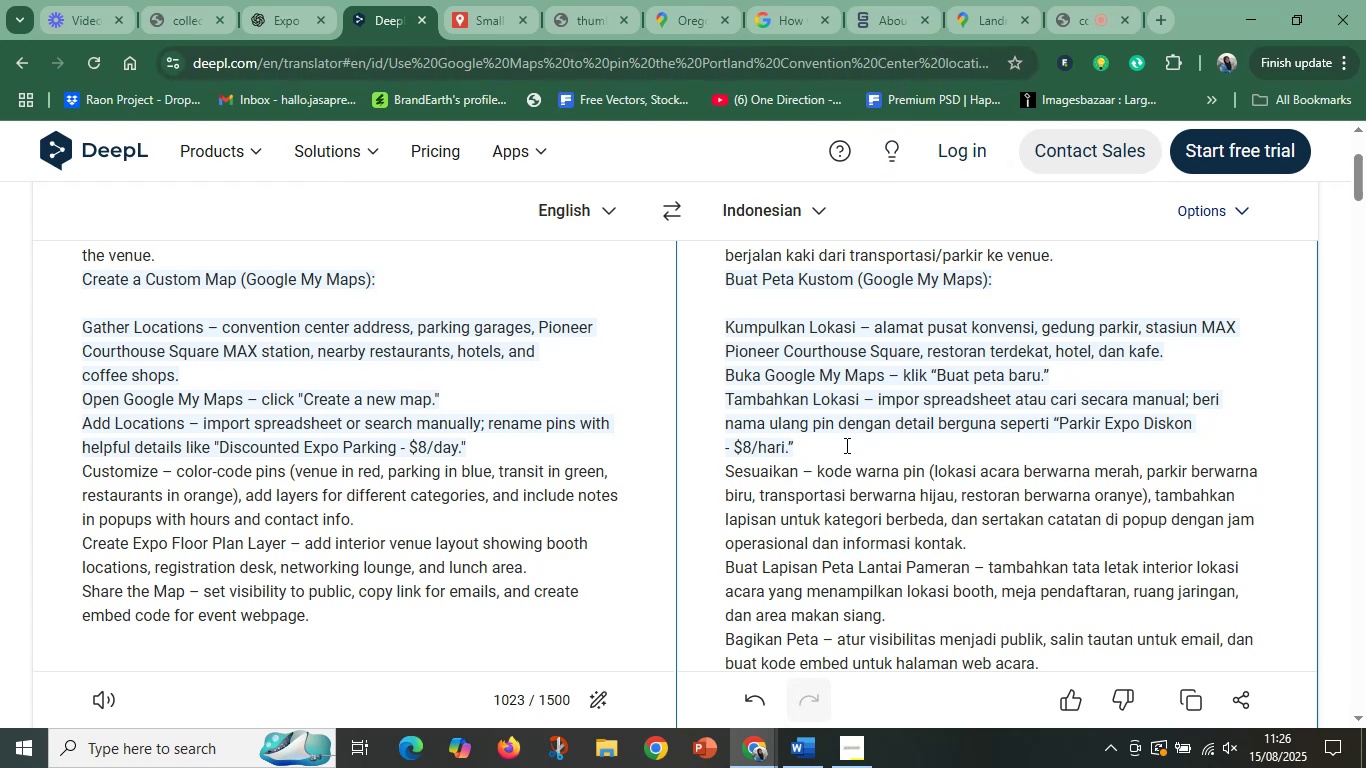 
wait(21.26)
 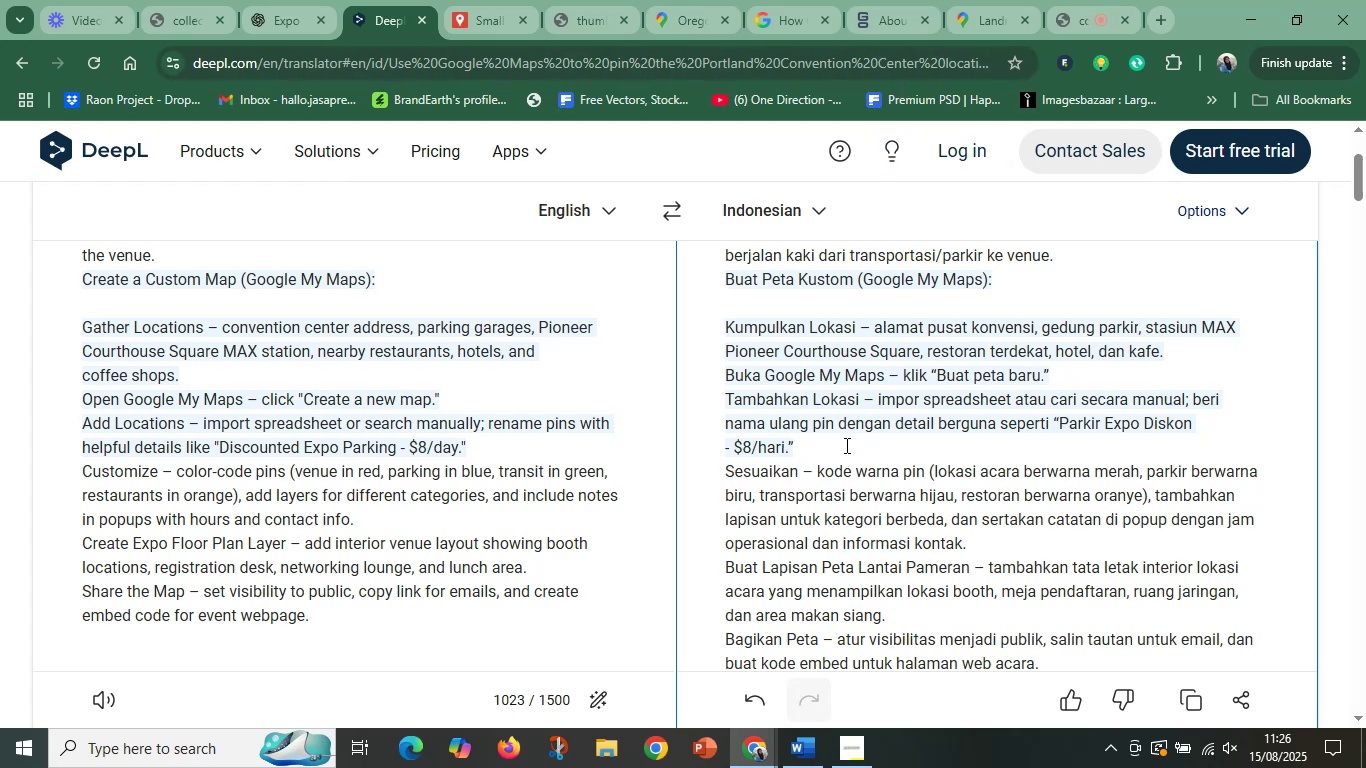 
scroll: coordinate [971, 519], scroll_direction: down, amount: 1.0
 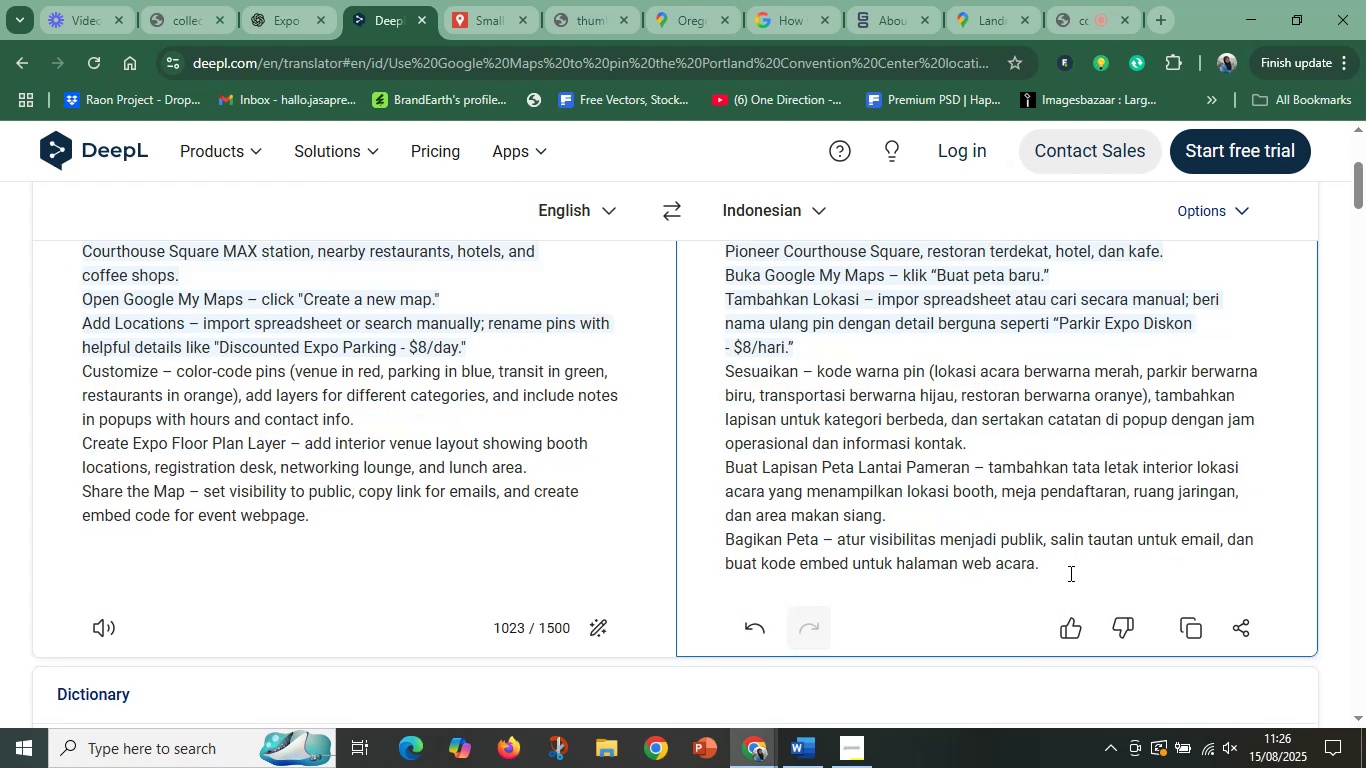 
left_click([1069, 573])
 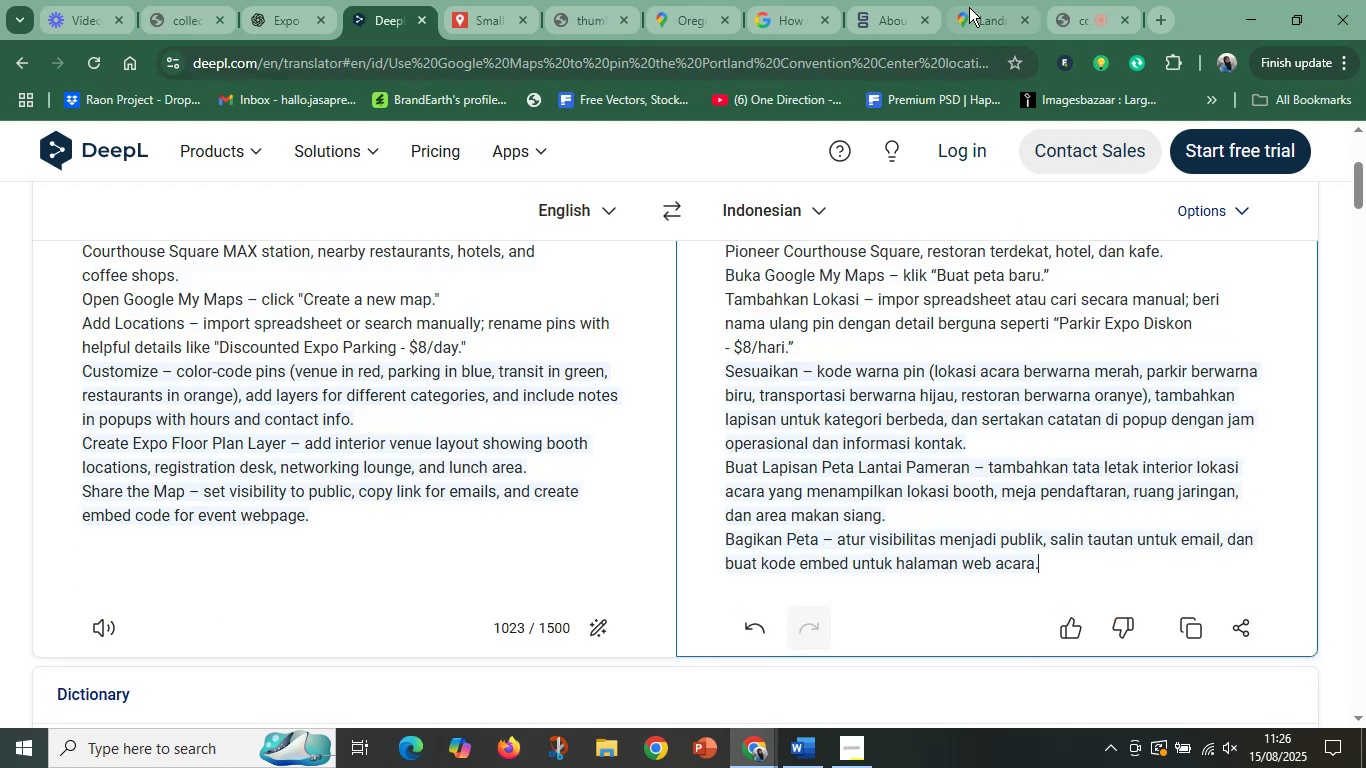 
left_click([976, 0])
 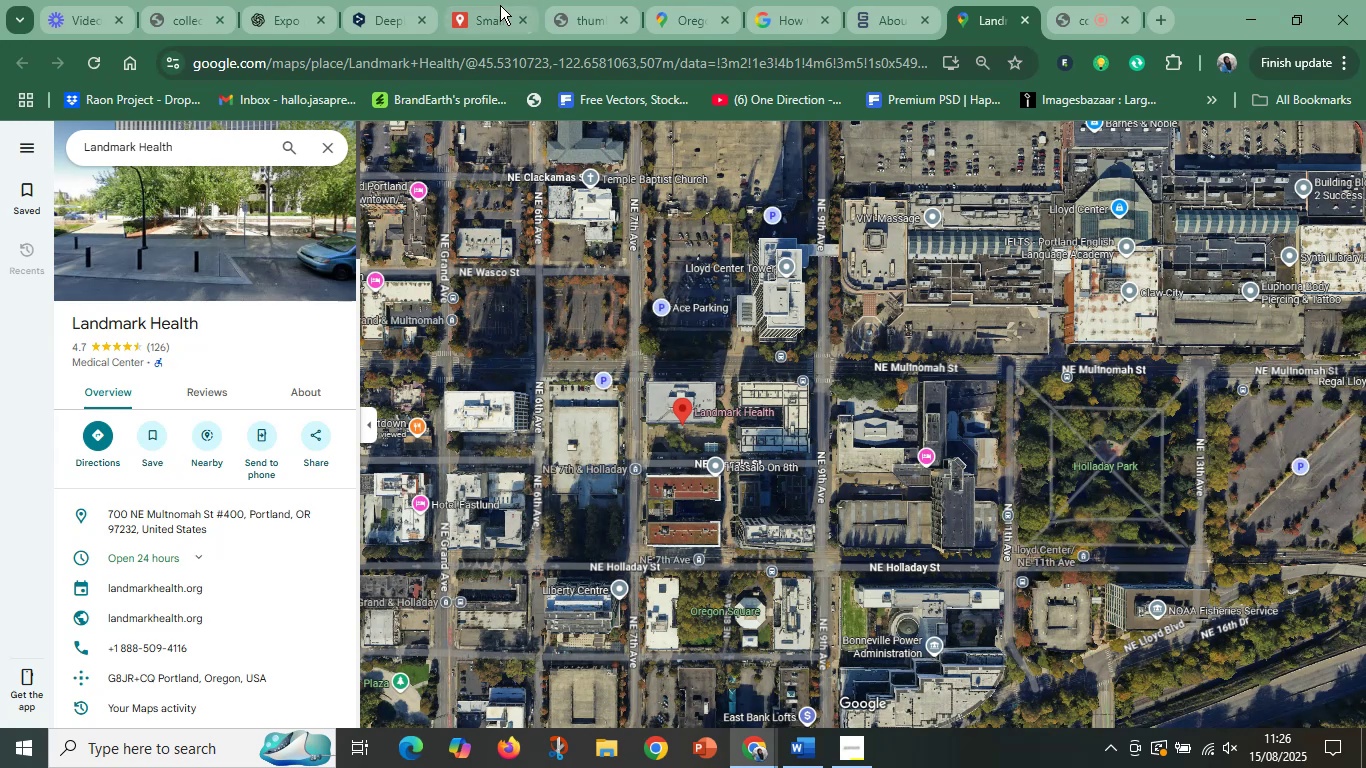 
left_click([479, 0])
 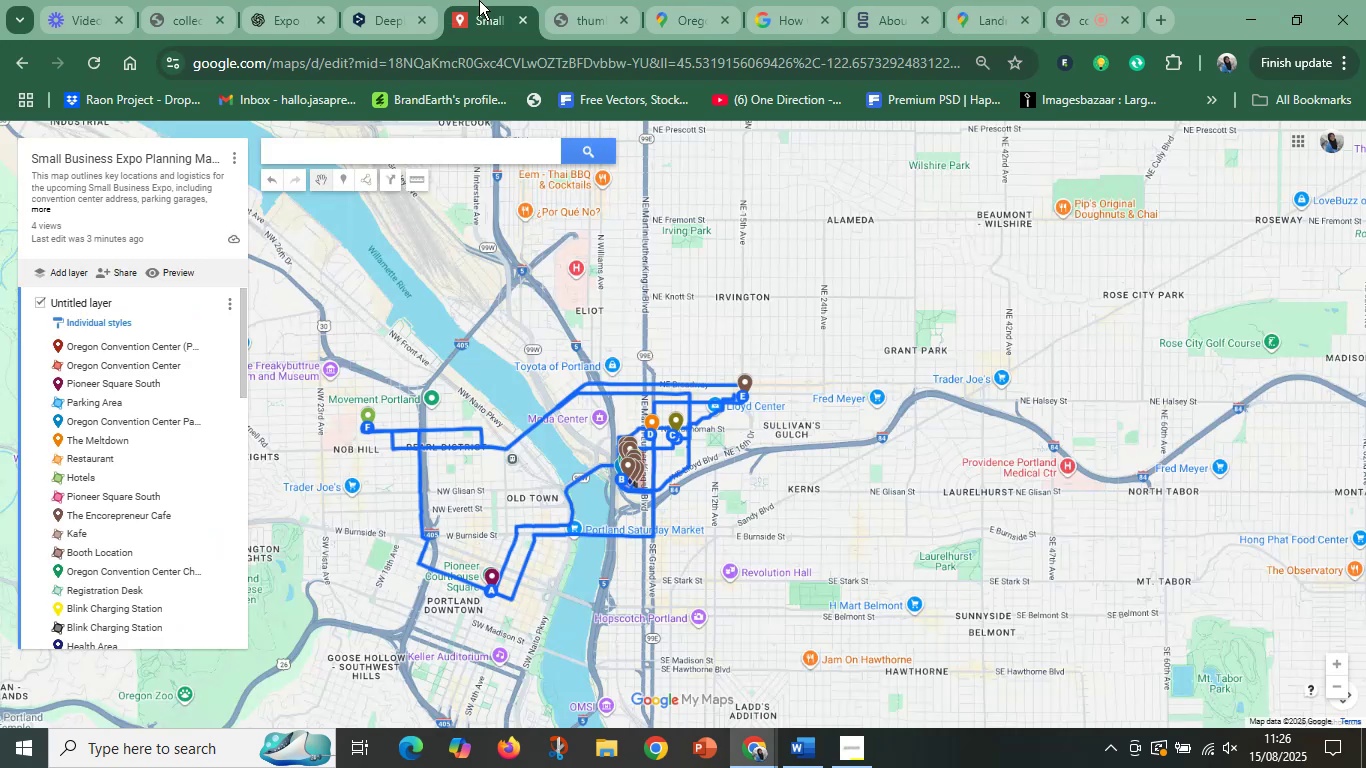 
wait(7.04)
 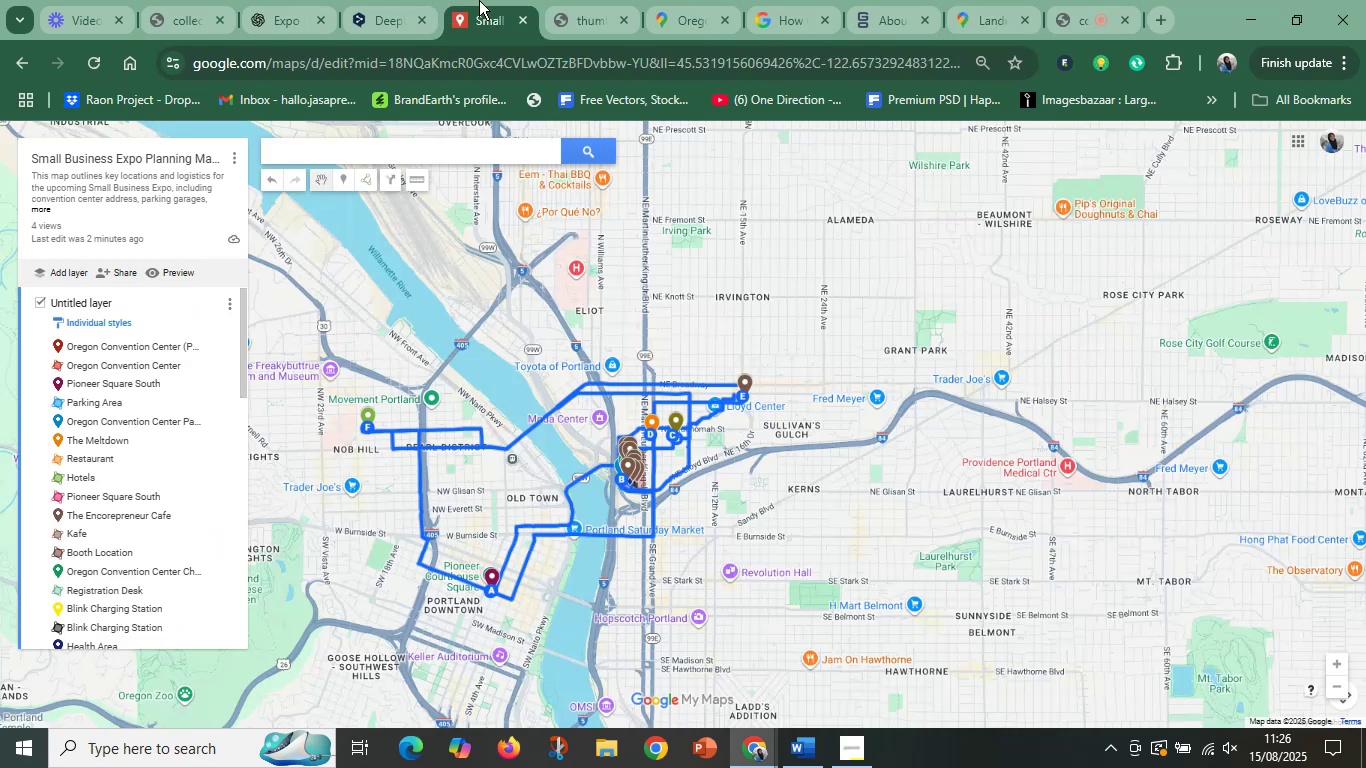 
scroll: coordinate [661, 523], scroll_direction: up, amount: 2.0
 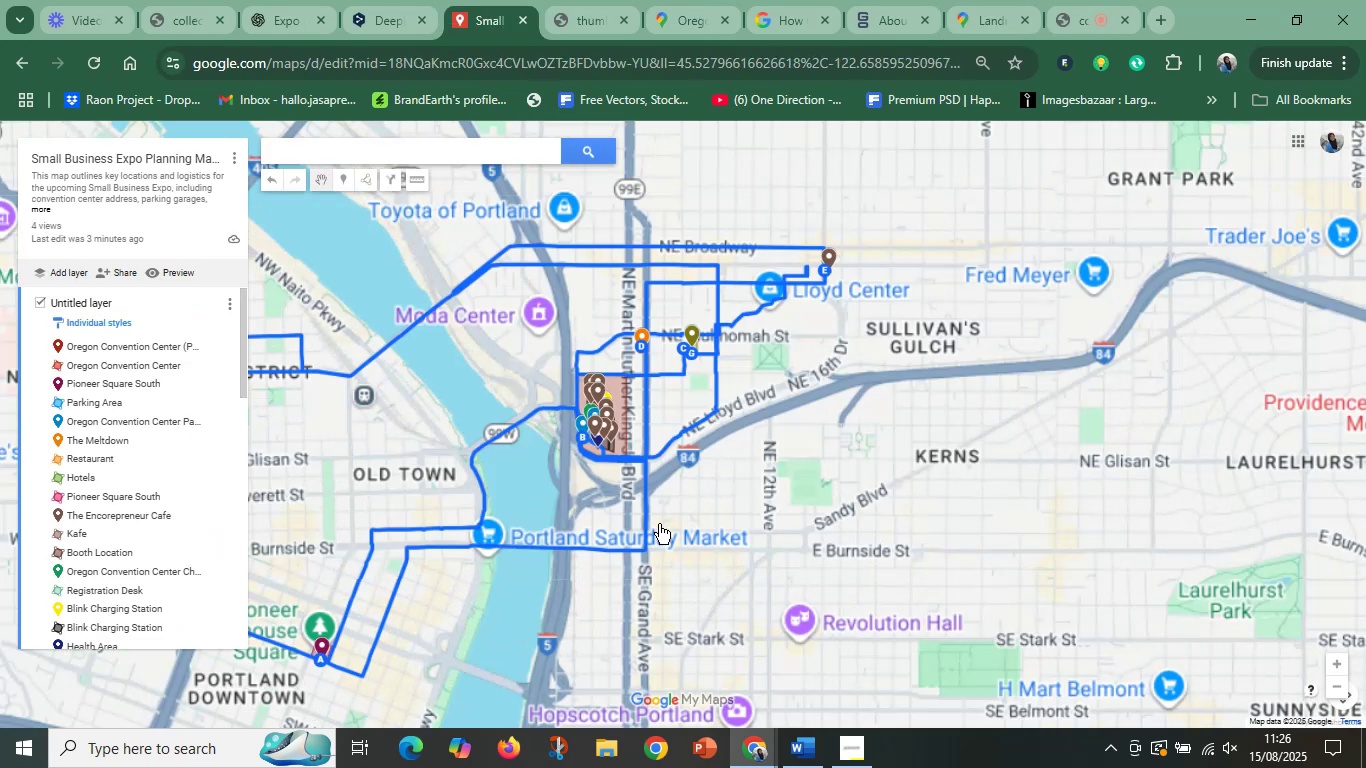 
left_click_drag(start_coordinate=[658, 553], to_coordinate=[837, 513])
 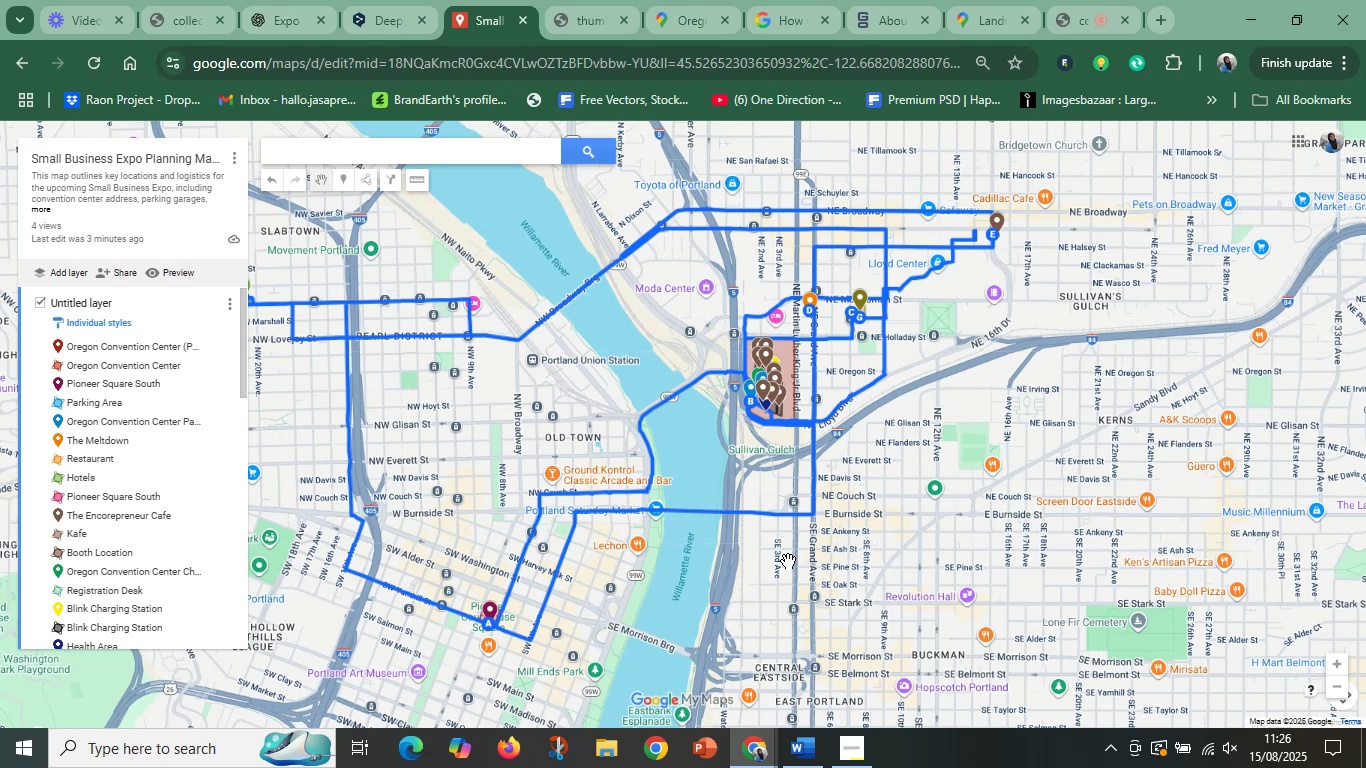 
left_click_drag(start_coordinate=[707, 565], to_coordinate=[772, 495])
 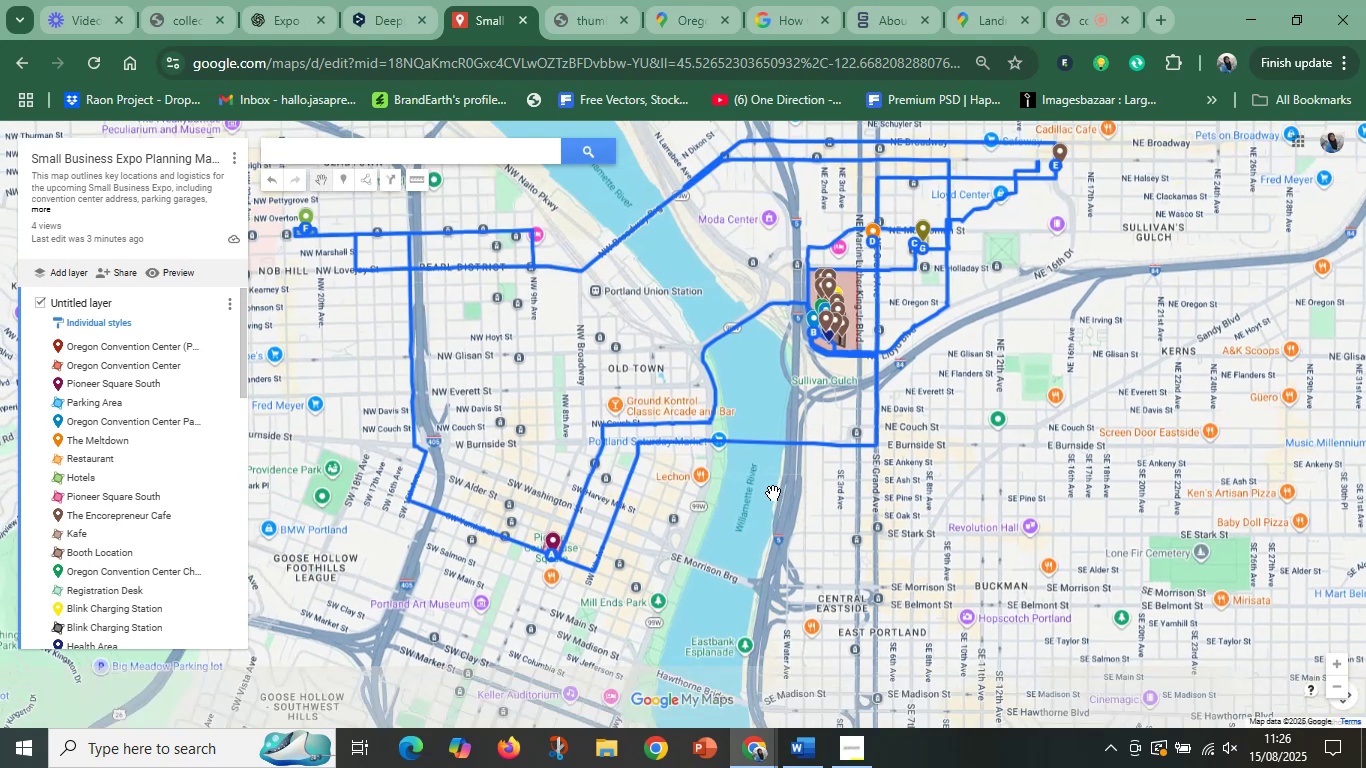 
scroll: coordinate [773, 493], scroll_direction: up, amount: 2.0
 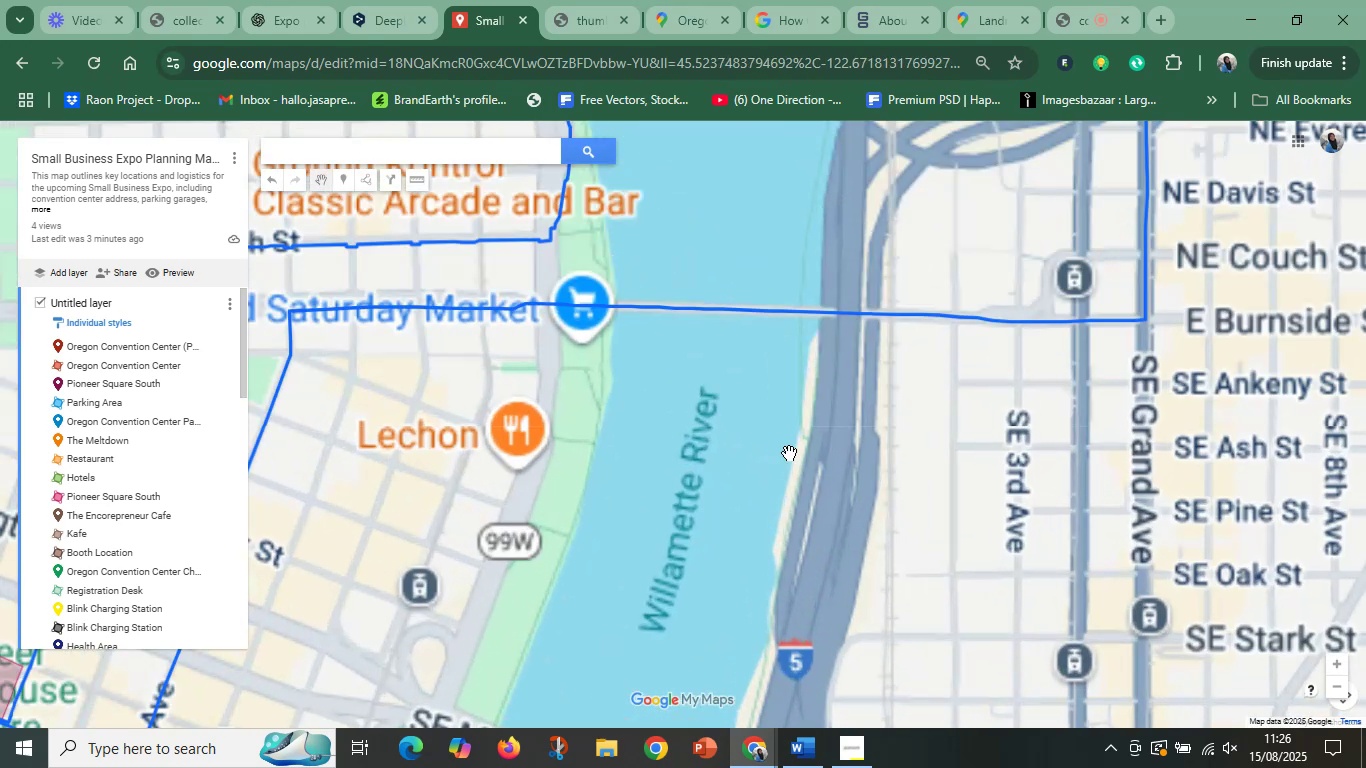 
left_click_drag(start_coordinate=[810, 437], to_coordinate=[704, 534])
 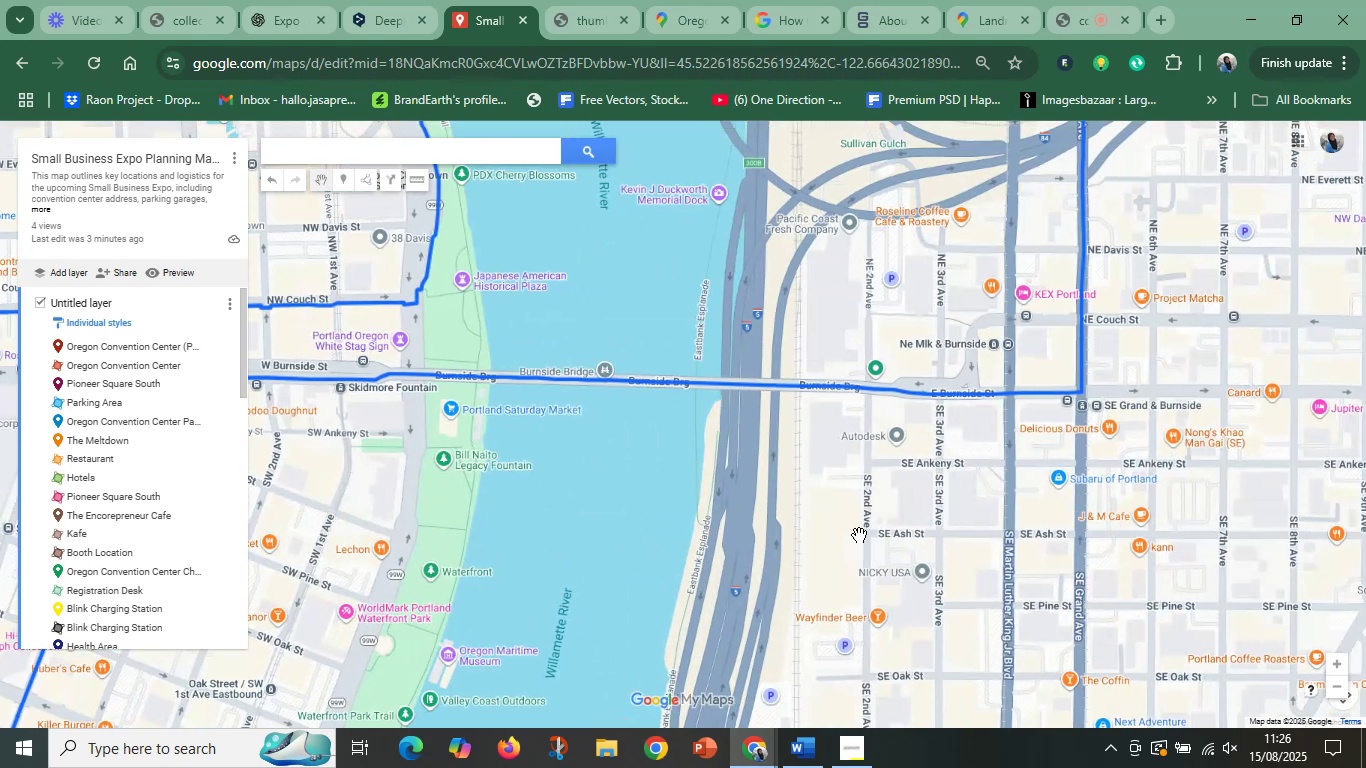 
wait(5.52)
 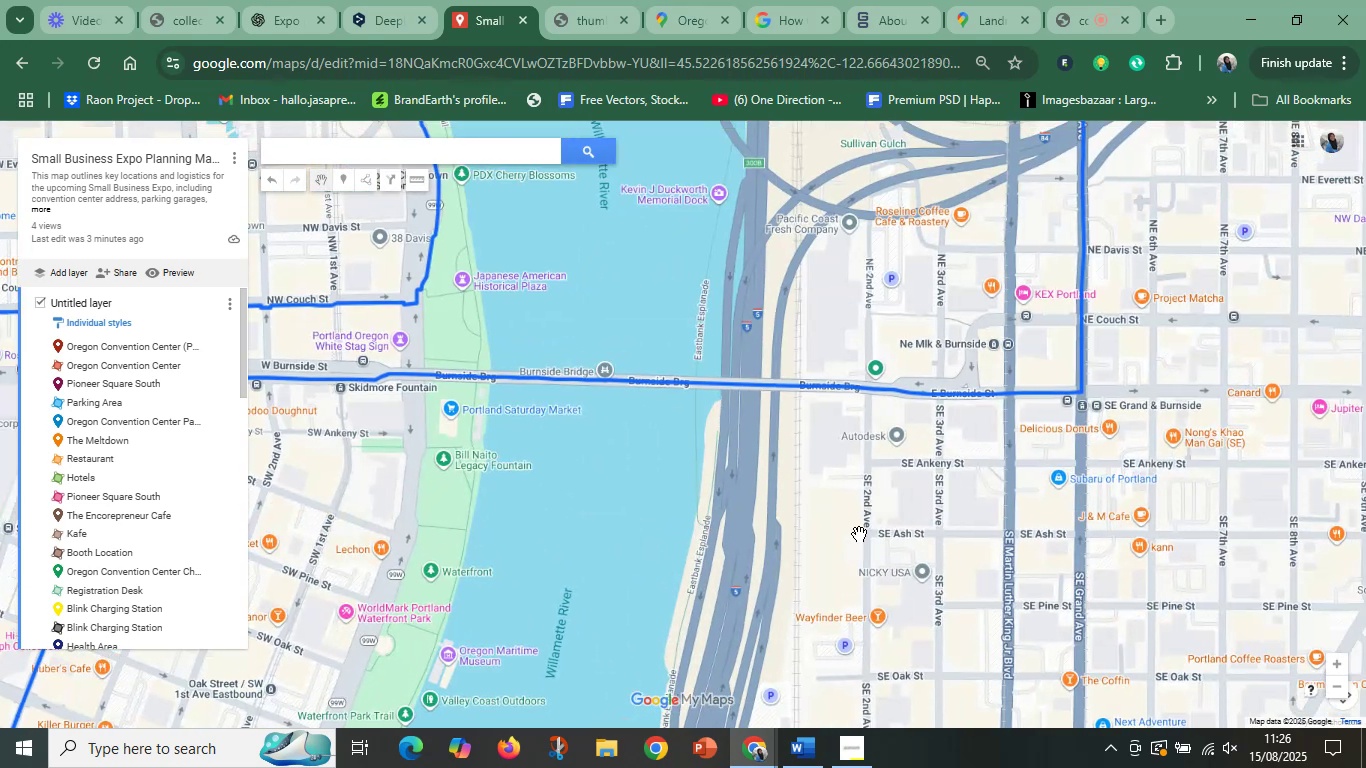 
left_click_drag(start_coordinate=[869, 519], to_coordinate=[767, 567])
 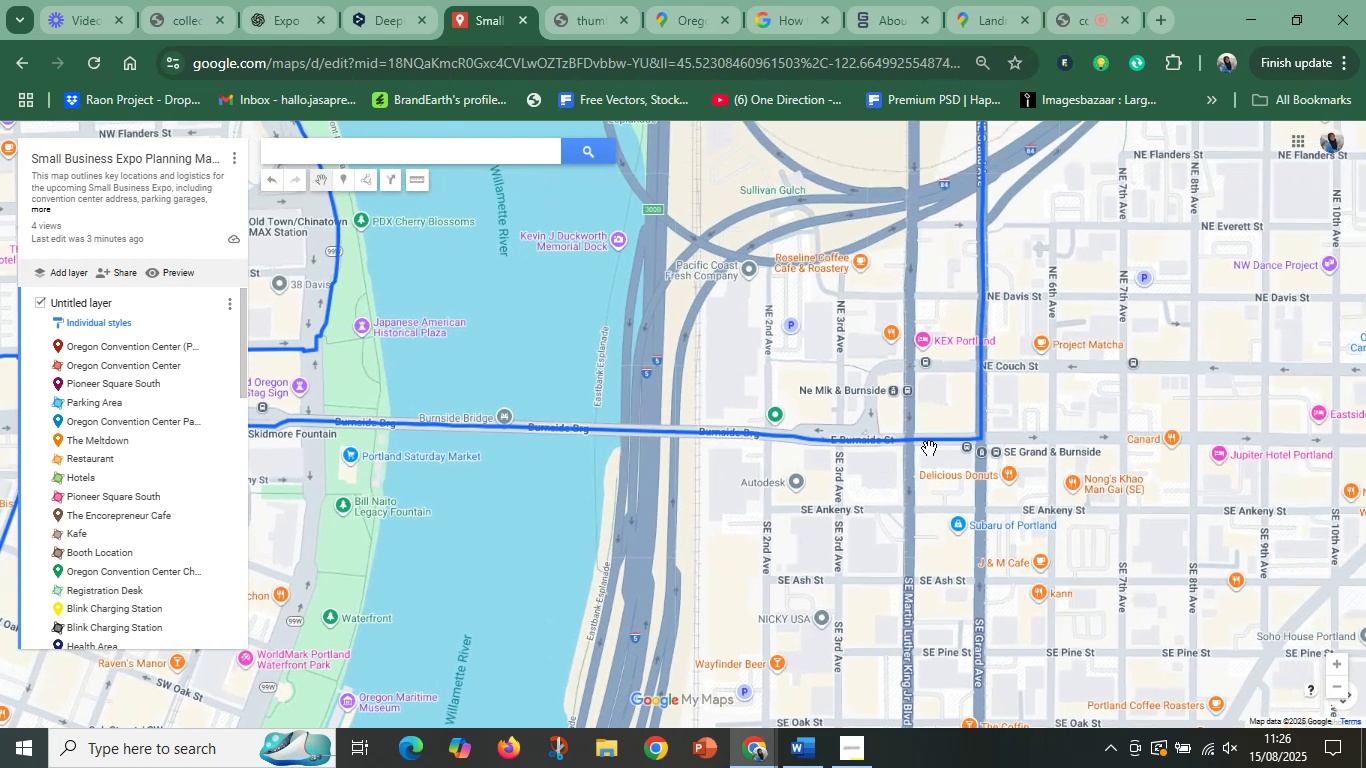 
left_click_drag(start_coordinate=[1013, 410], to_coordinate=[901, 517])
 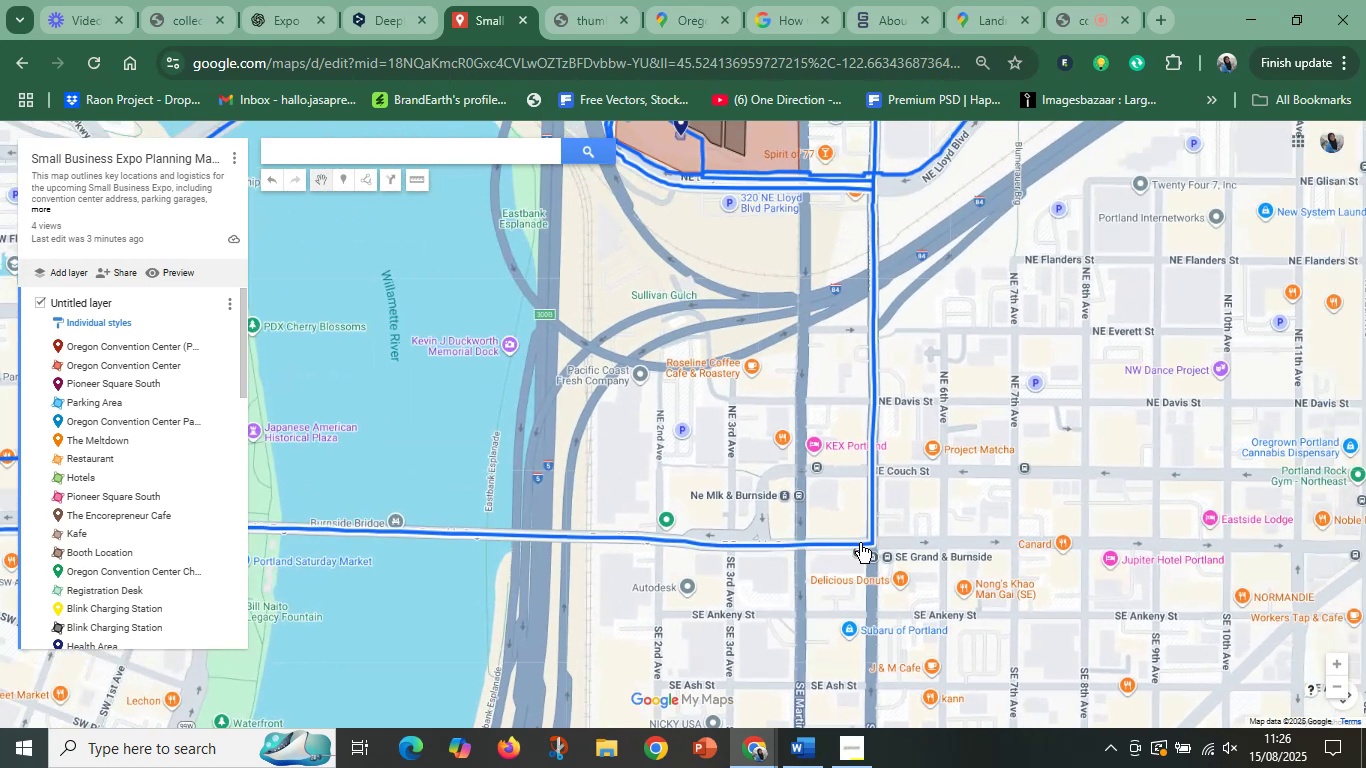 
left_click_drag(start_coordinate=[870, 545], to_coordinate=[800, 515])
 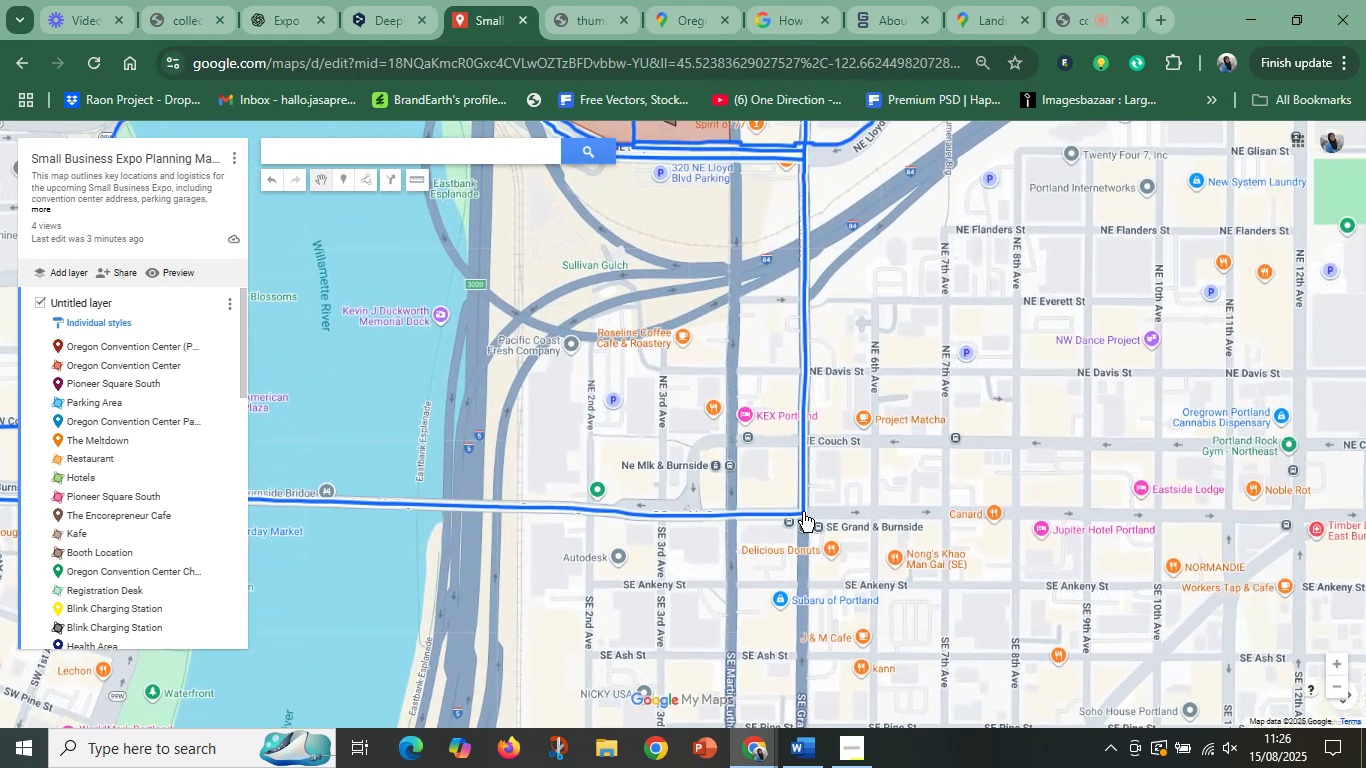 
left_click_drag(start_coordinate=[803, 512], to_coordinate=[776, 494])
 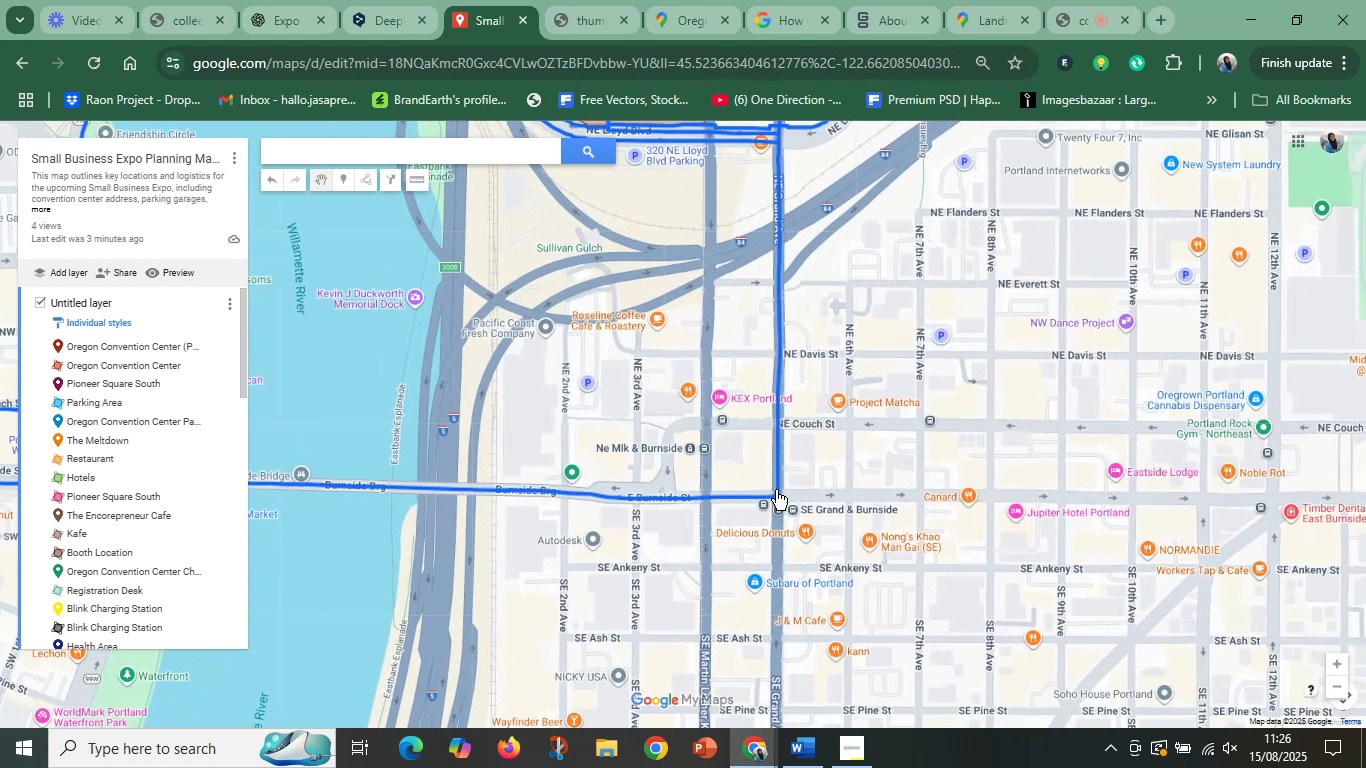 
left_click_drag(start_coordinate=[776, 490], to_coordinate=[759, 484])
 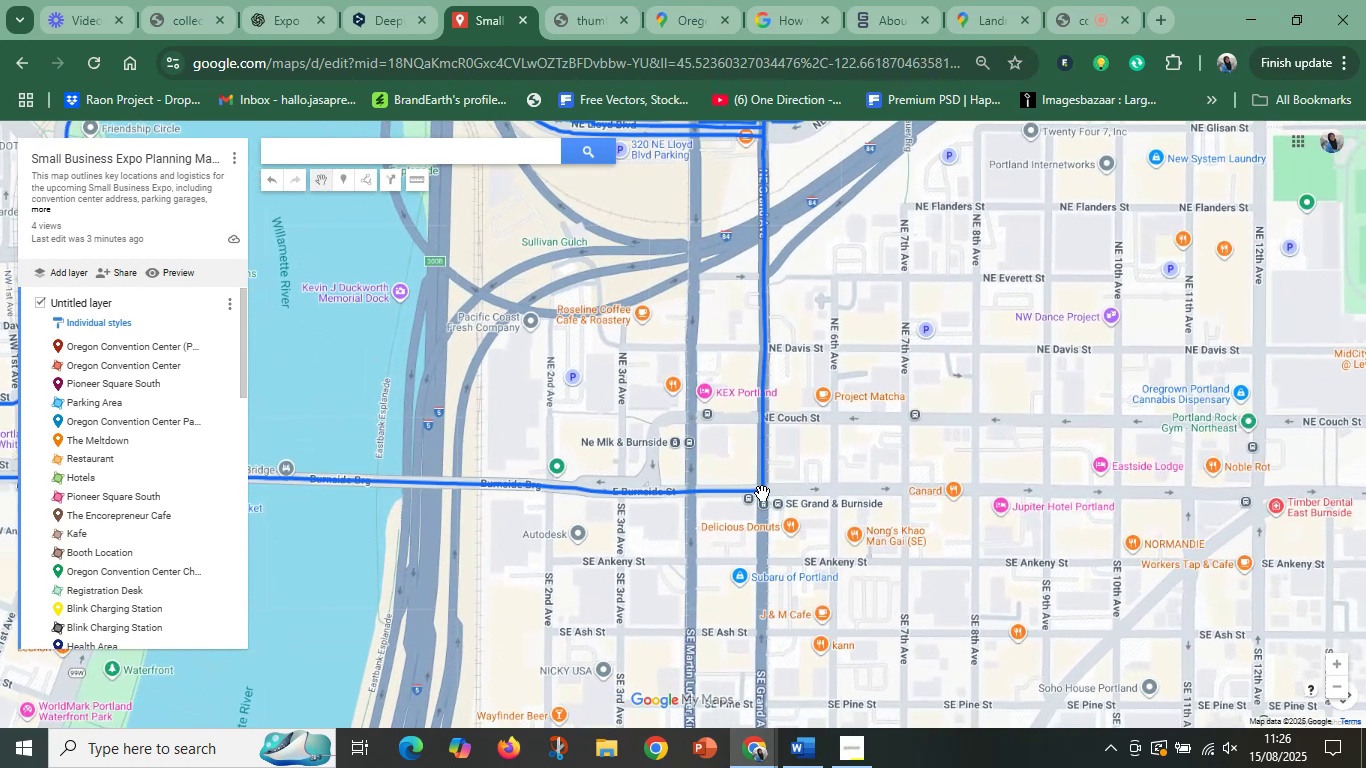 
left_click([762, 493])
 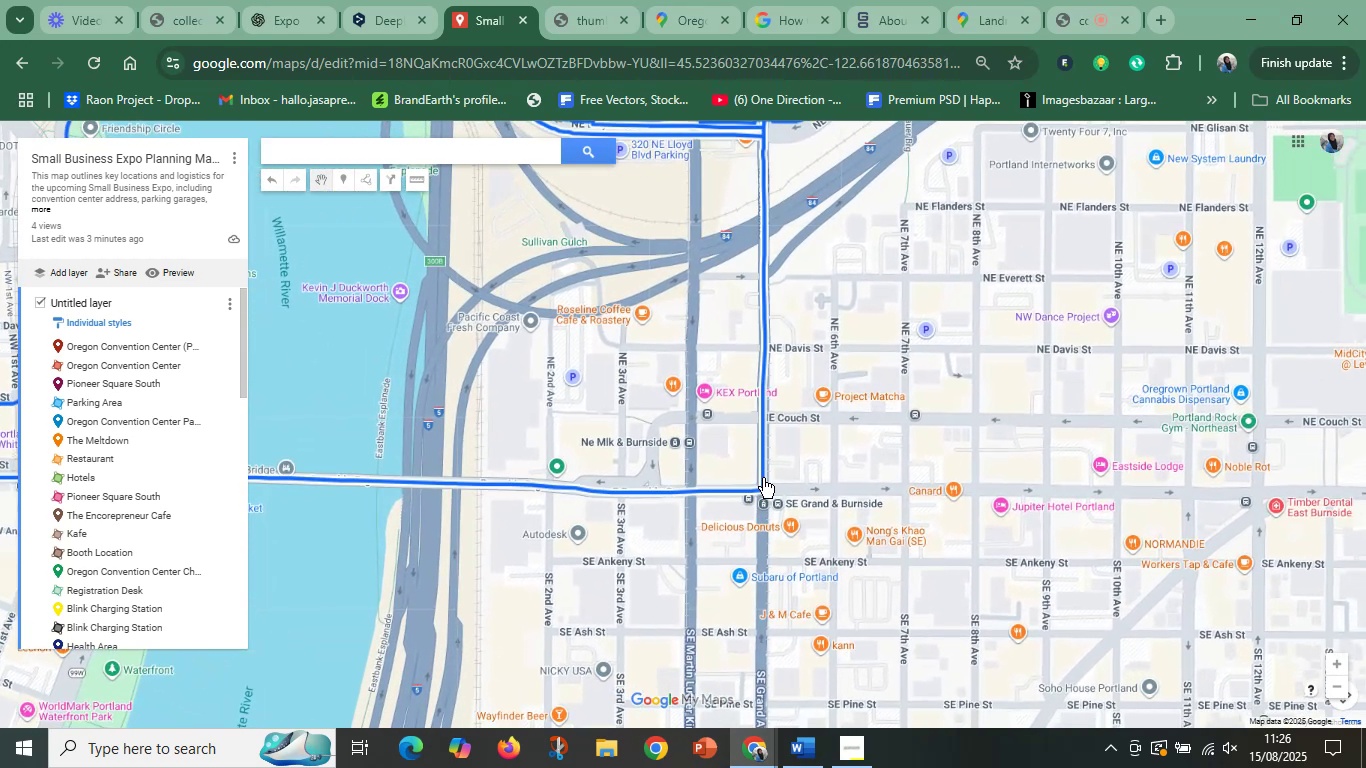 
left_click([763, 478])
 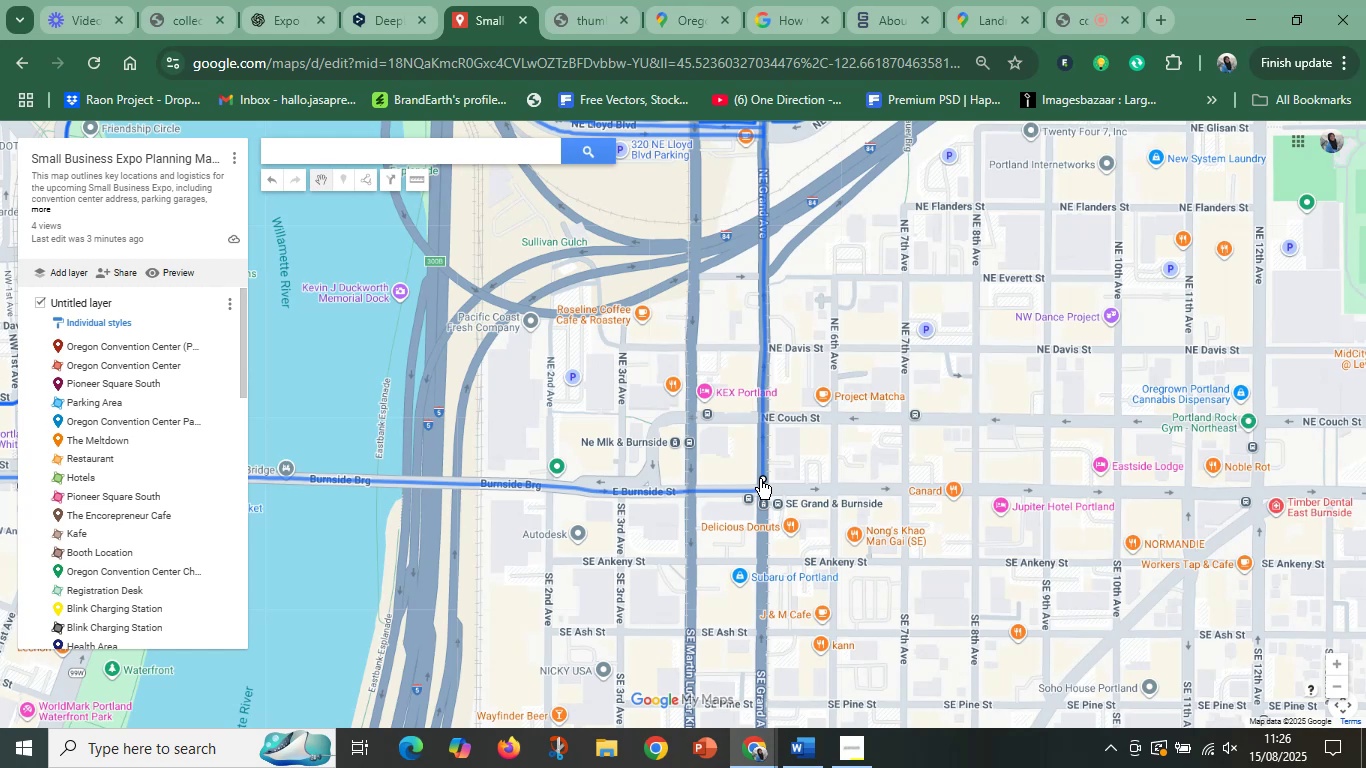 
left_click_drag(start_coordinate=[762, 478], to_coordinate=[695, 421])
 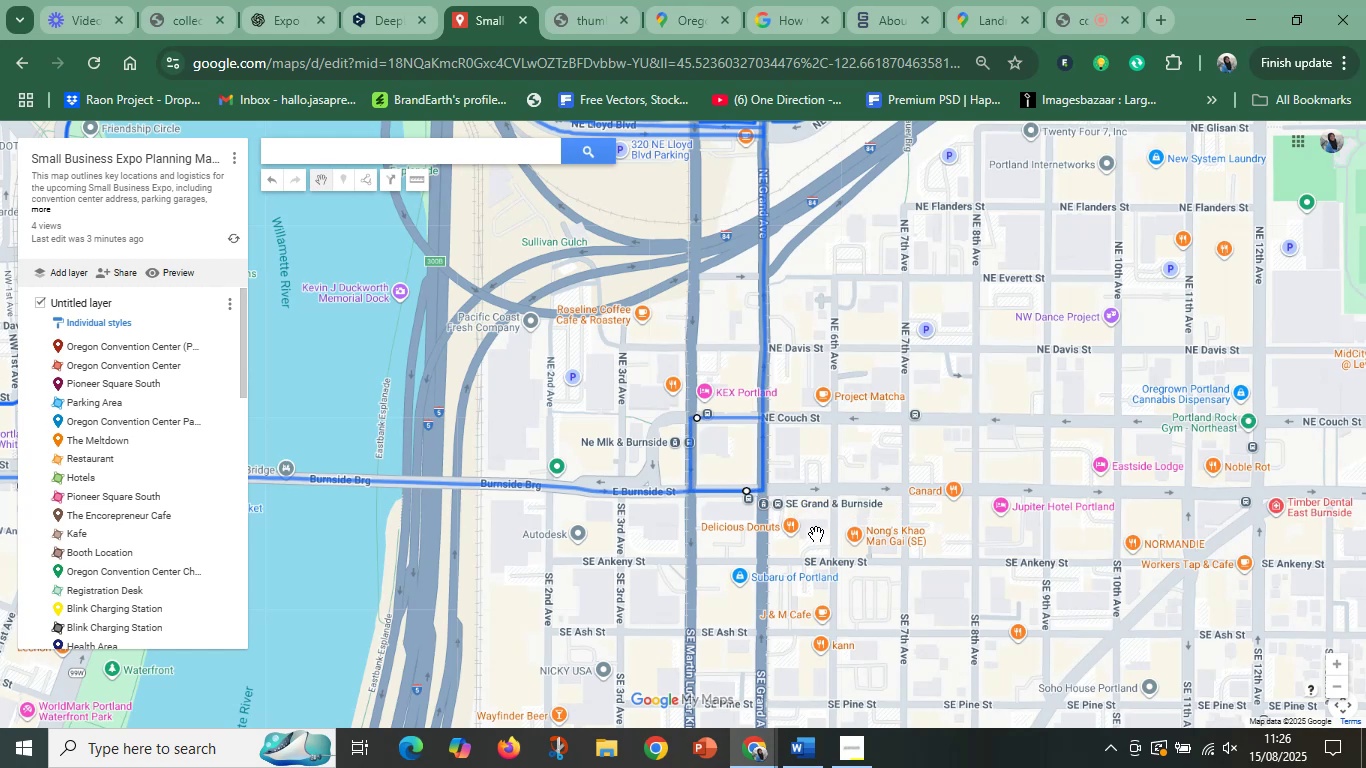 
left_click([817, 534])
 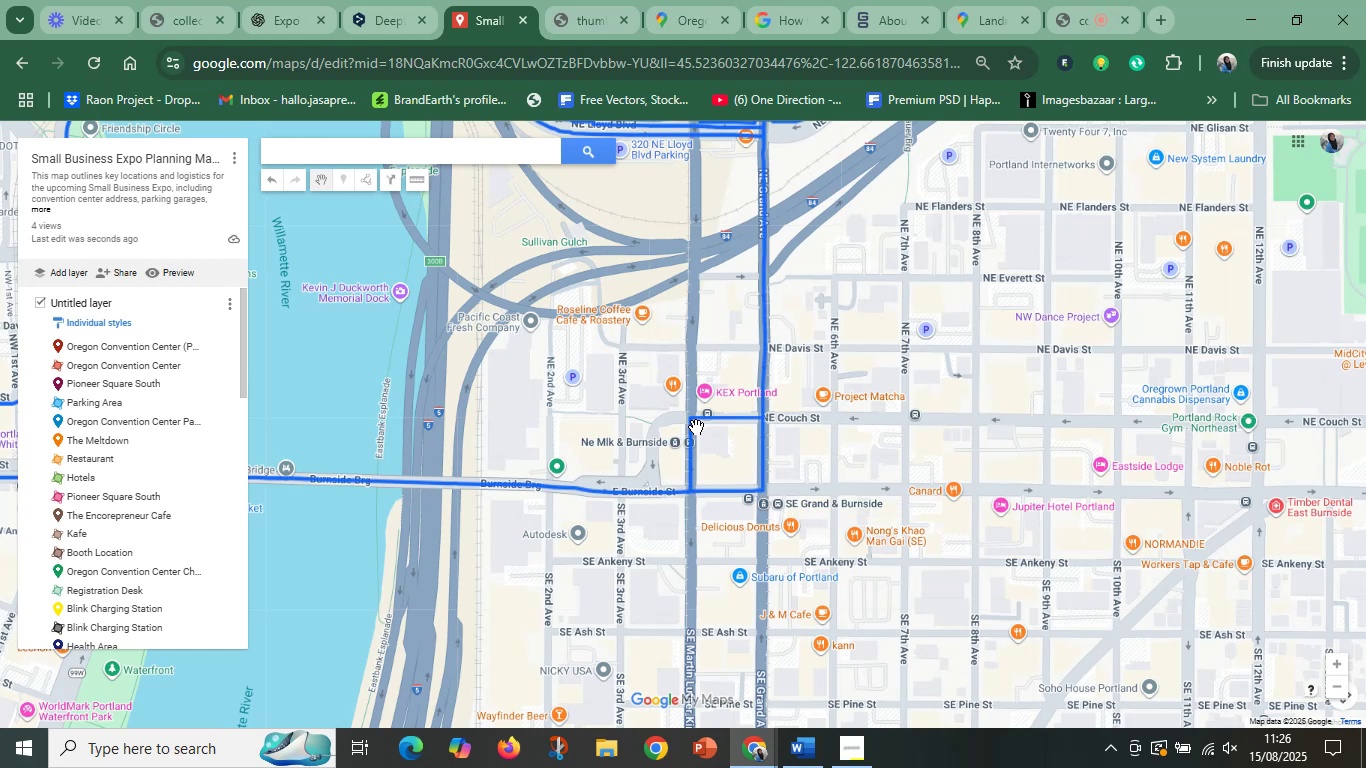 
left_click([693, 422])
 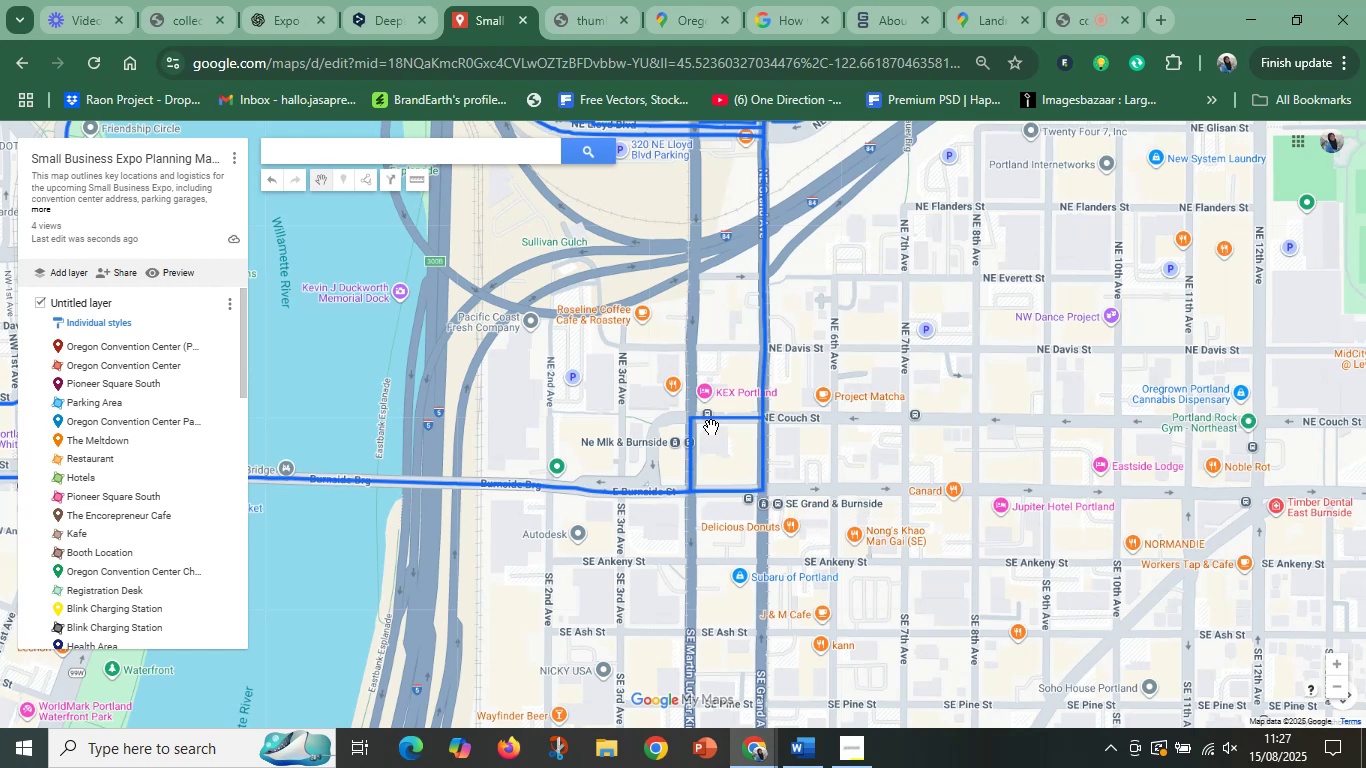 
scroll: coordinate [816, 496], scroll_direction: down, amount: 3.0
 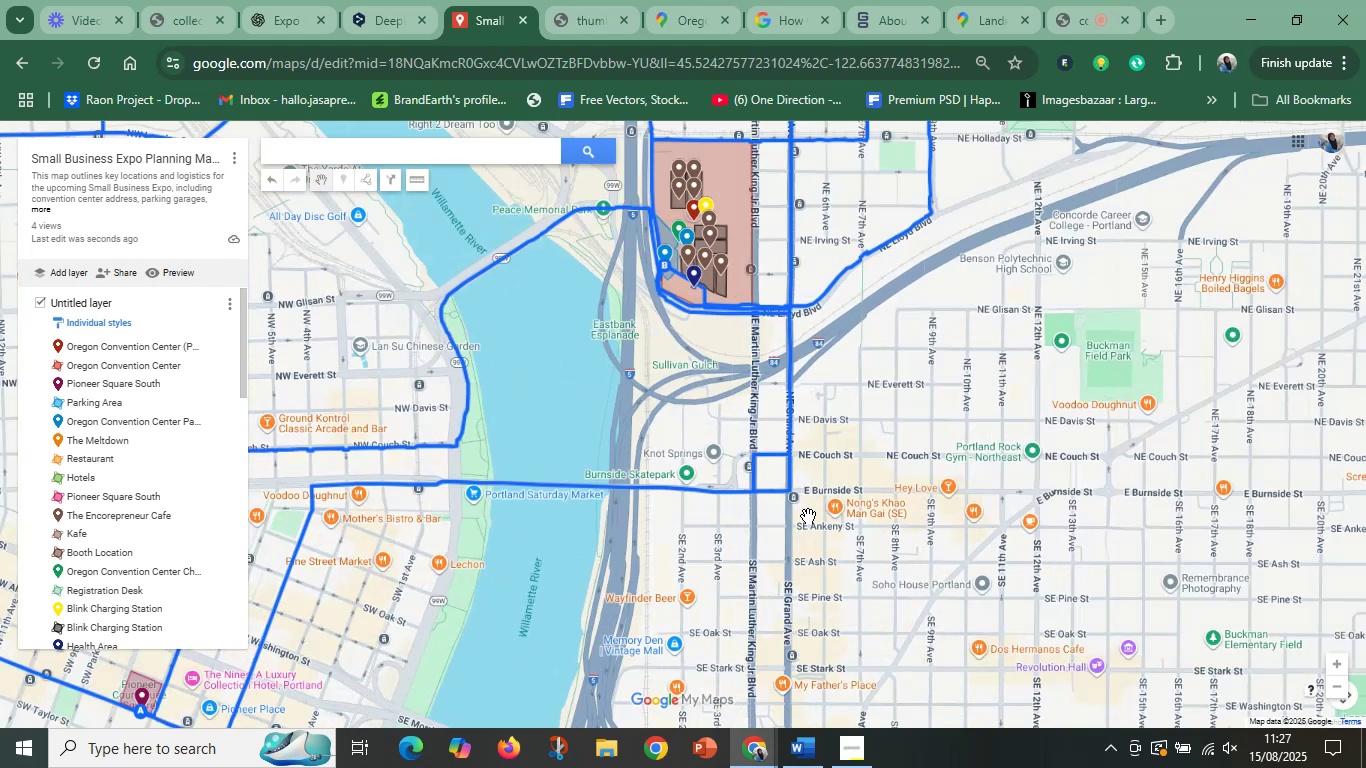 
left_click_drag(start_coordinate=[691, 521], to_coordinate=[842, 564])
 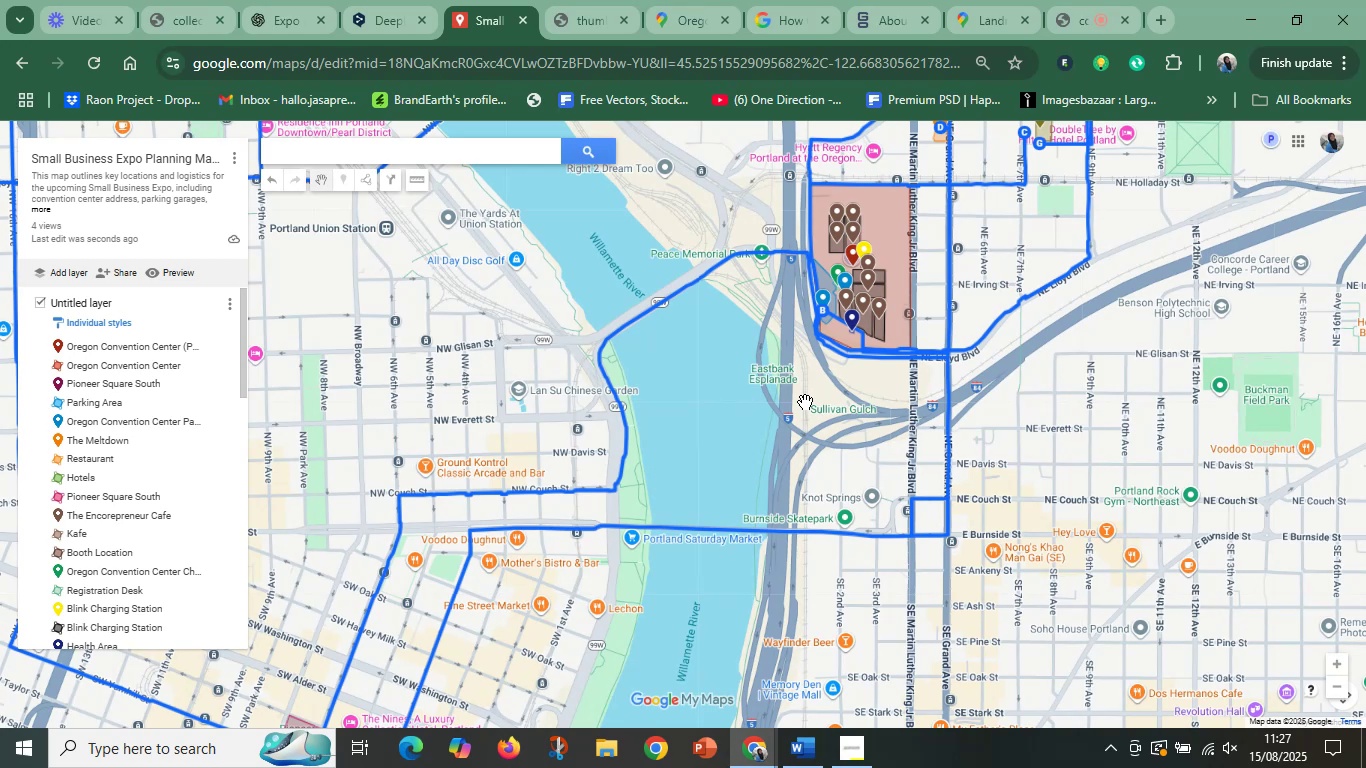 
left_click_drag(start_coordinate=[903, 390], to_coordinate=[734, 491])
 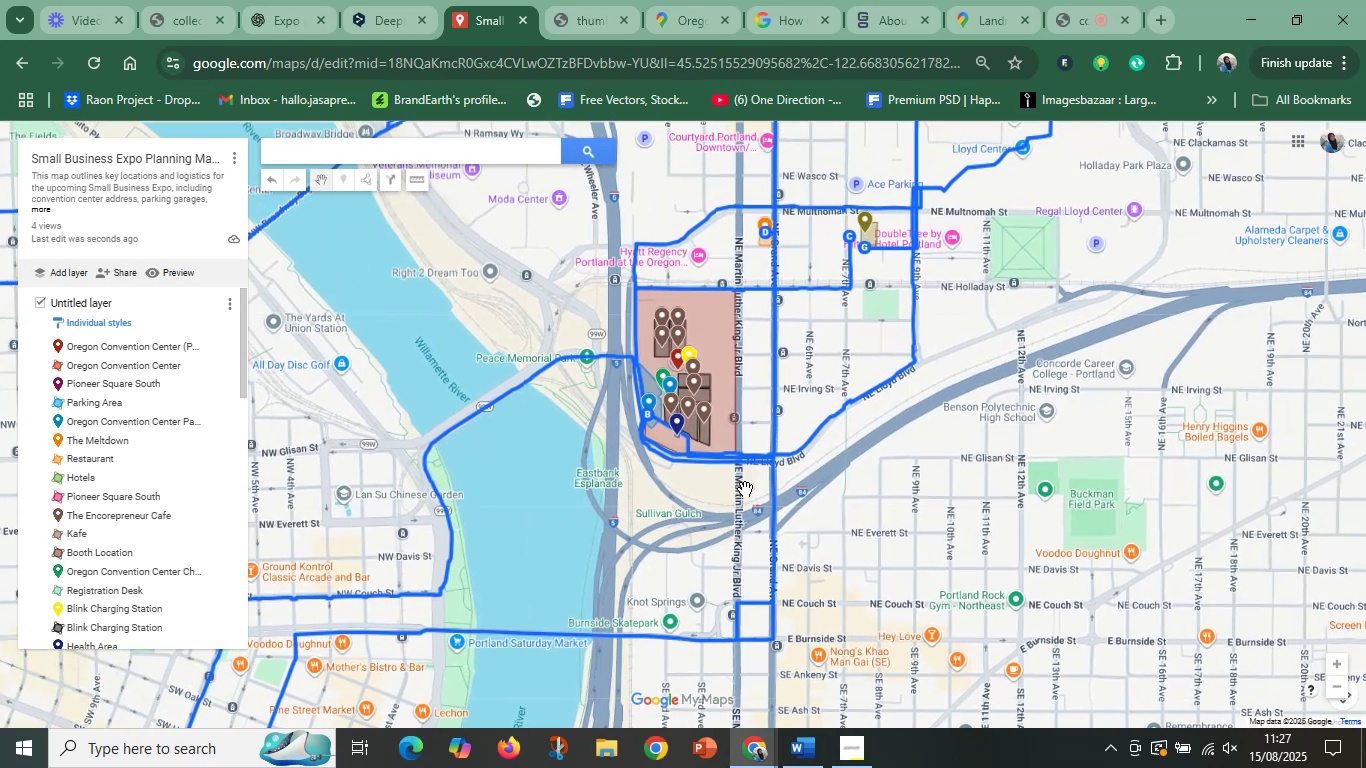 
scroll: coordinate [767, 488], scroll_direction: up, amount: 1.0
 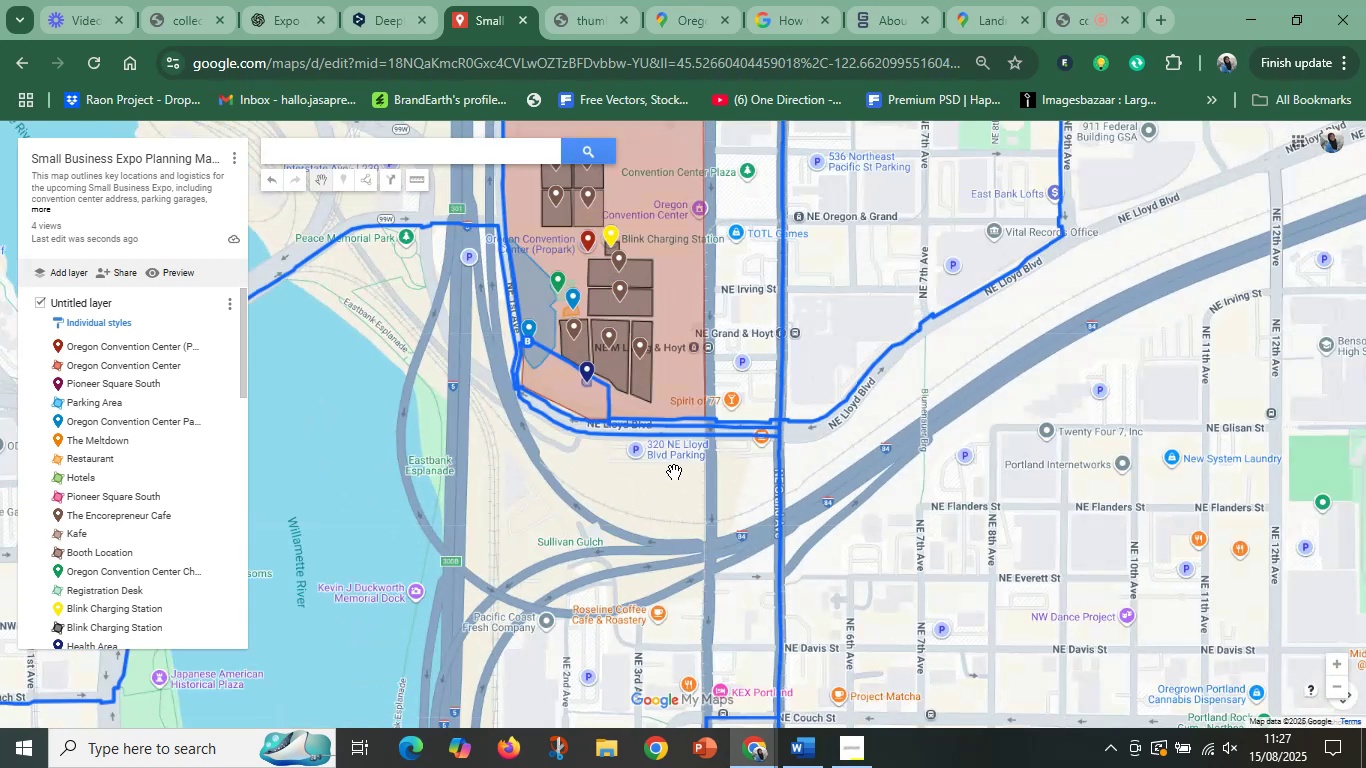 
left_click_drag(start_coordinate=[724, 508], to_coordinate=[672, 553])
 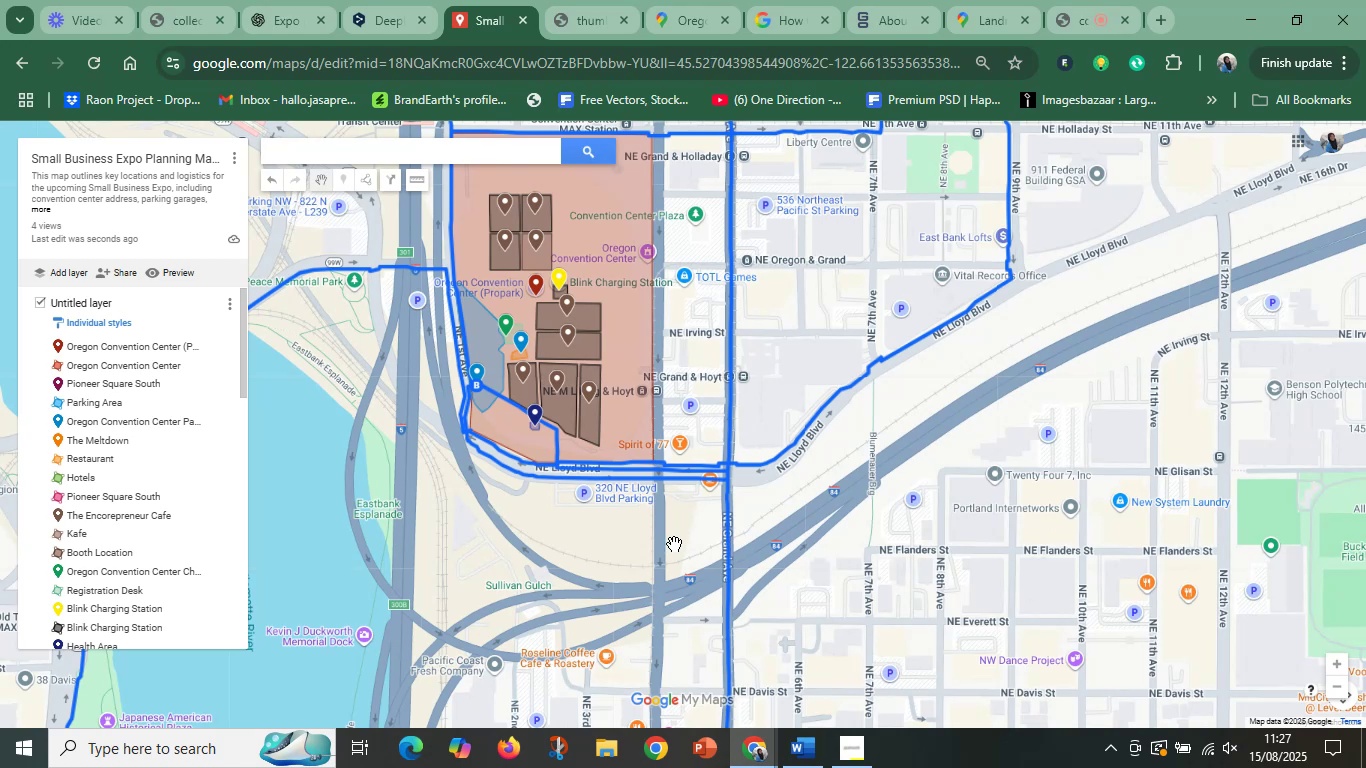 
wait(11.91)
 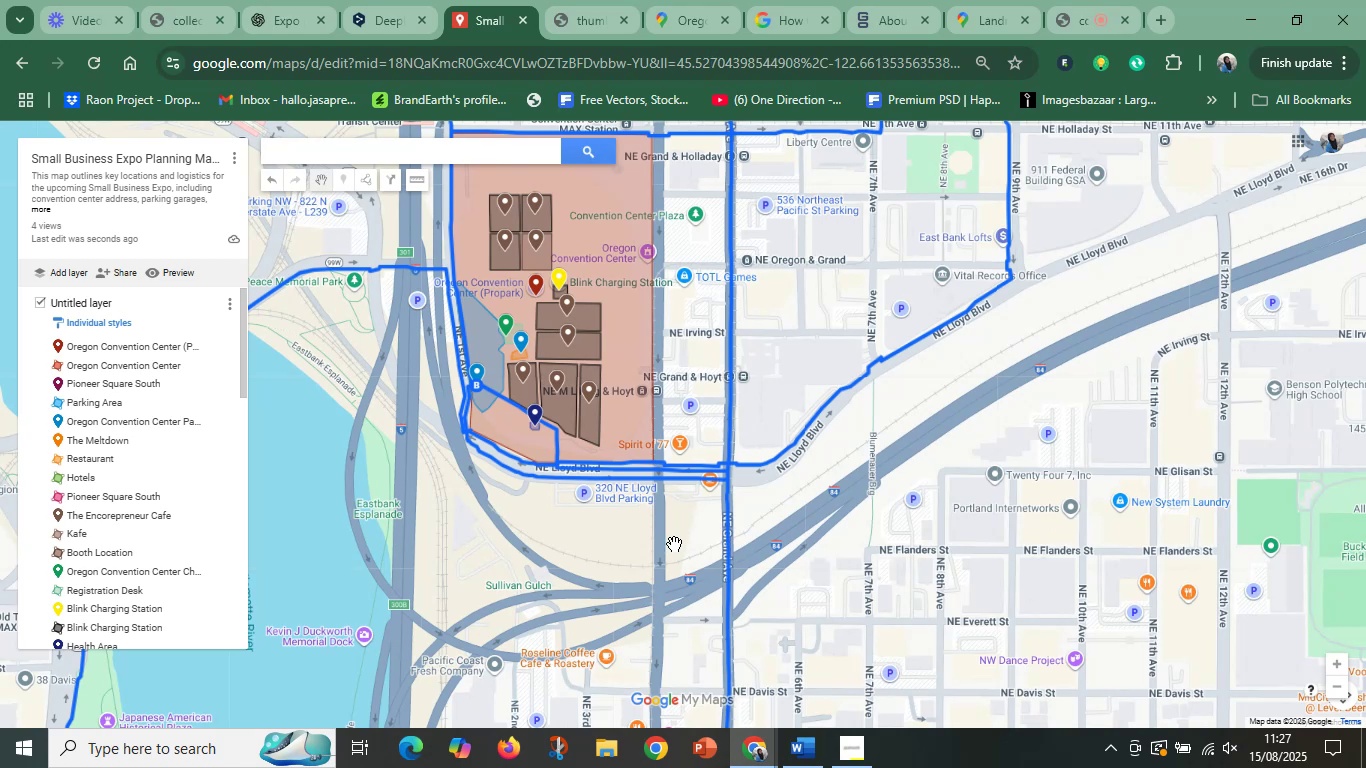 
left_click_drag(start_coordinate=[965, 533], to_coordinate=[870, 598])
 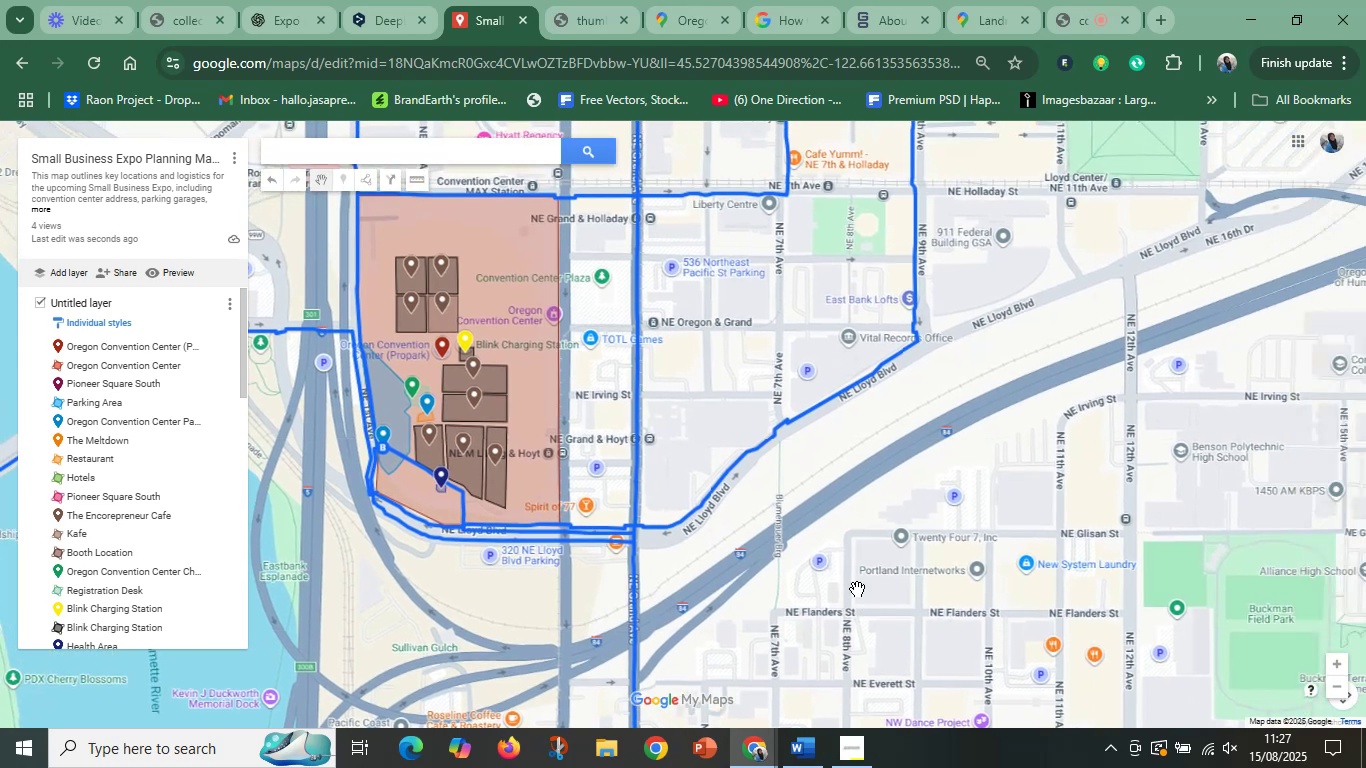 
left_click_drag(start_coordinate=[781, 547], to_coordinate=[811, 617])
 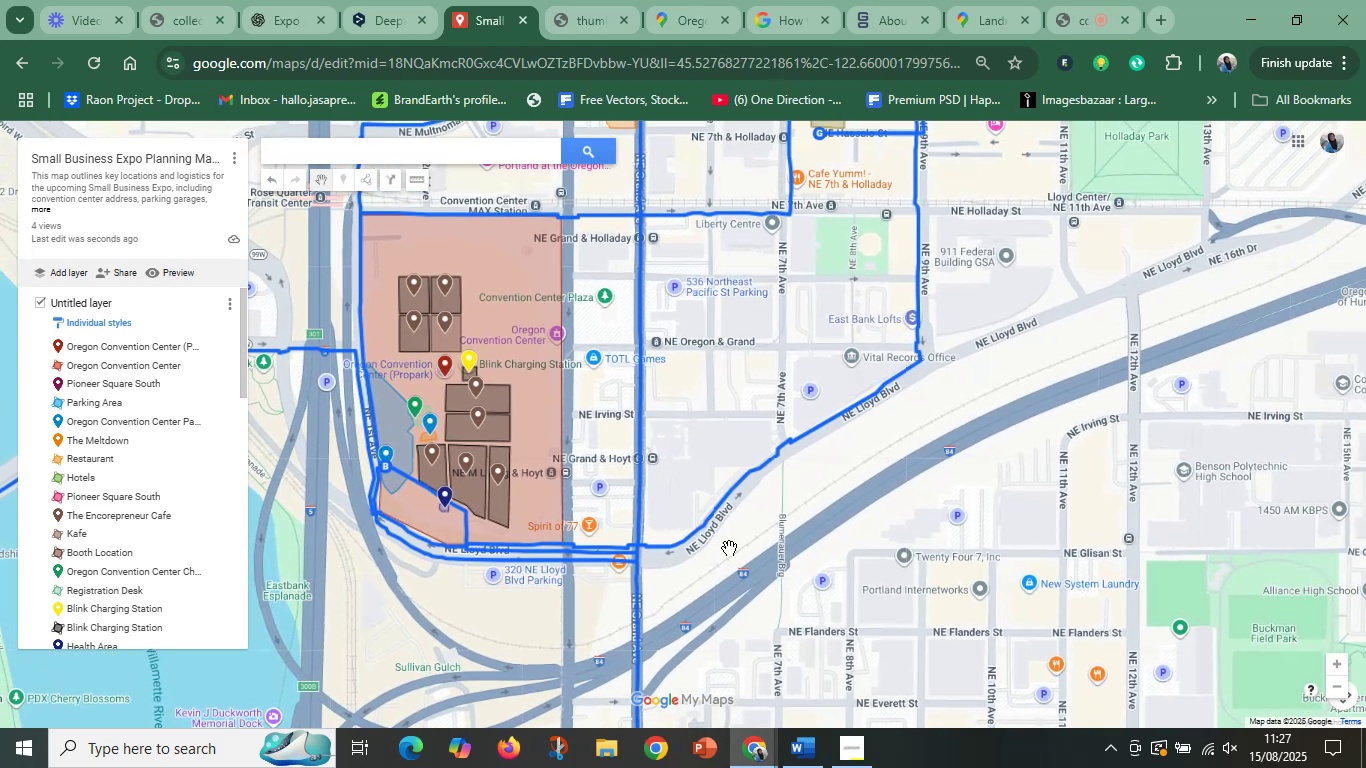 
left_click_drag(start_coordinate=[721, 534], to_coordinate=[732, 568])
 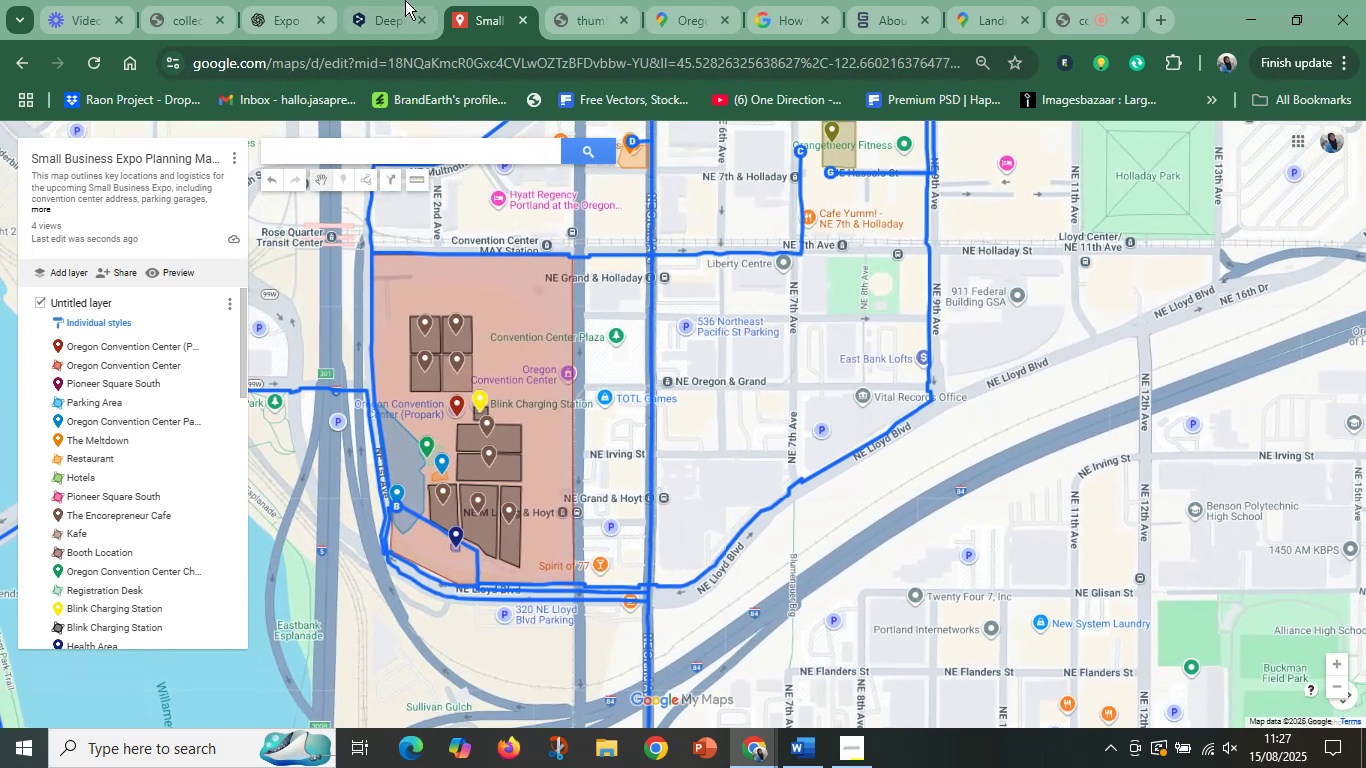 
left_click([370, 0])
 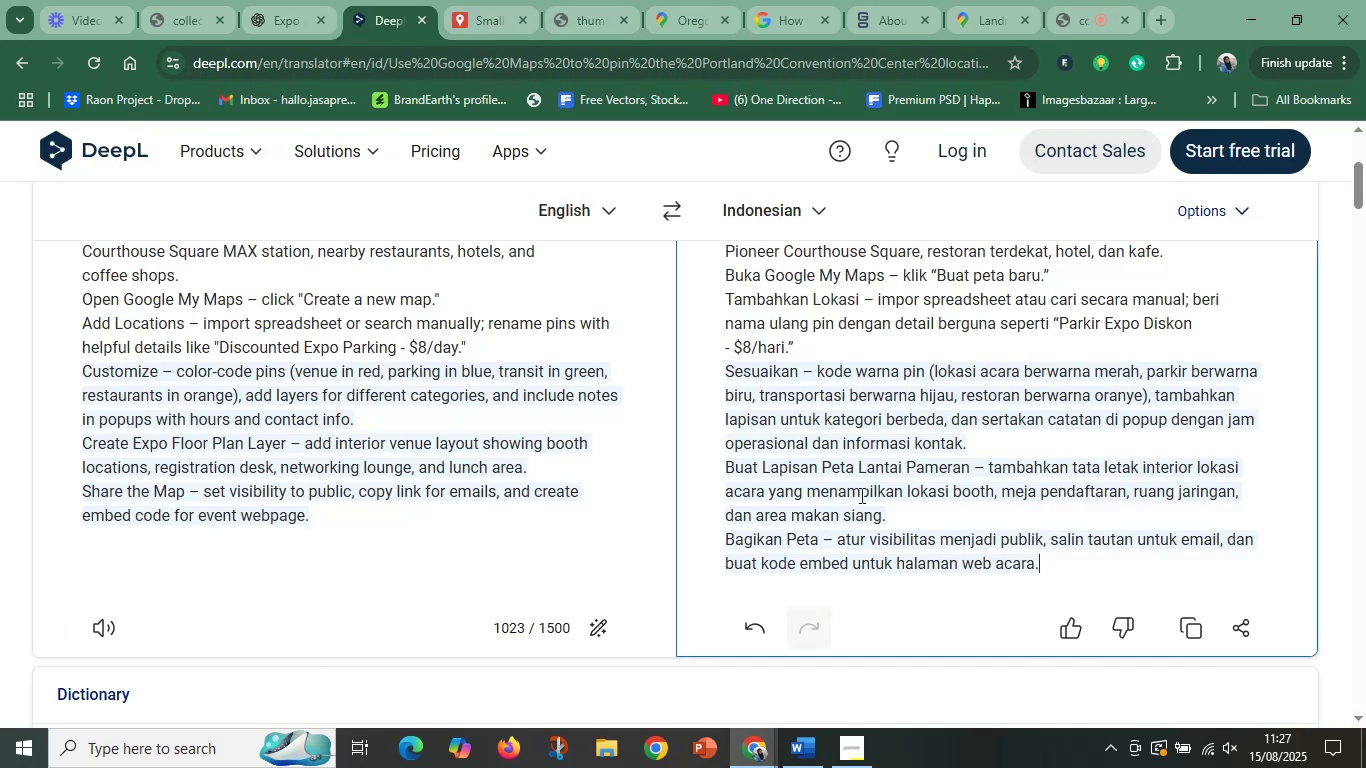 
left_click([866, 502])
 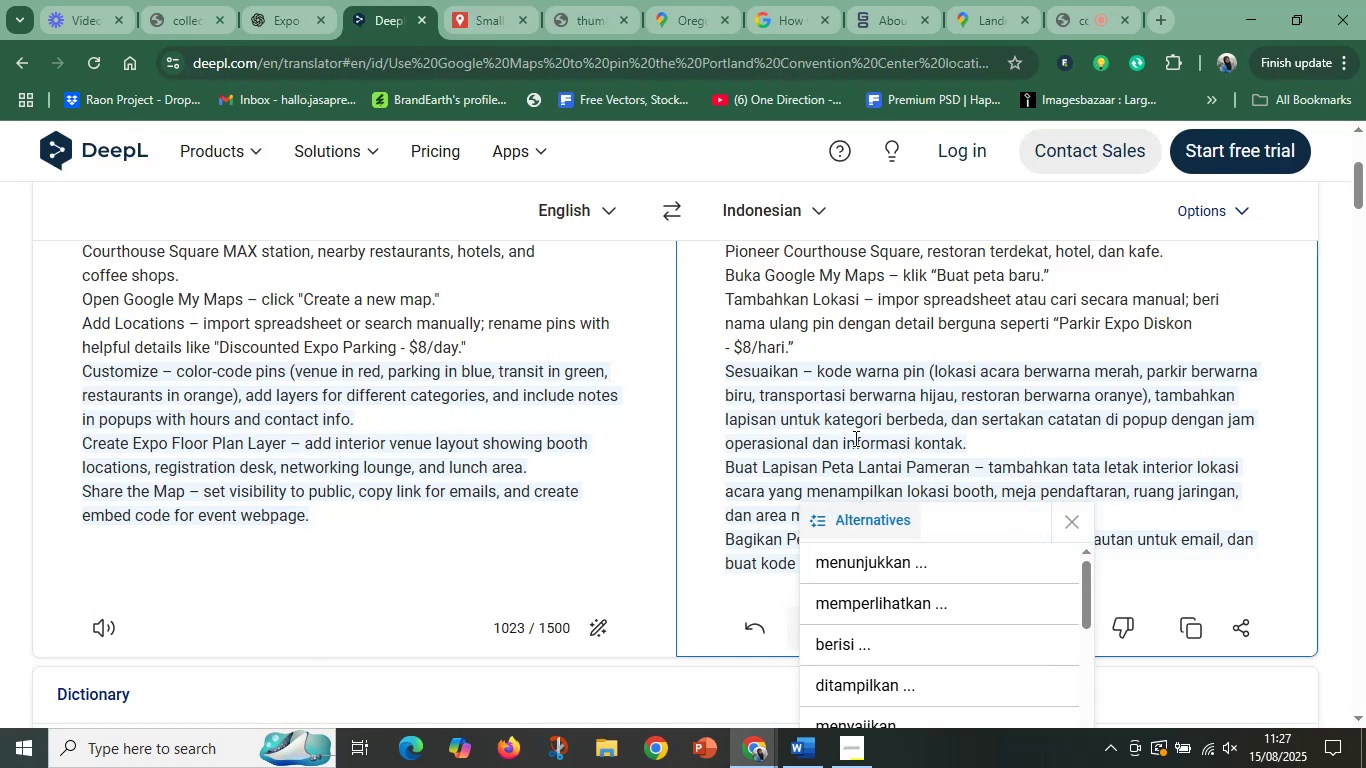 
left_click([993, 444])
 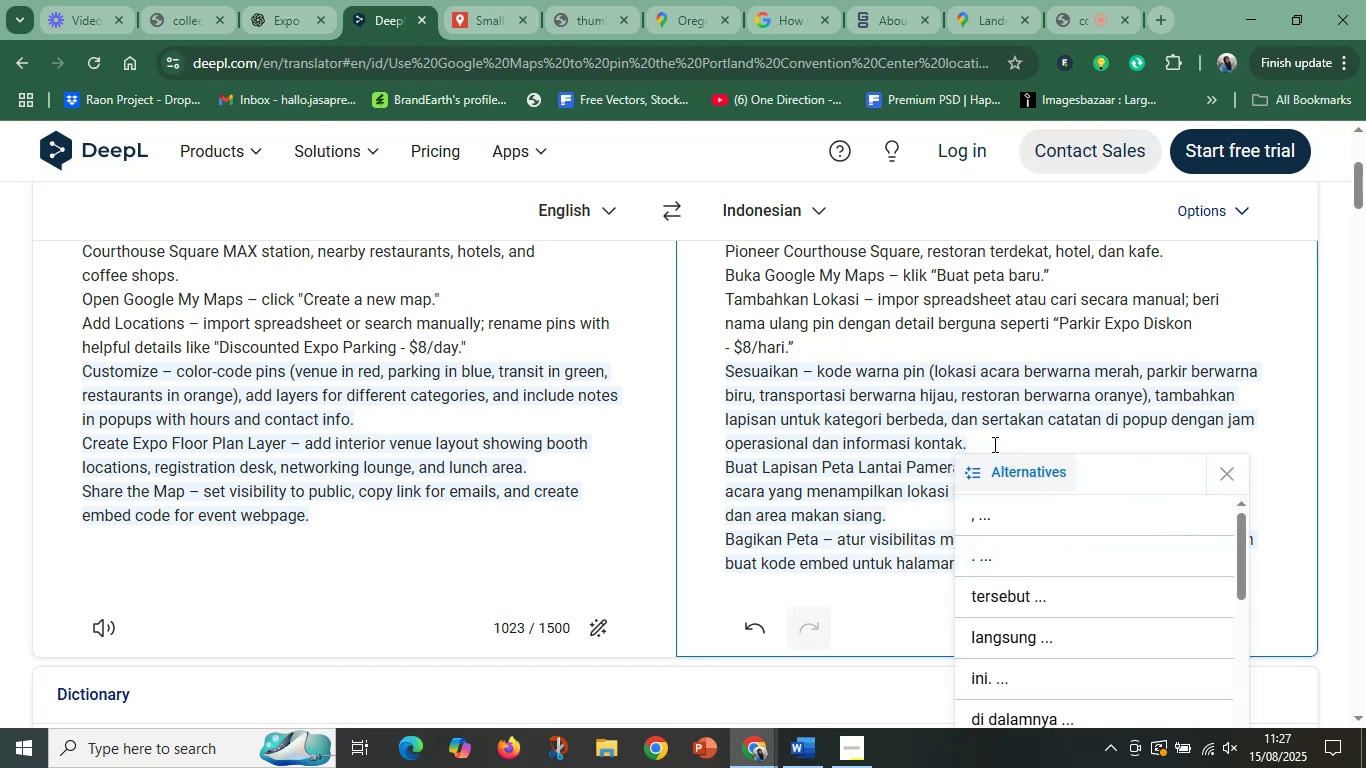 
wait(10.77)
 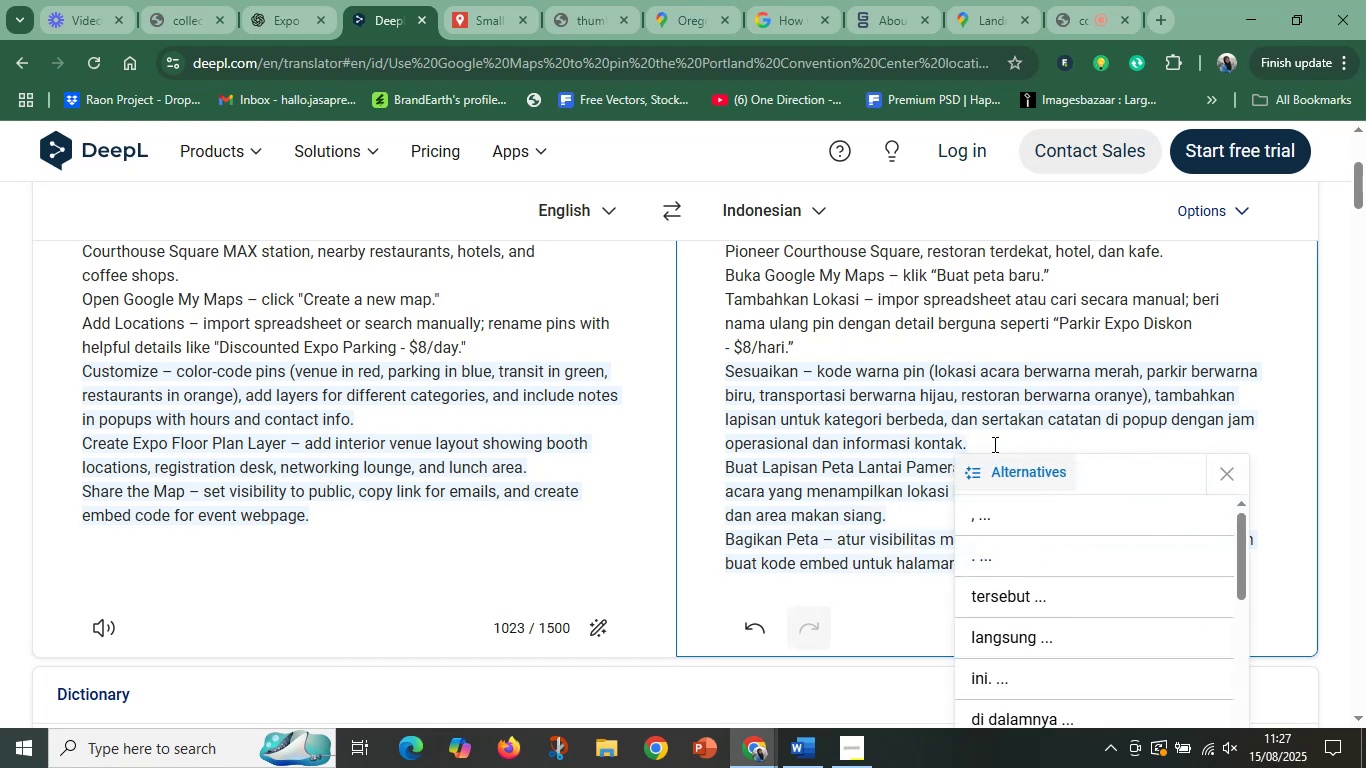 
left_click([811, 512])
 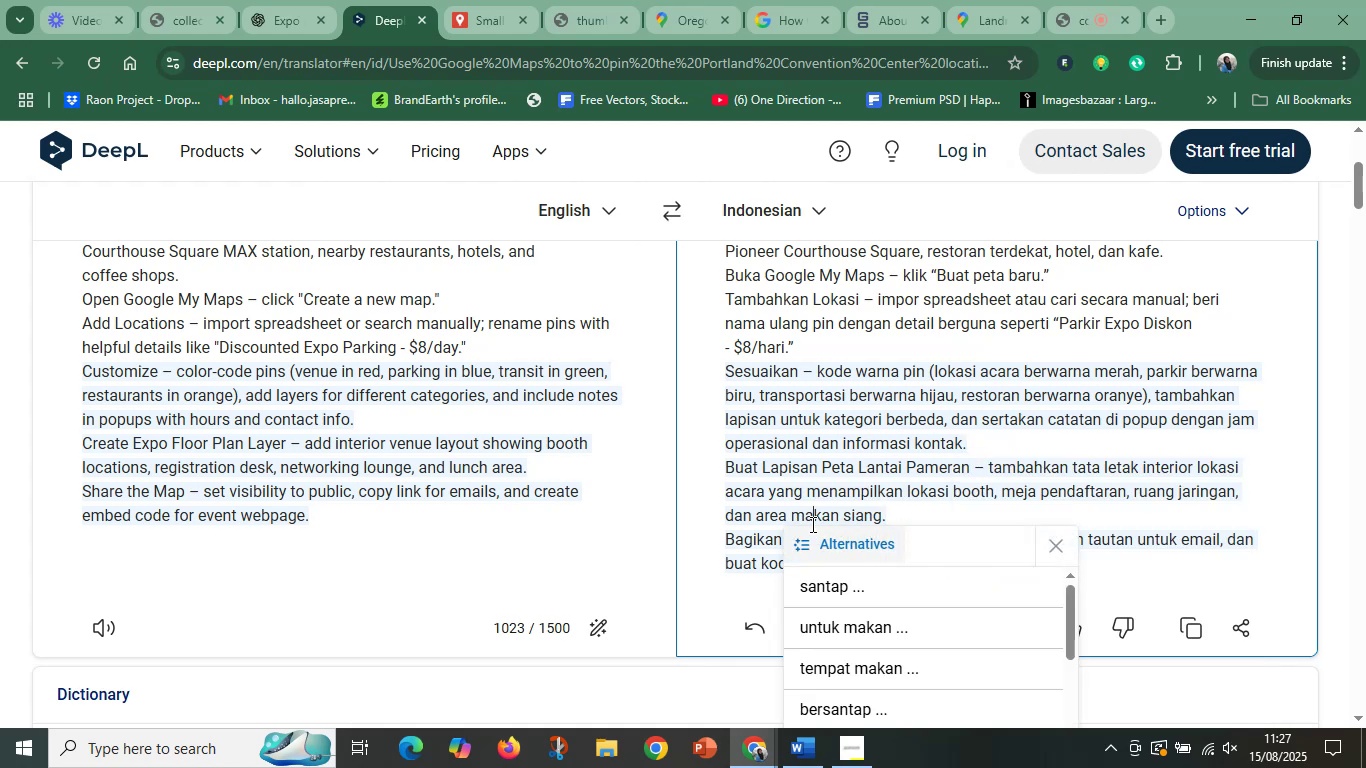 
wait(7.48)
 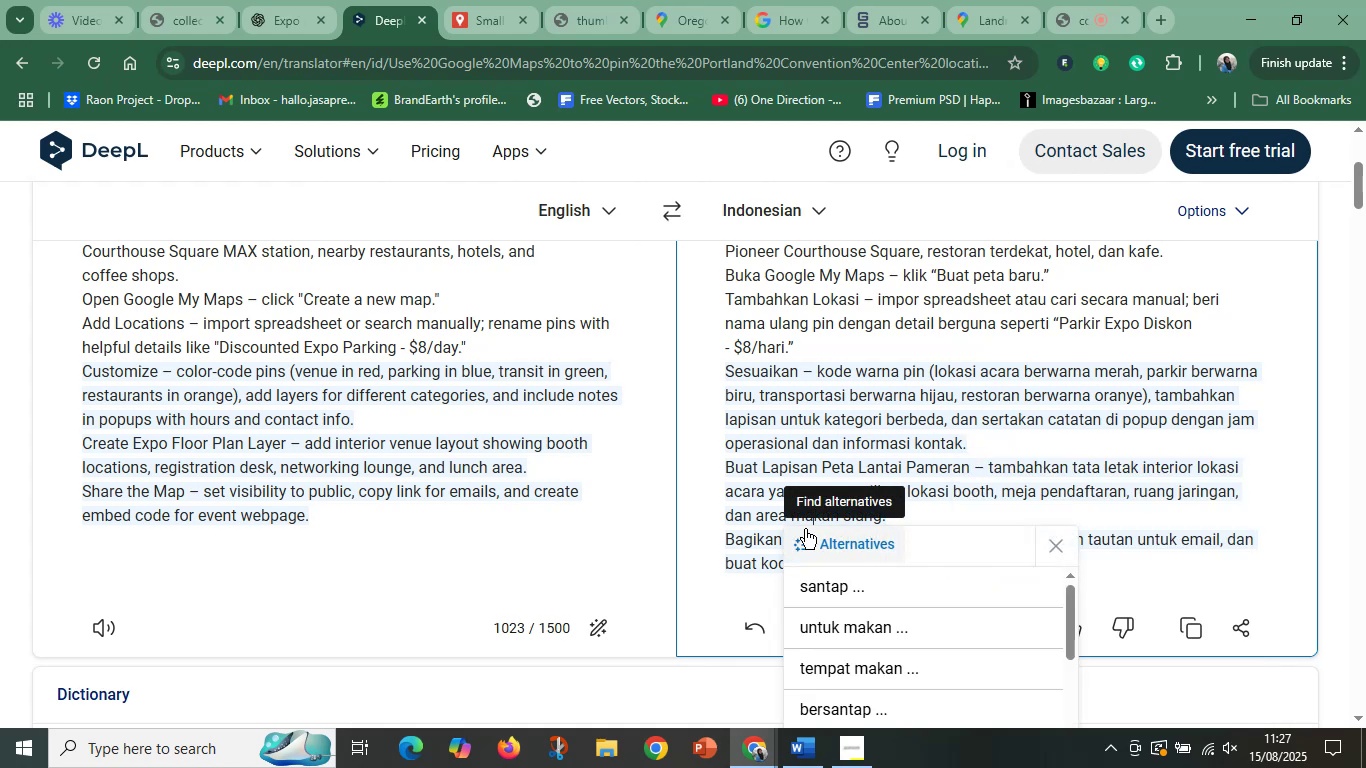 
left_click([486, 0])
 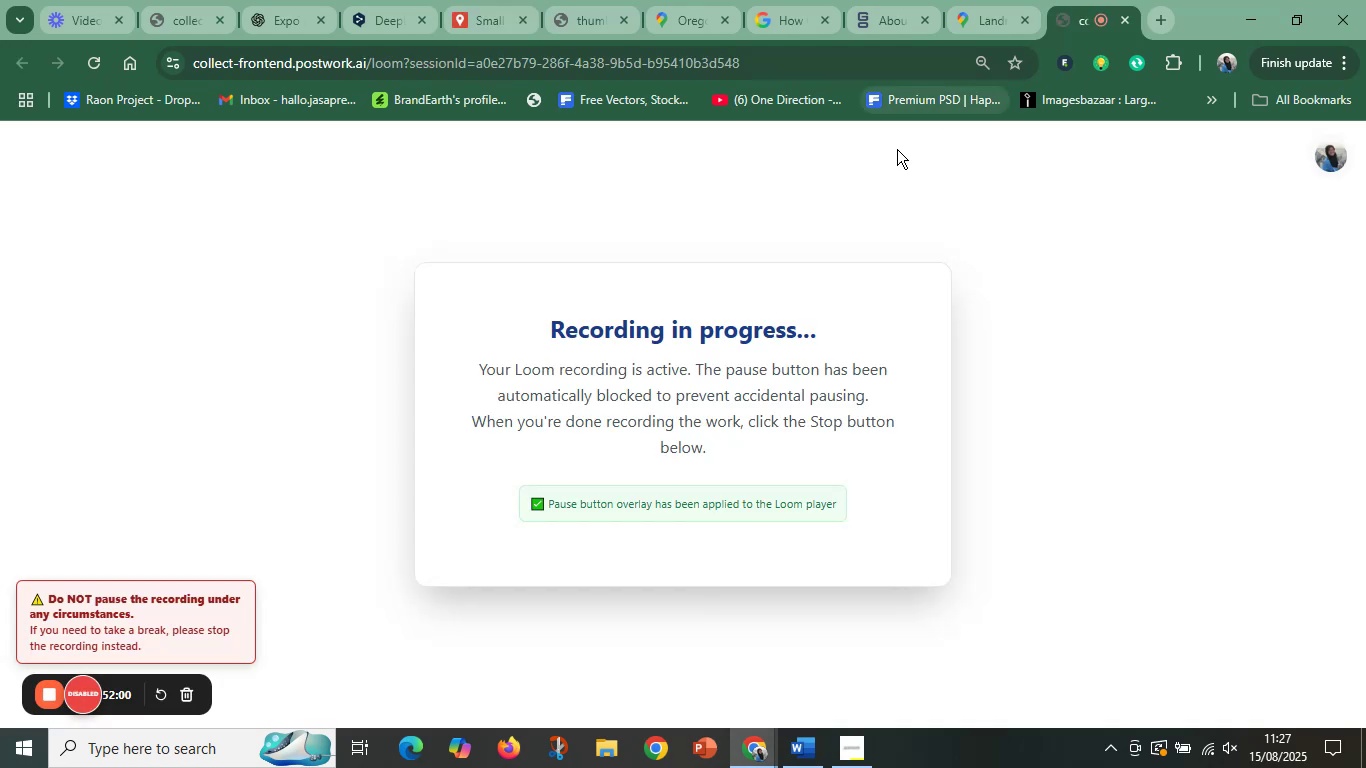 
left_click([576, 20])
 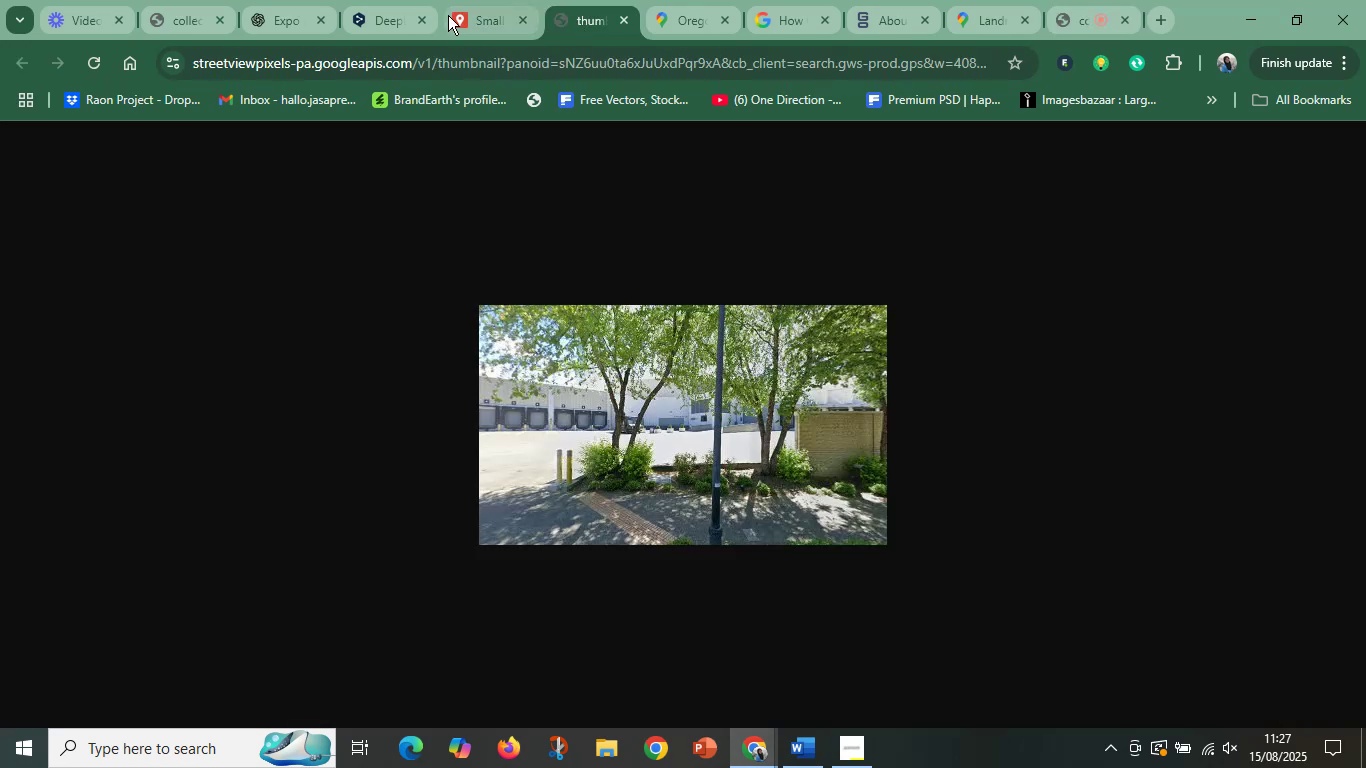 
left_click([448, 15])
 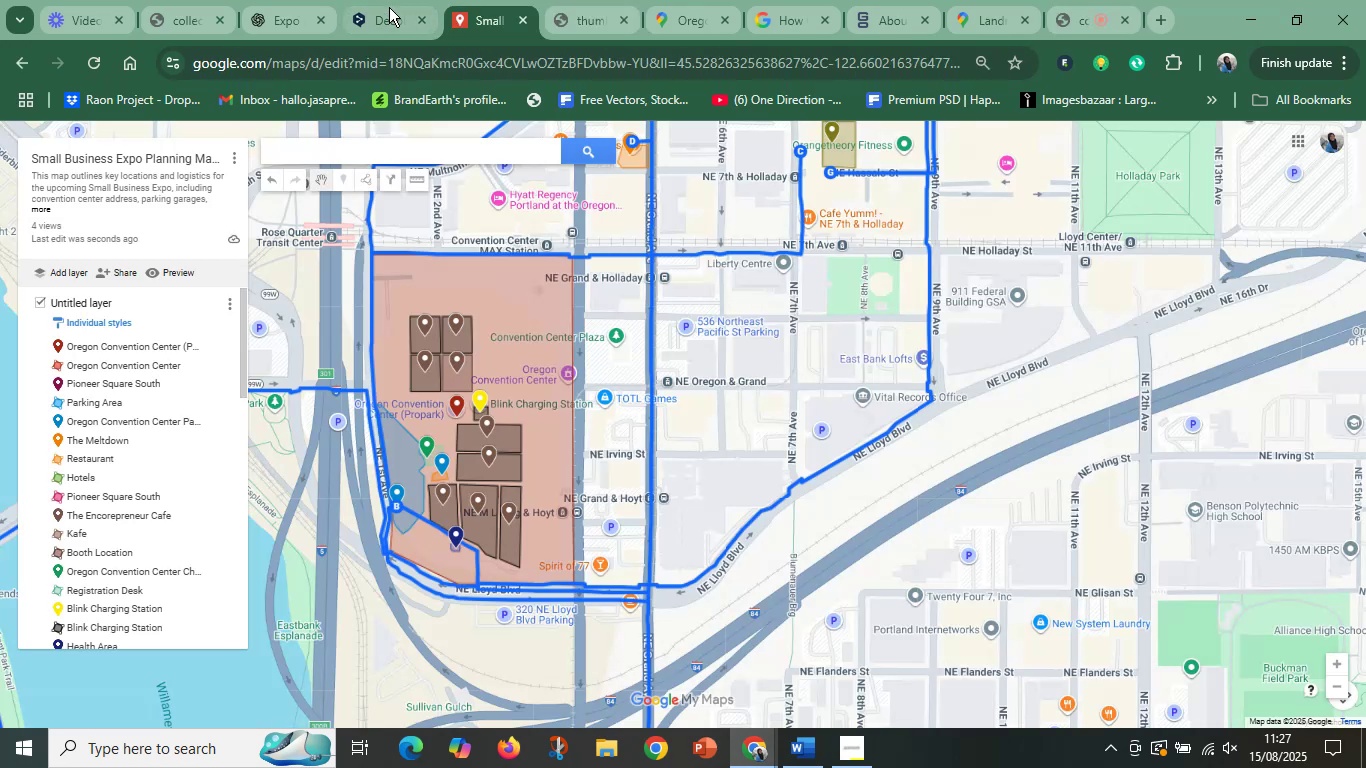 
left_click([382, 2])
 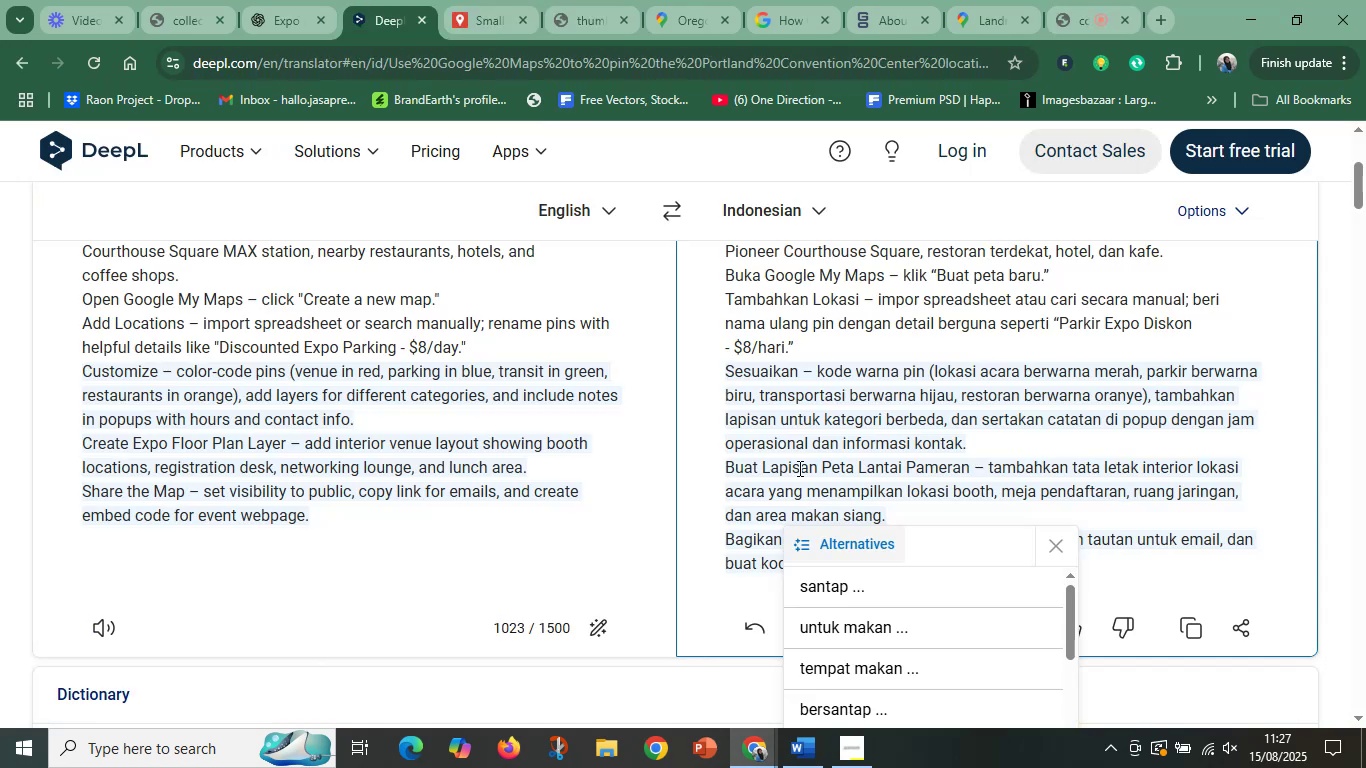 
left_click([776, 406])
 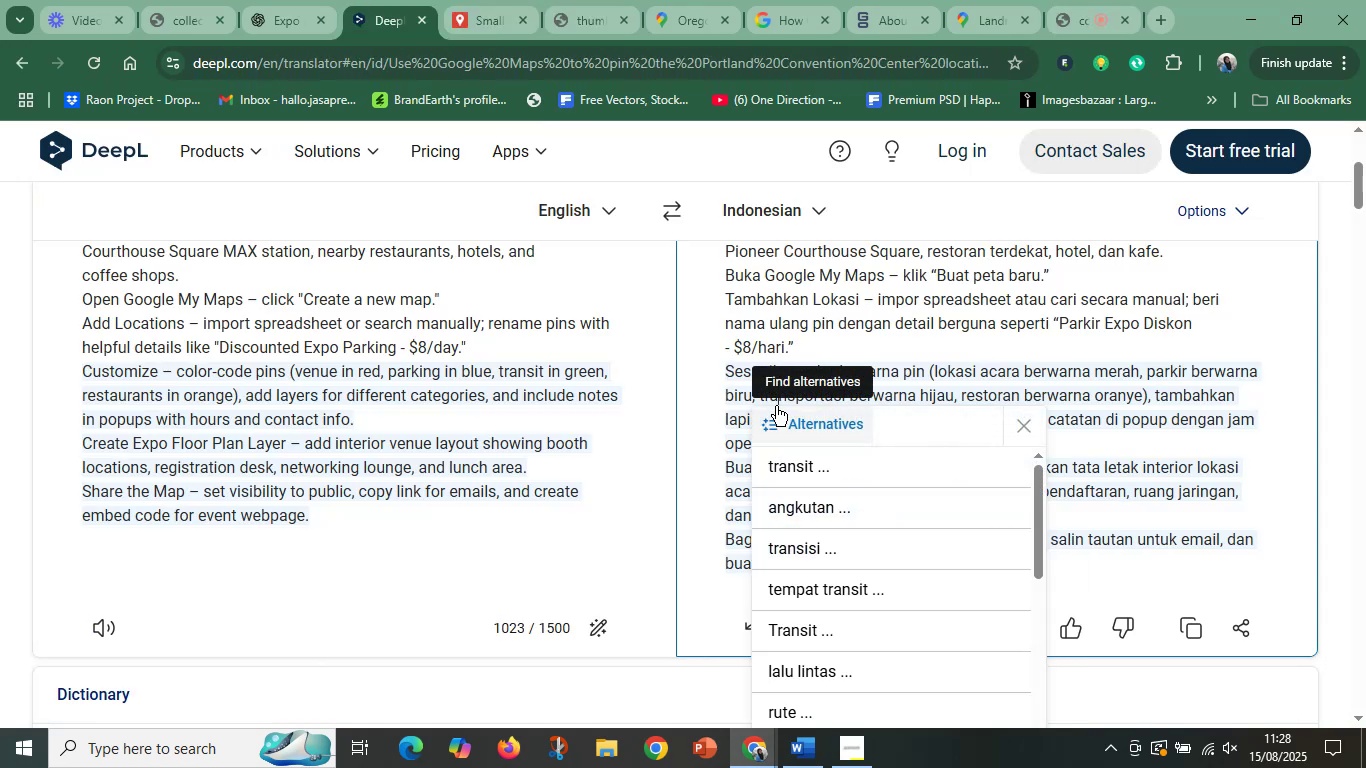 
left_click([839, 306])
 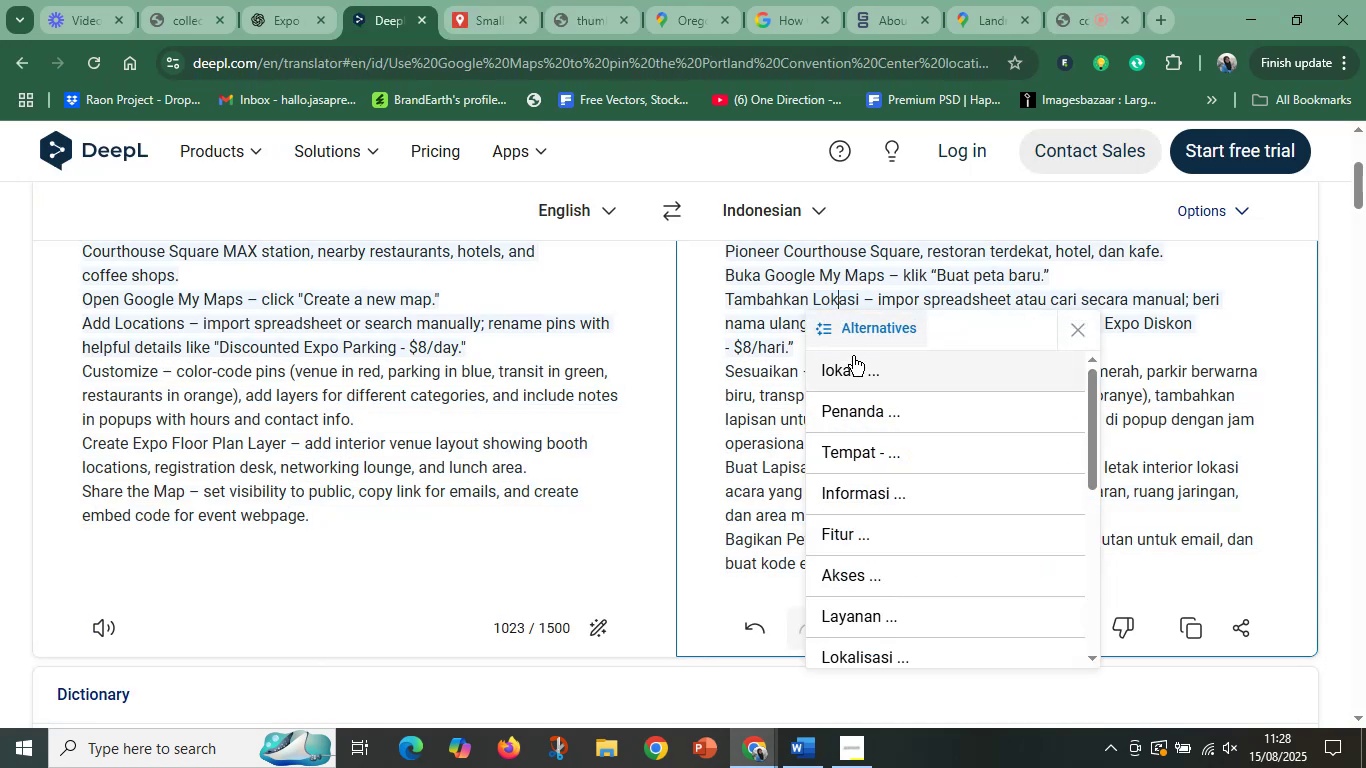 
left_click([853, 356])
 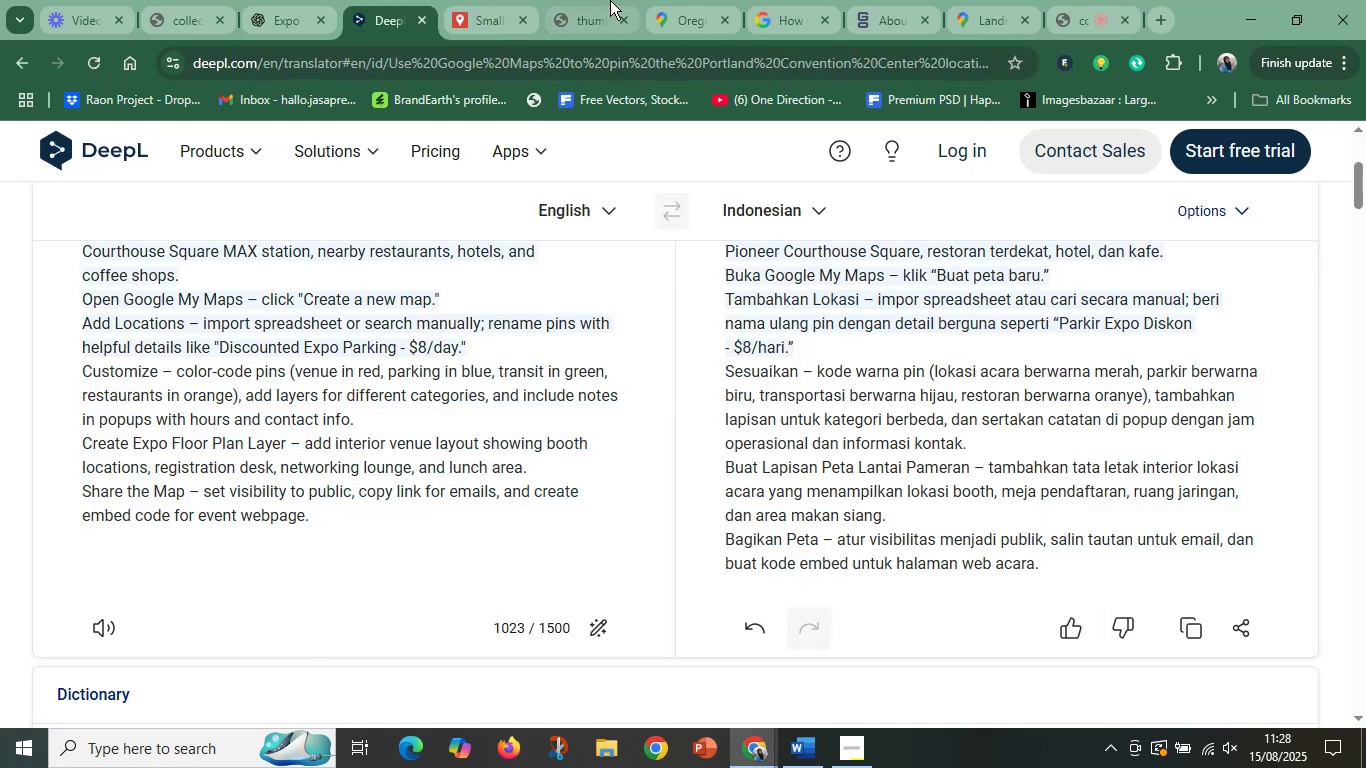 
left_click([567, 0])
 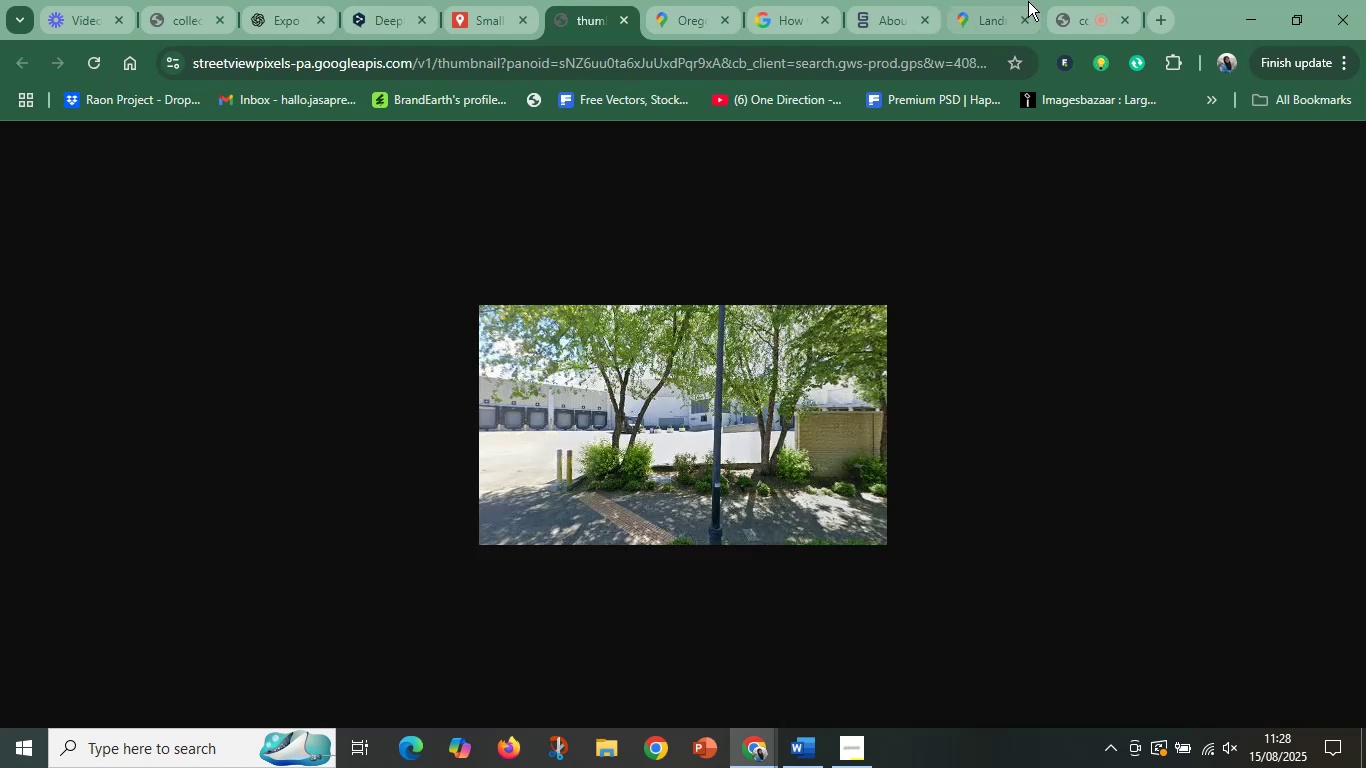 
left_click([988, 0])
 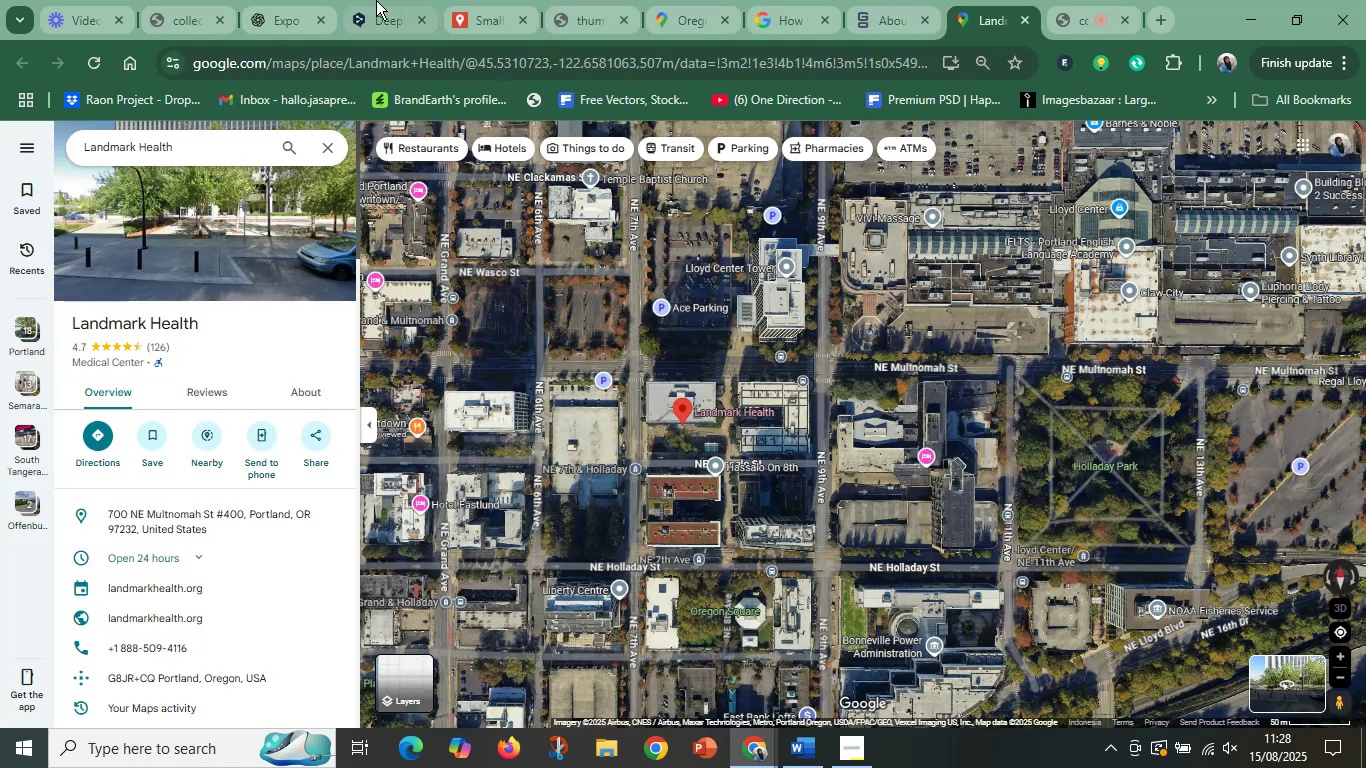 
left_click([376, 0])
 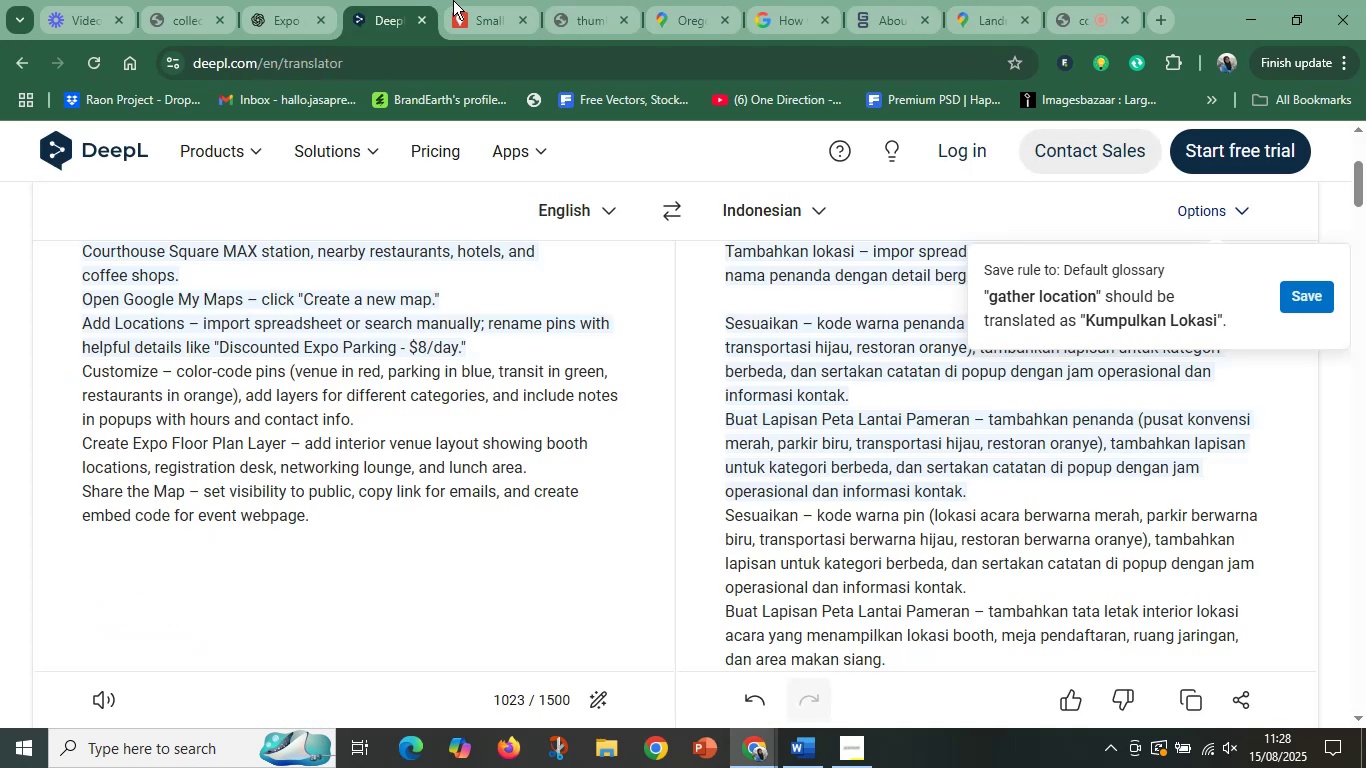 
left_click([462, 0])
 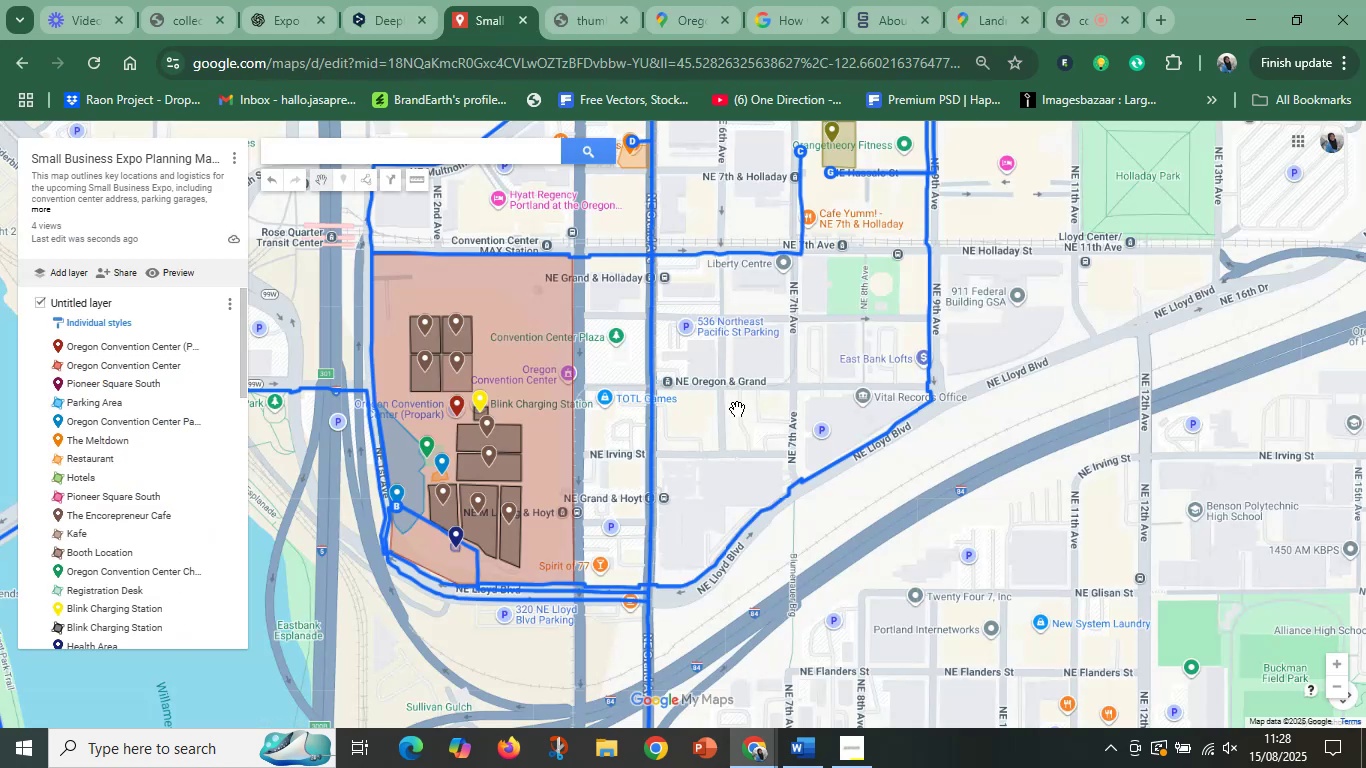 
scroll: coordinate [748, 464], scroll_direction: down, amount: 4.0
 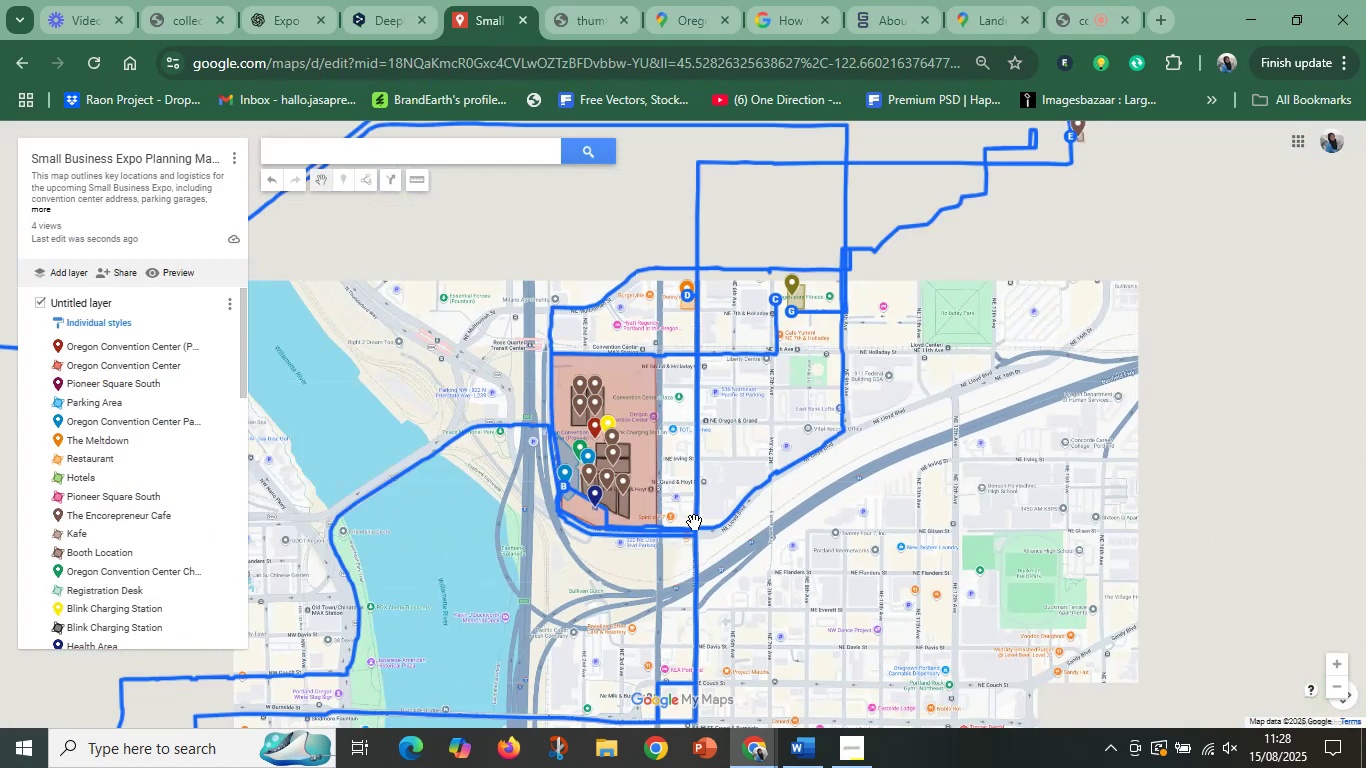 
left_click_drag(start_coordinate=[658, 552], to_coordinate=[826, 499])
 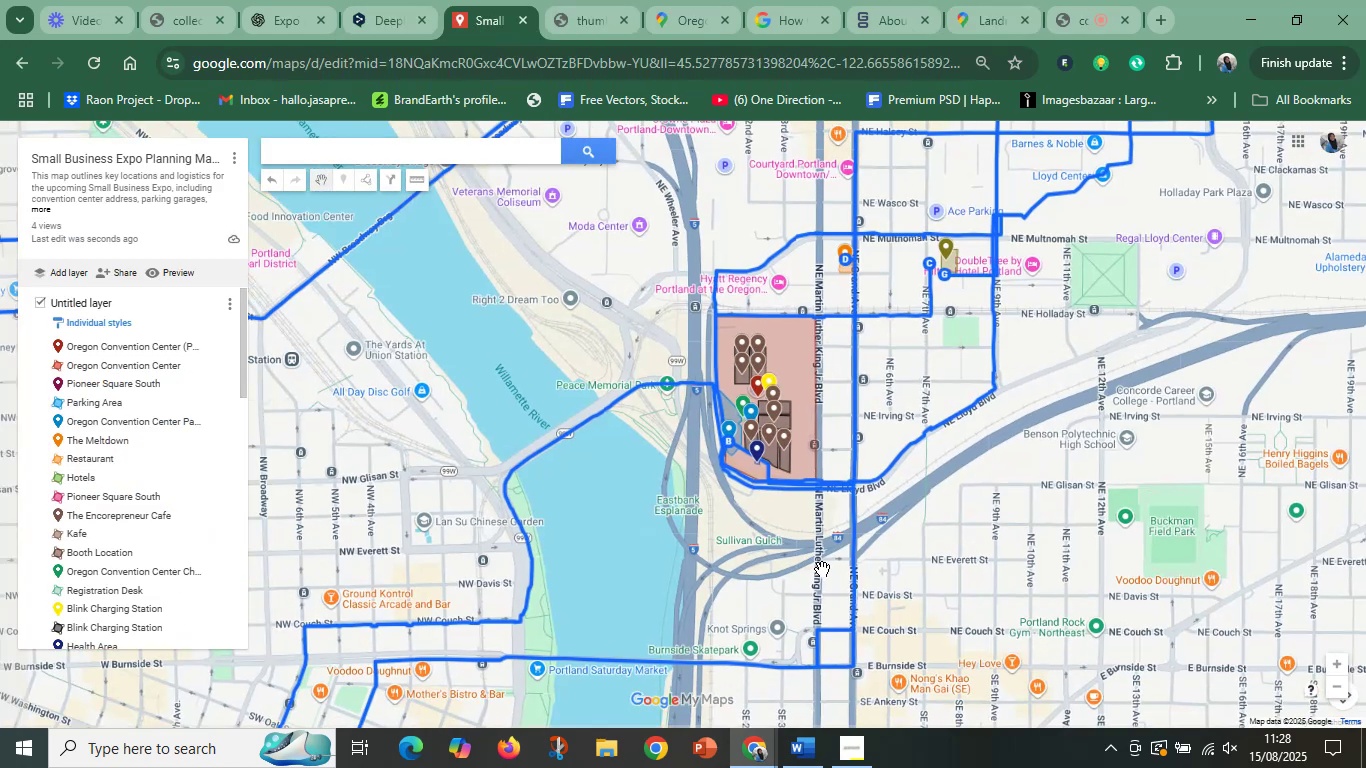 
scroll: coordinate [822, 569], scroll_direction: down, amount: 1.0
 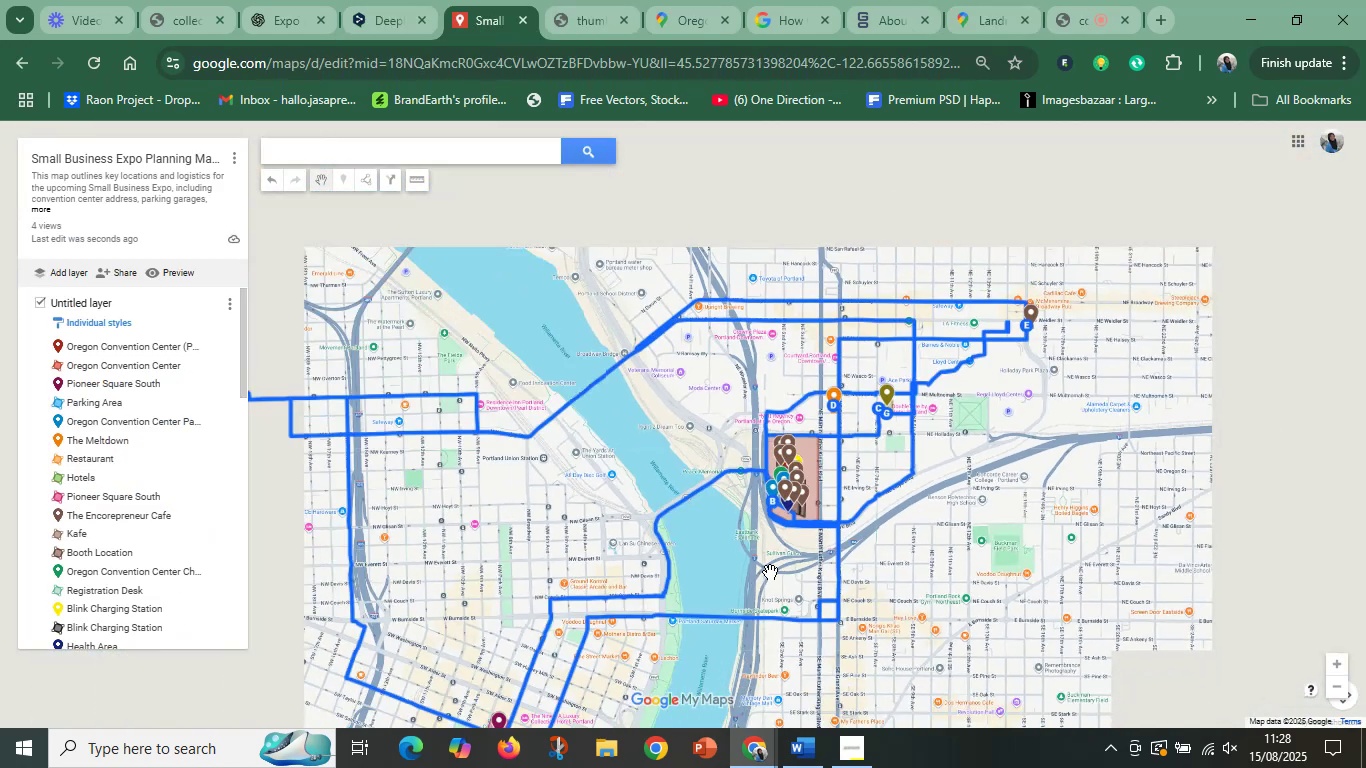 
left_click_drag(start_coordinate=[655, 577], to_coordinate=[811, 483])
 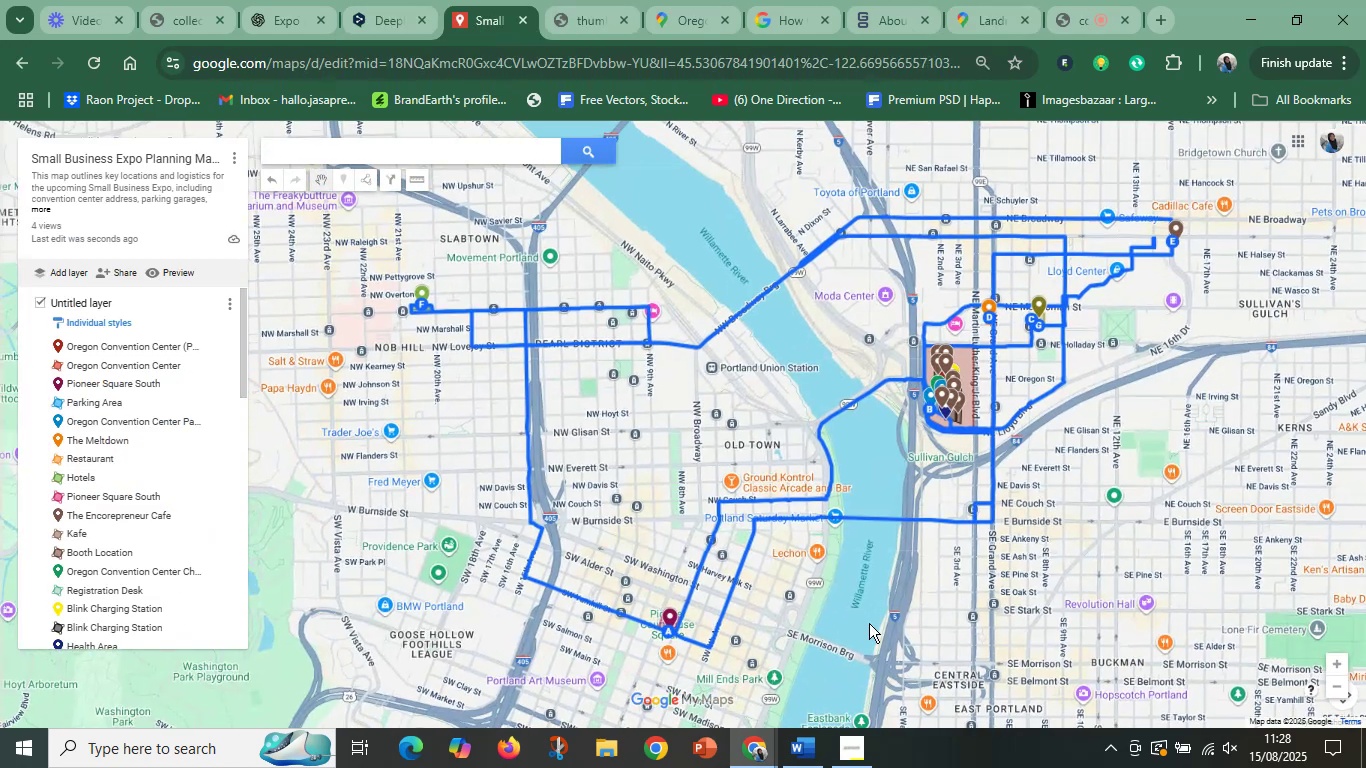 
left_click([870, 623])
 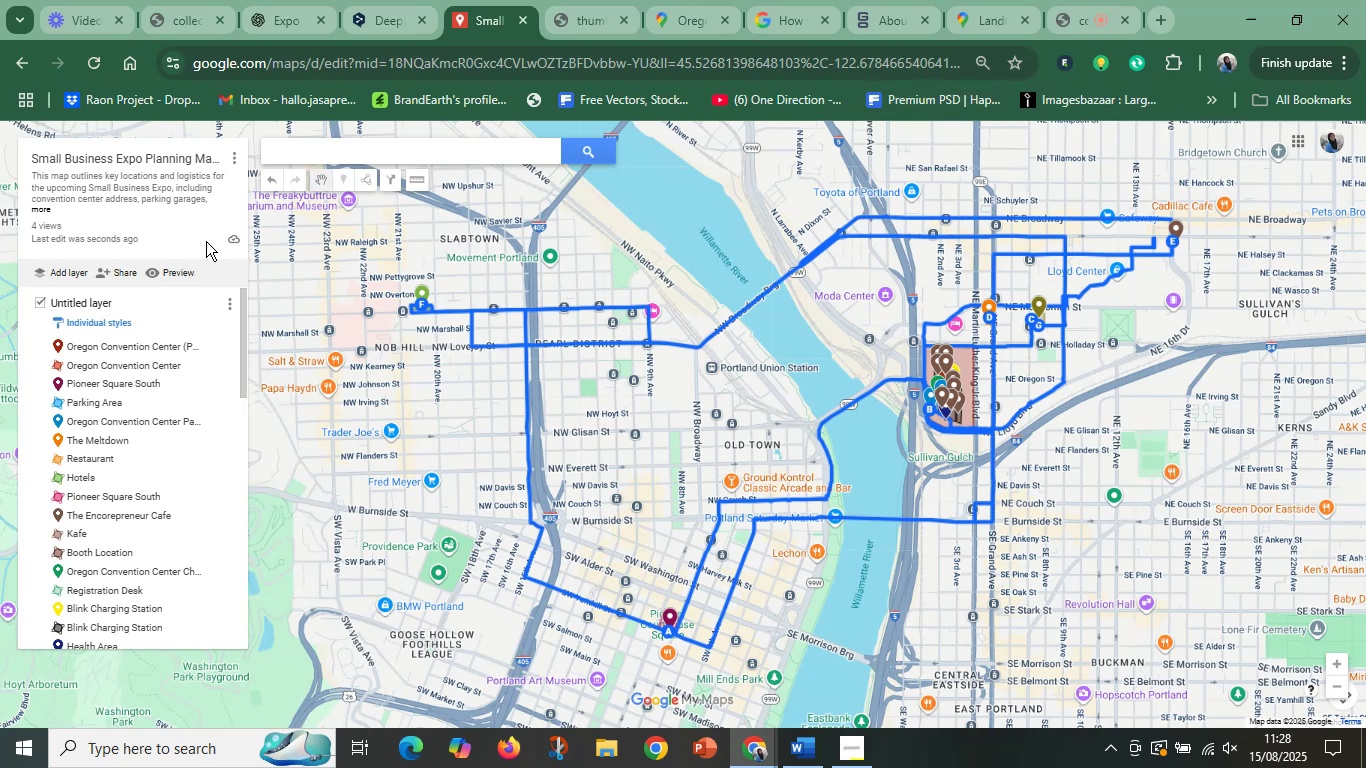 
wait(7.17)
 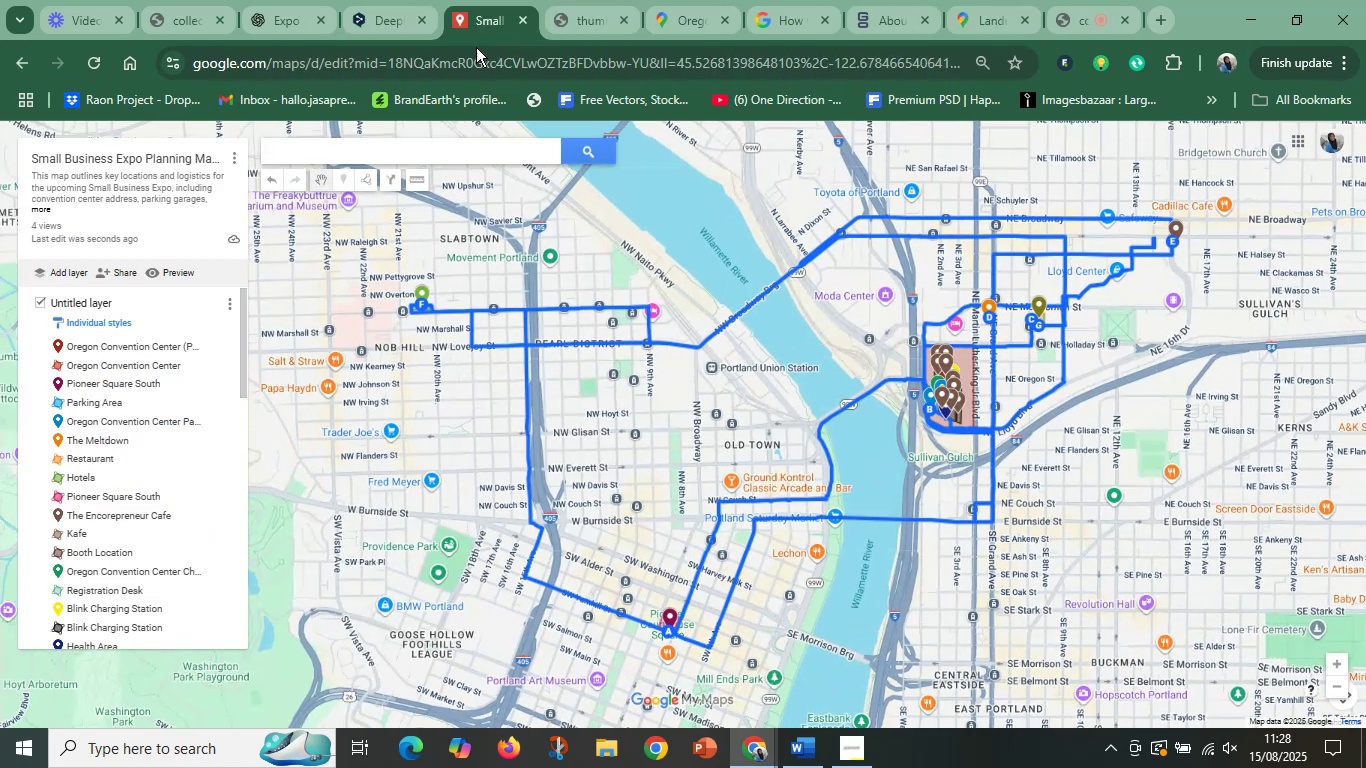 
left_click([47, 179])
 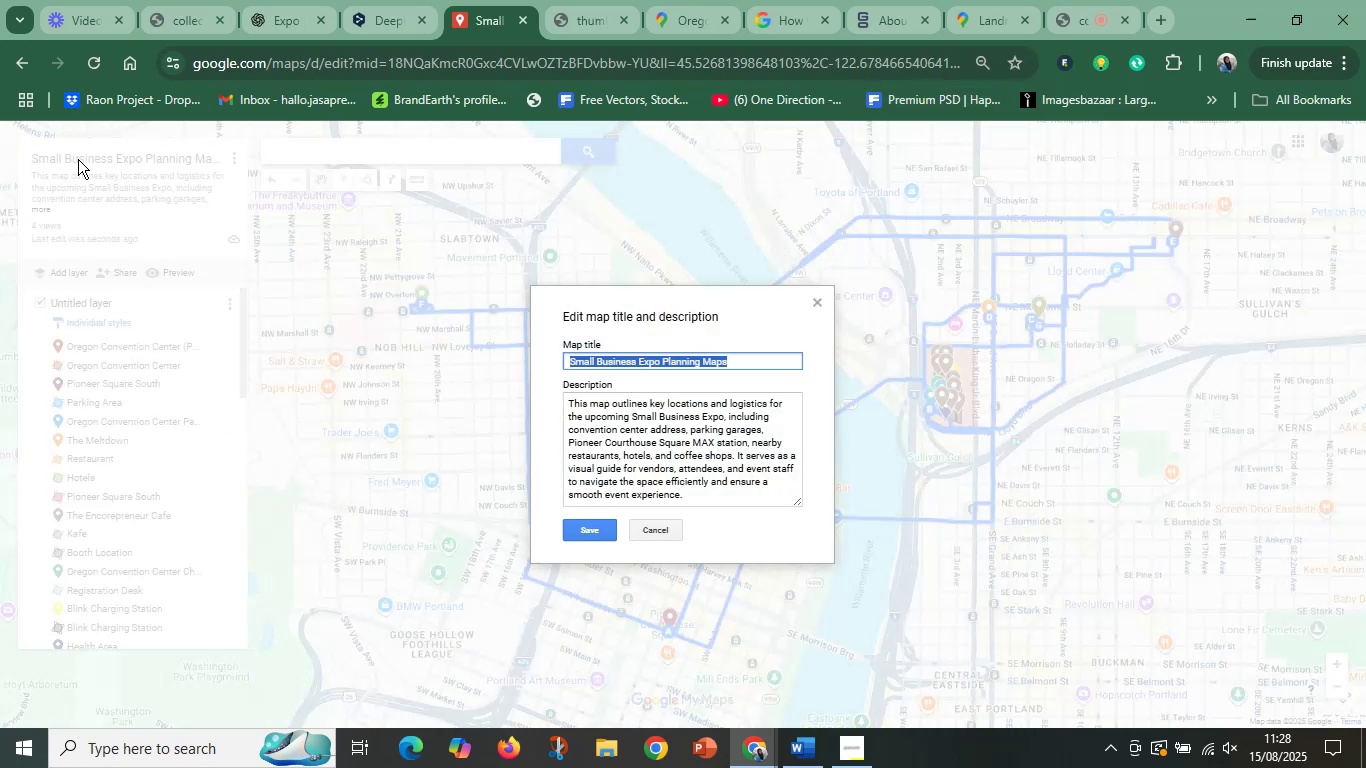 
left_click([79, 158])
 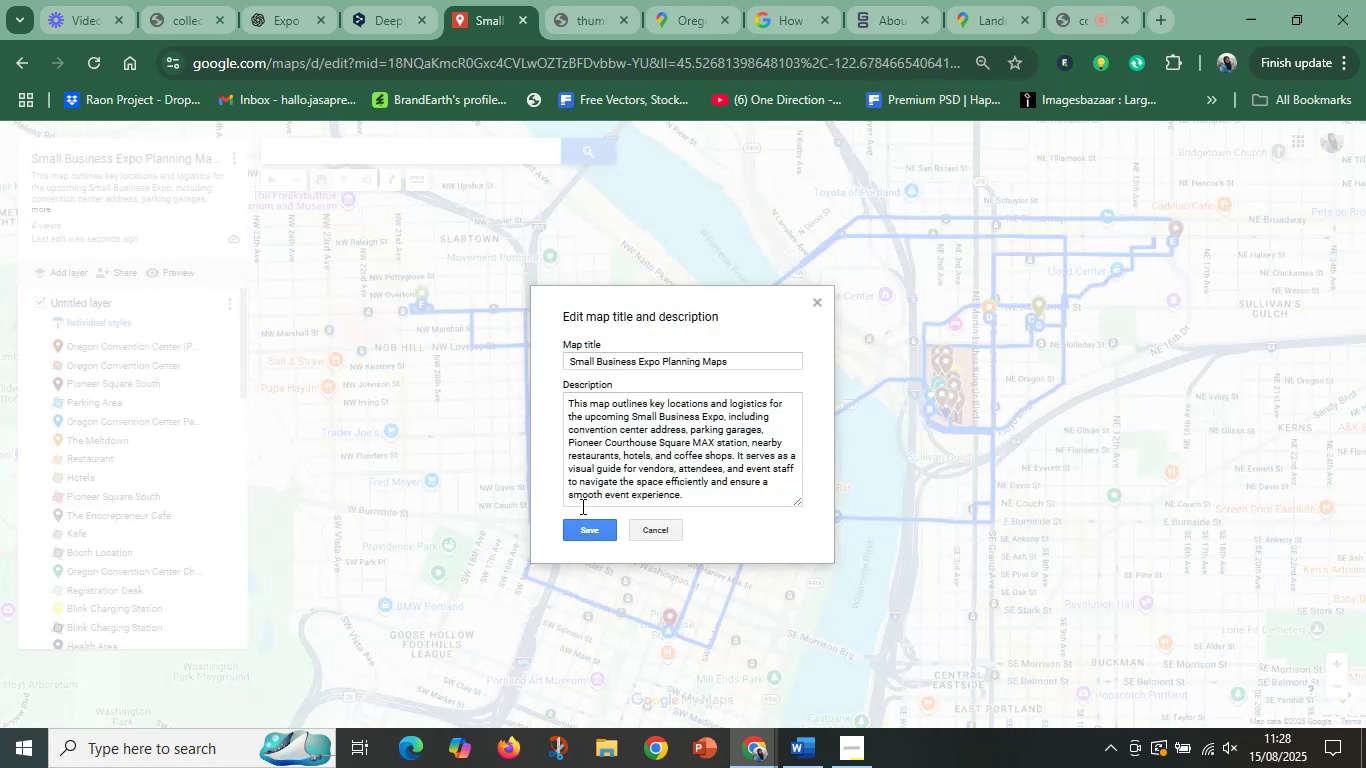 
left_click([590, 531])
 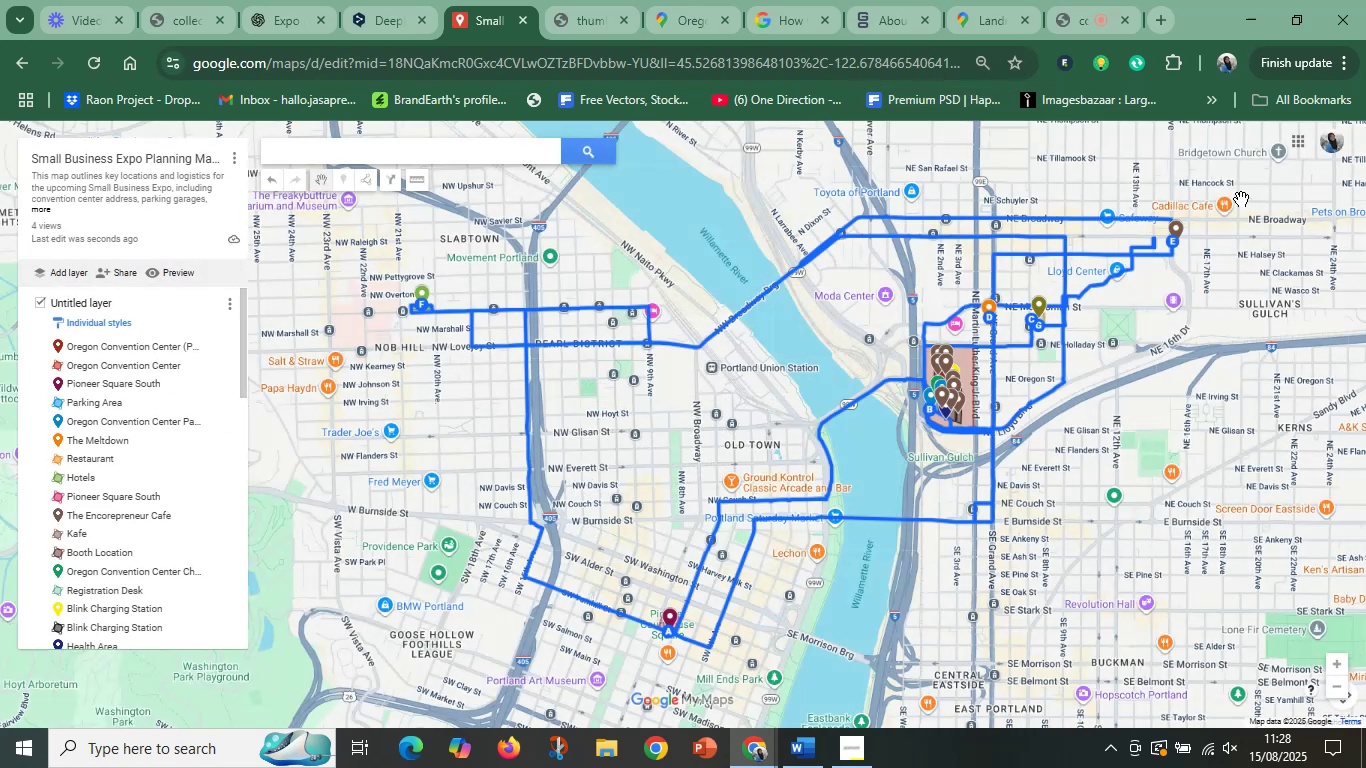 
left_click_drag(start_coordinate=[445, 257], to_coordinate=[621, 306])
 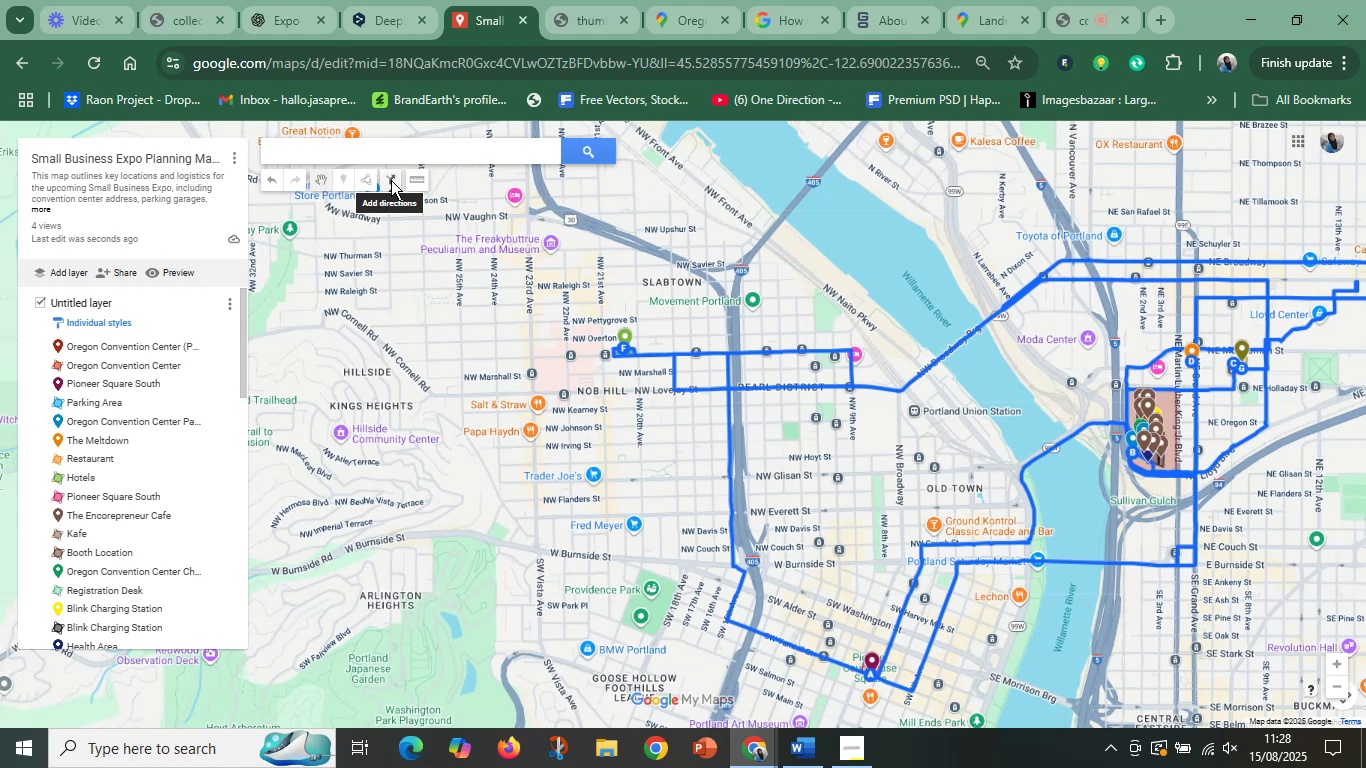 
left_click_drag(start_coordinate=[360, 662], to_coordinate=[708, 610])
 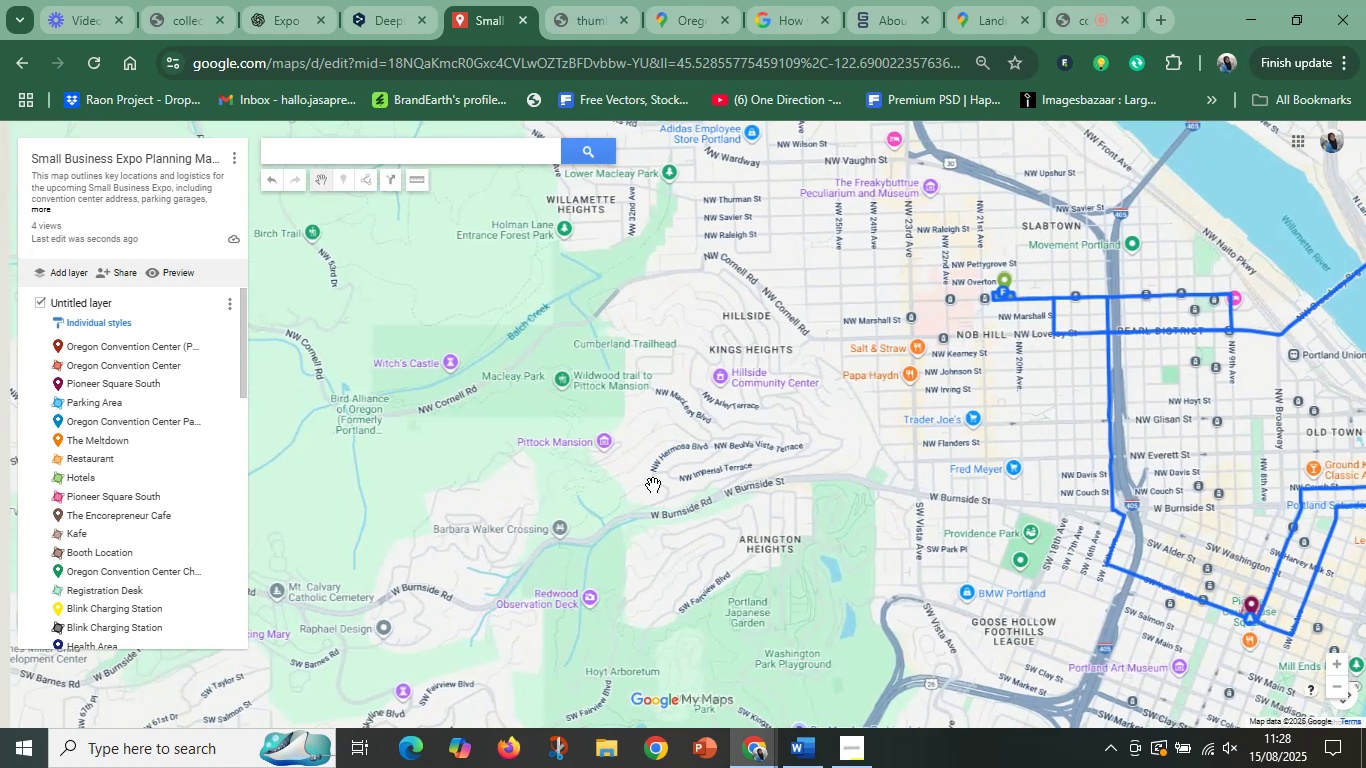 
scroll: coordinate [650, 474], scroll_direction: down, amount: 2.0
 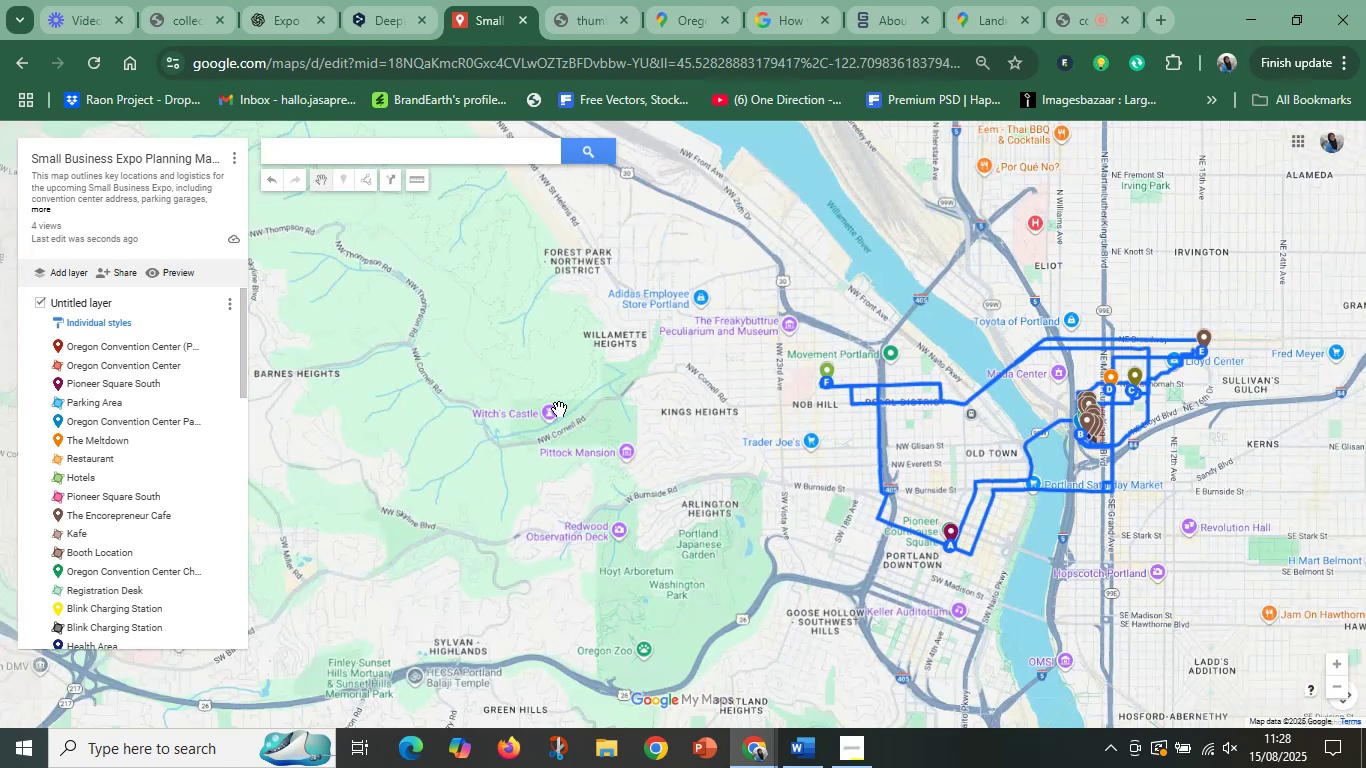 
left_click_drag(start_coordinate=[580, 377], to_coordinate=[392, 389])
 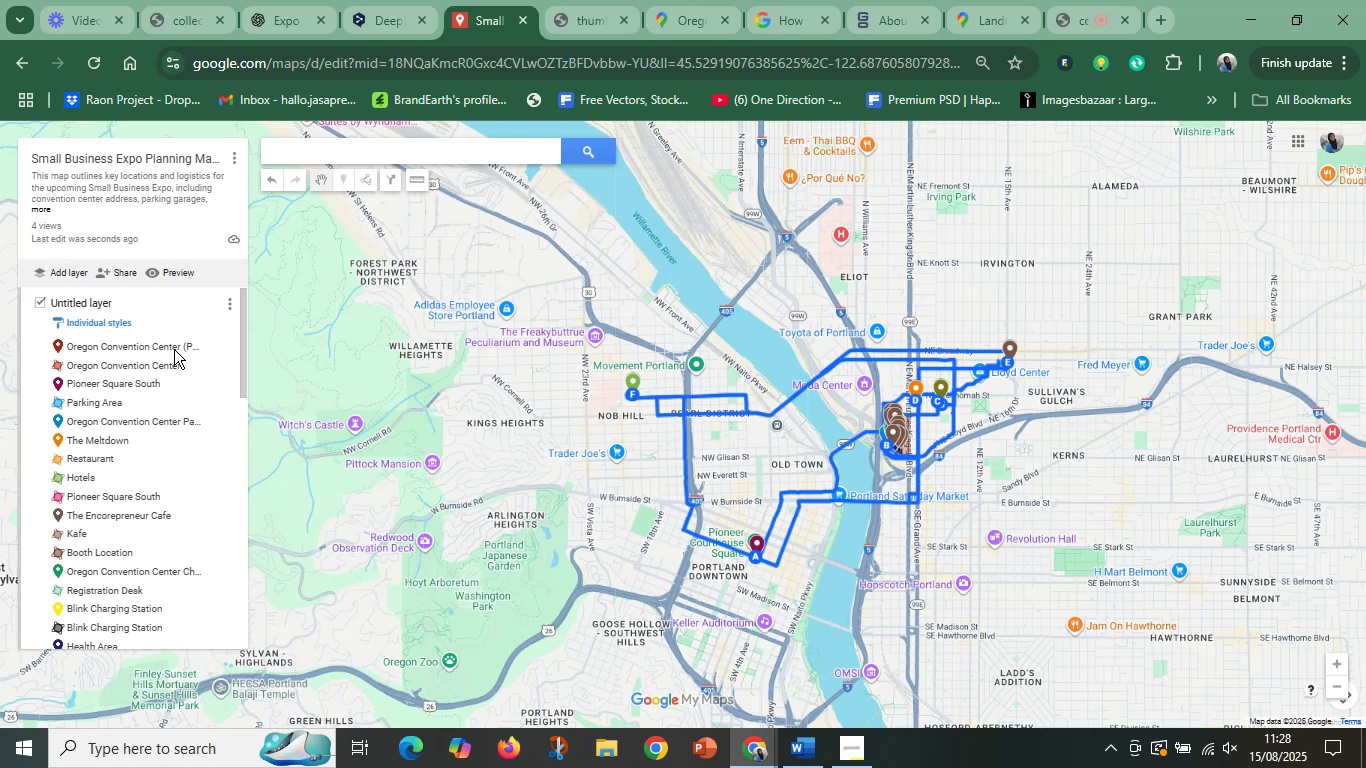 
wait(6.88)
 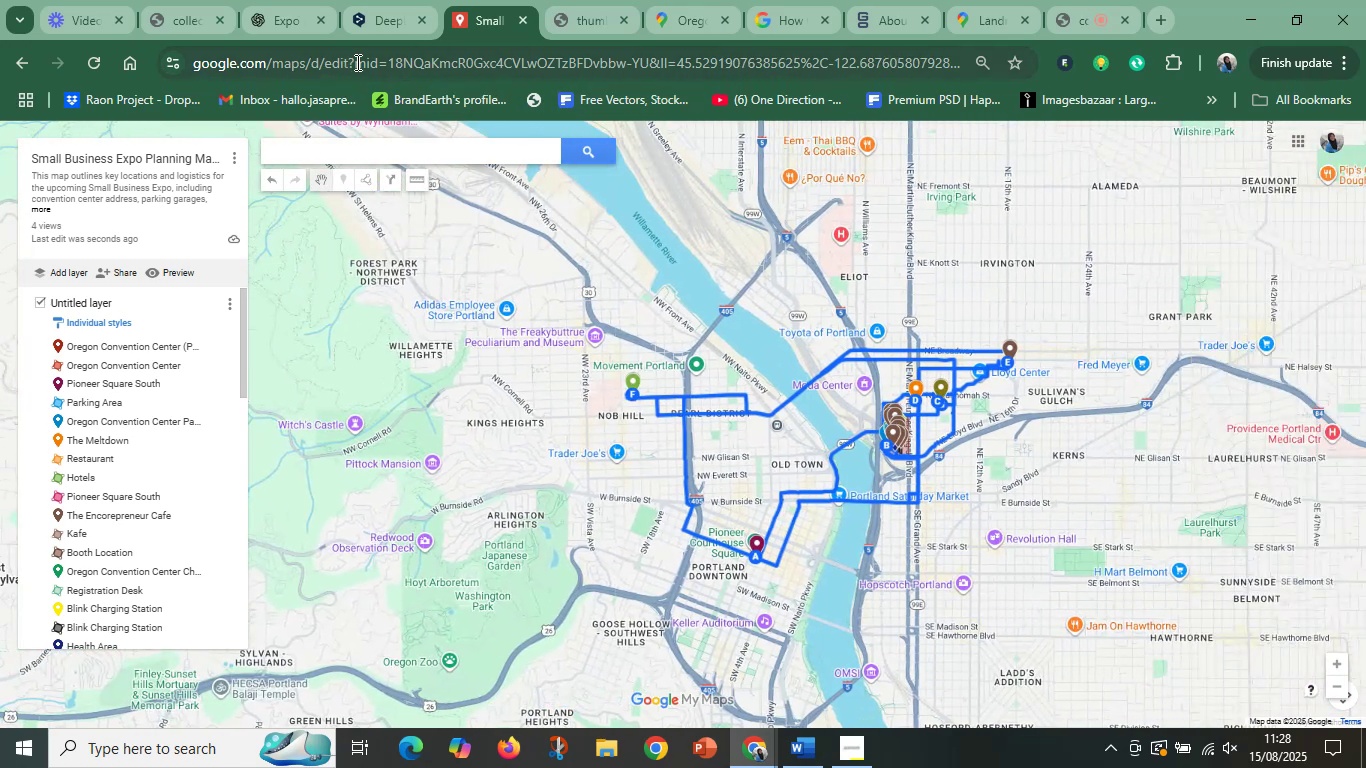 
left_click([24, 68])
 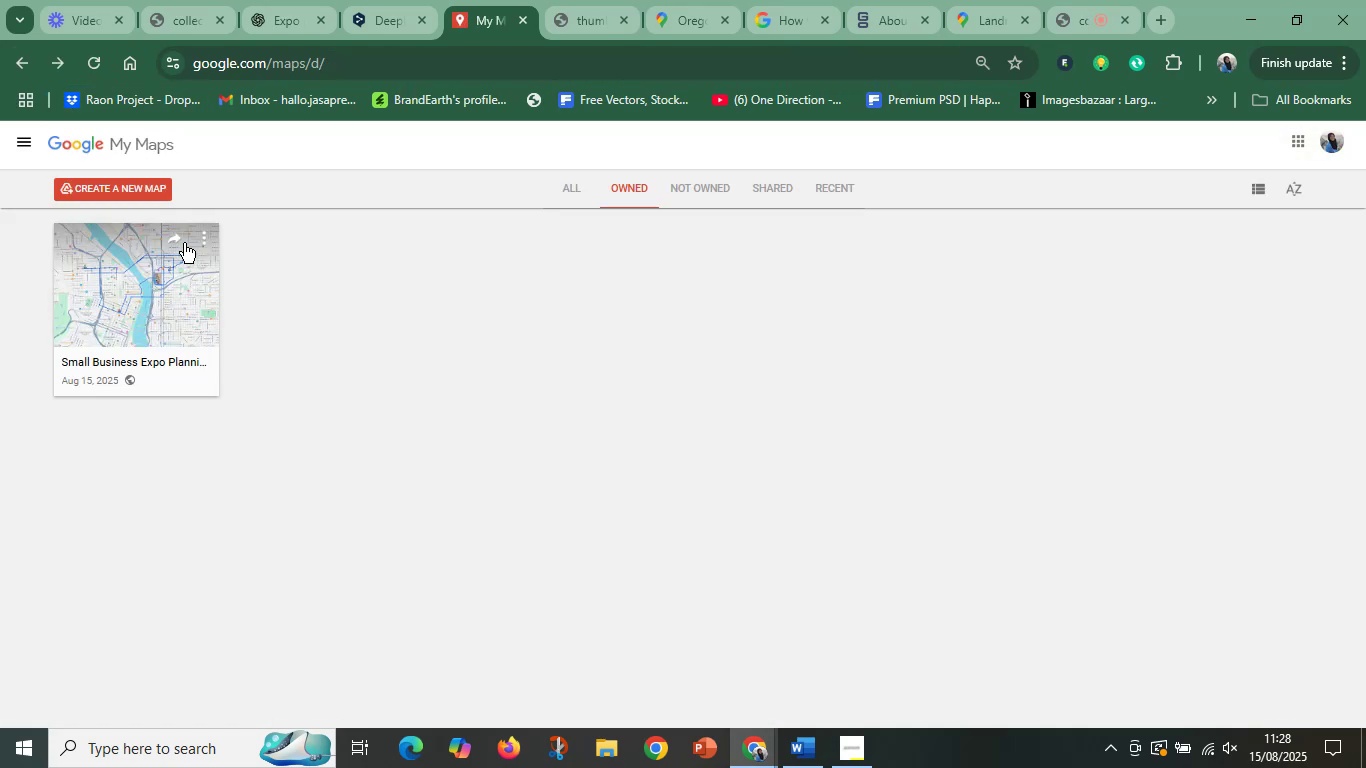 
wait(6.97)
 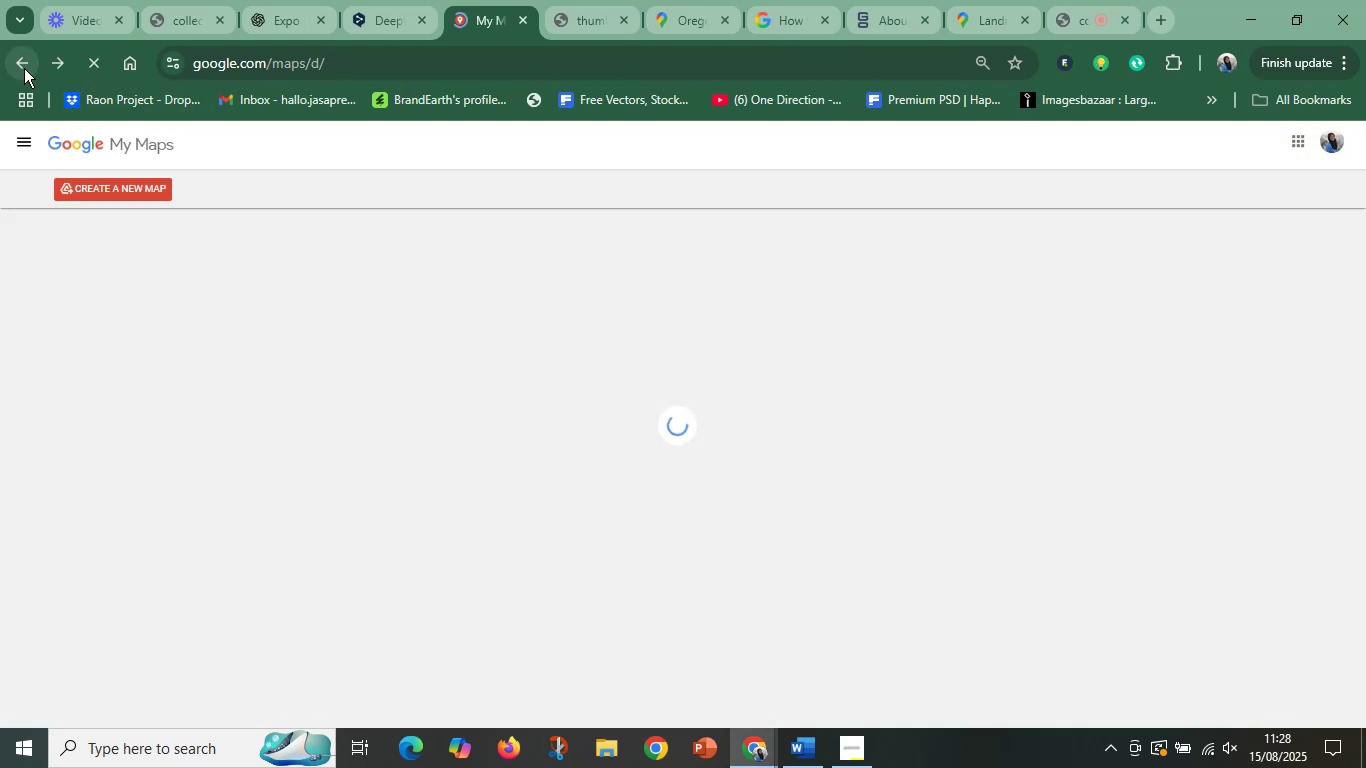 
left_click([173, 238])
 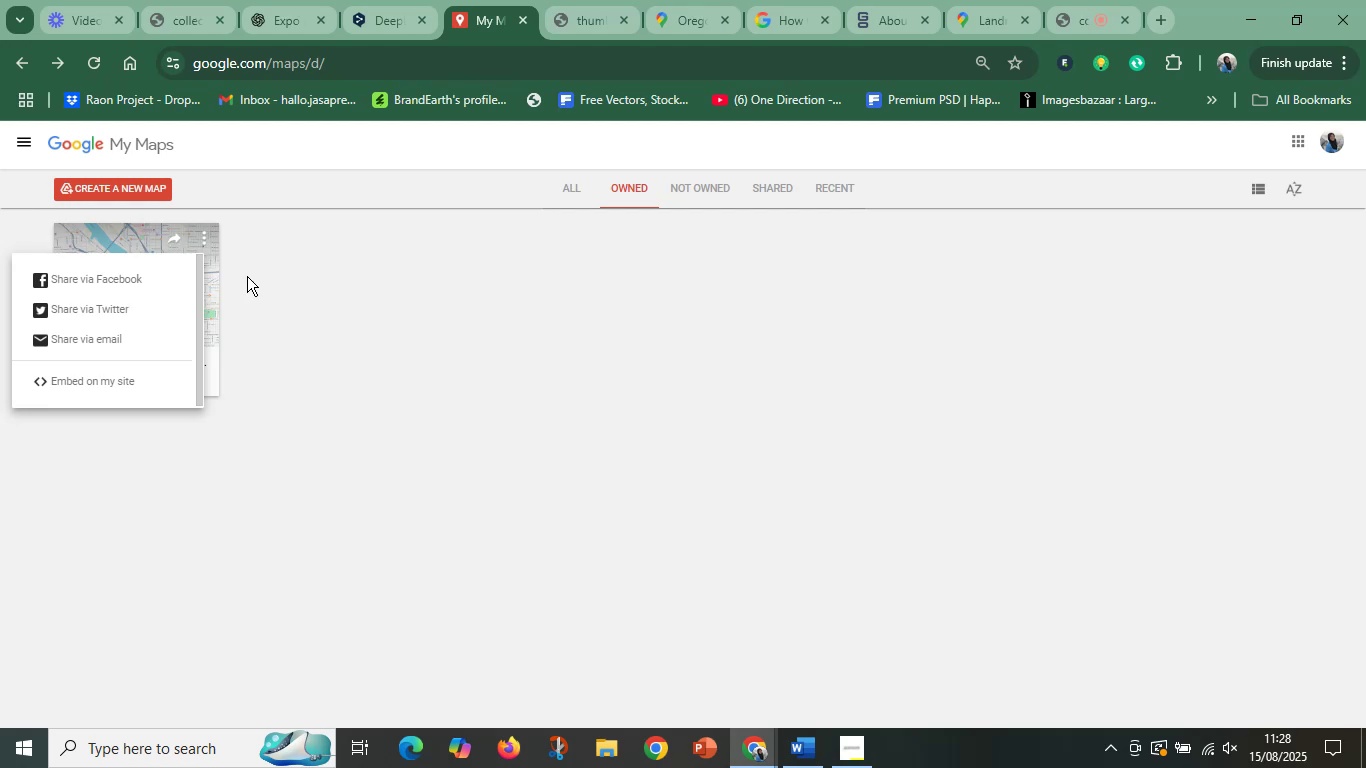 
left_click([351, 305])
 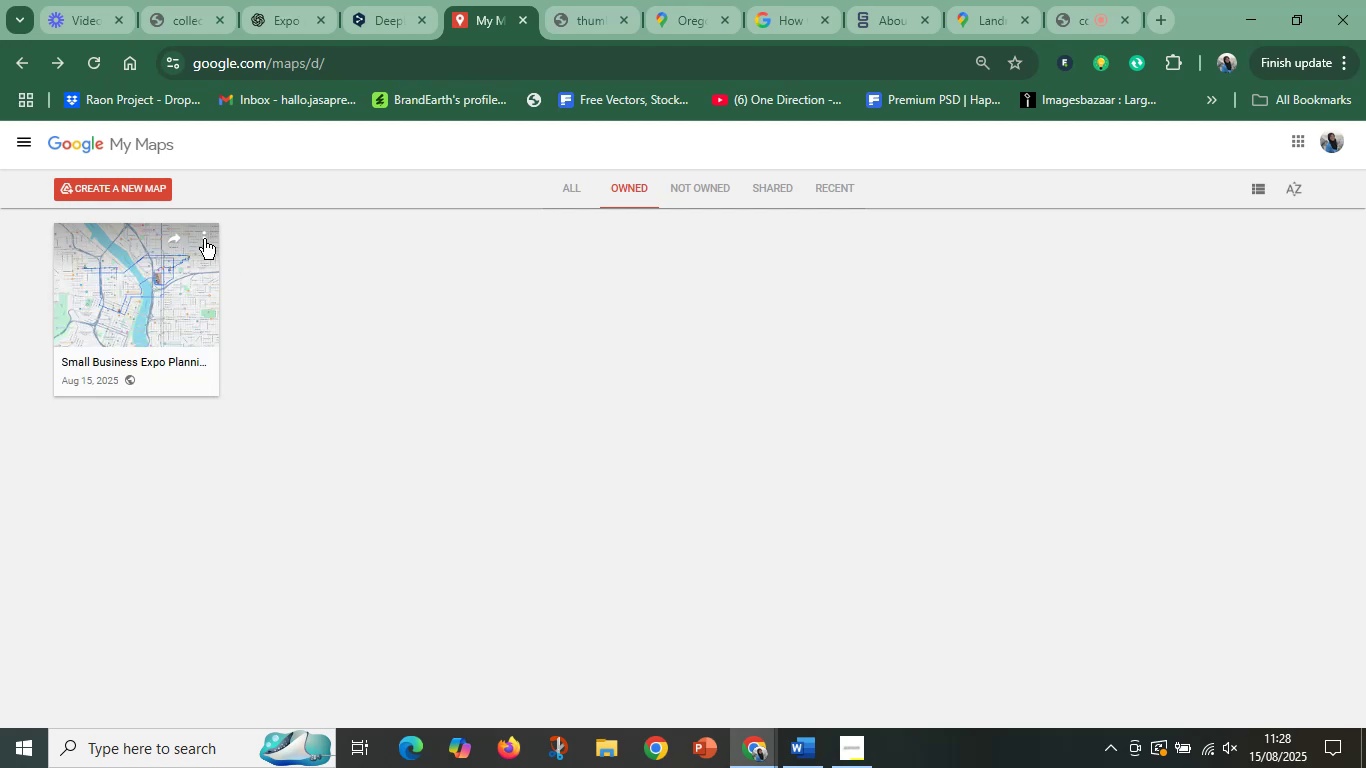 
left_click([203, 239])
 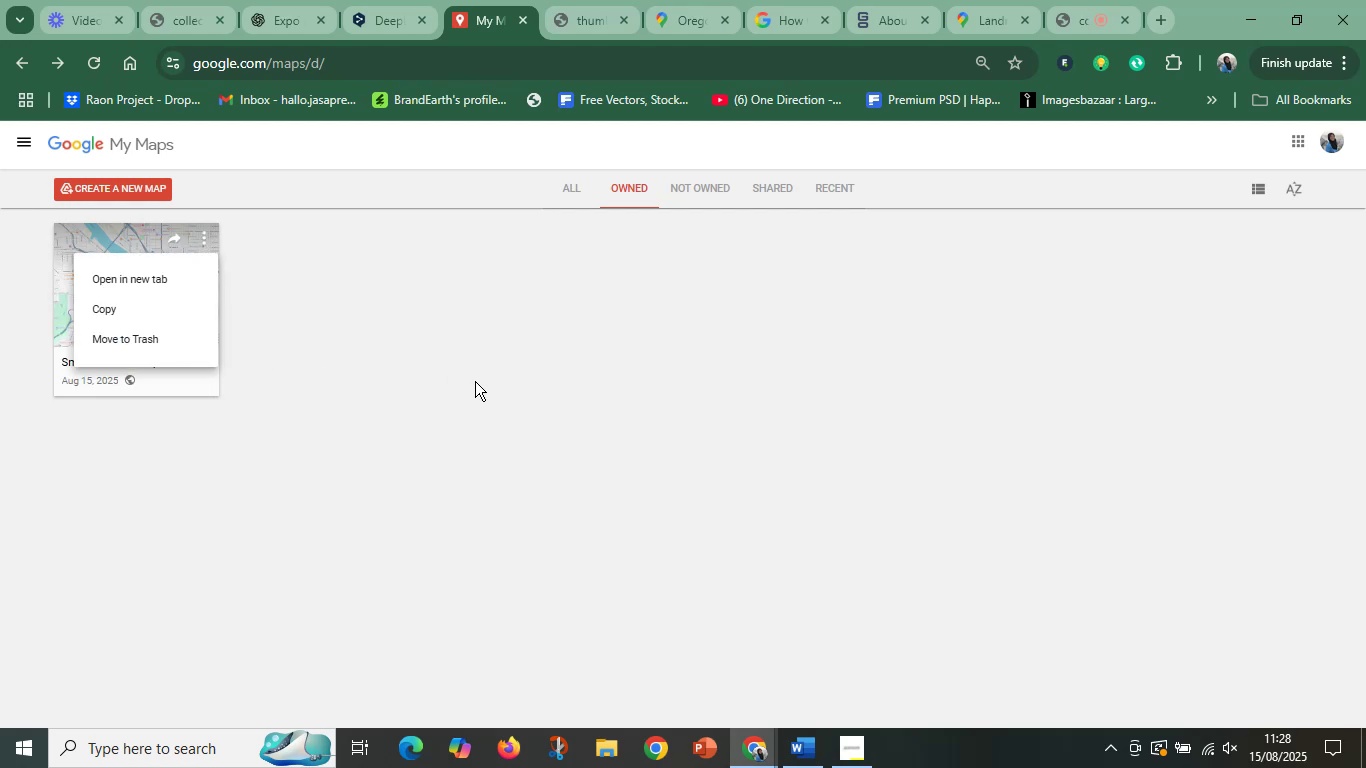 
left_click([569, 198])
 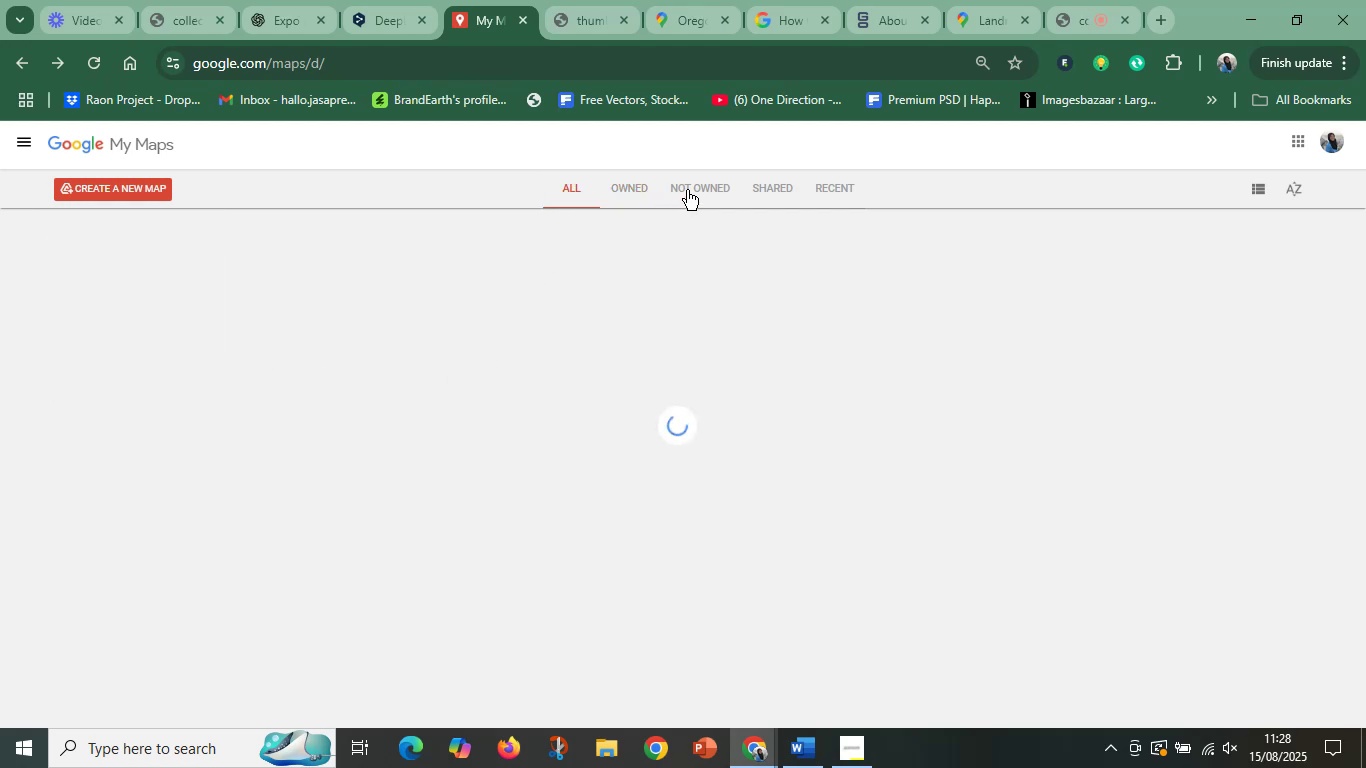 
left_click([689, 190])
 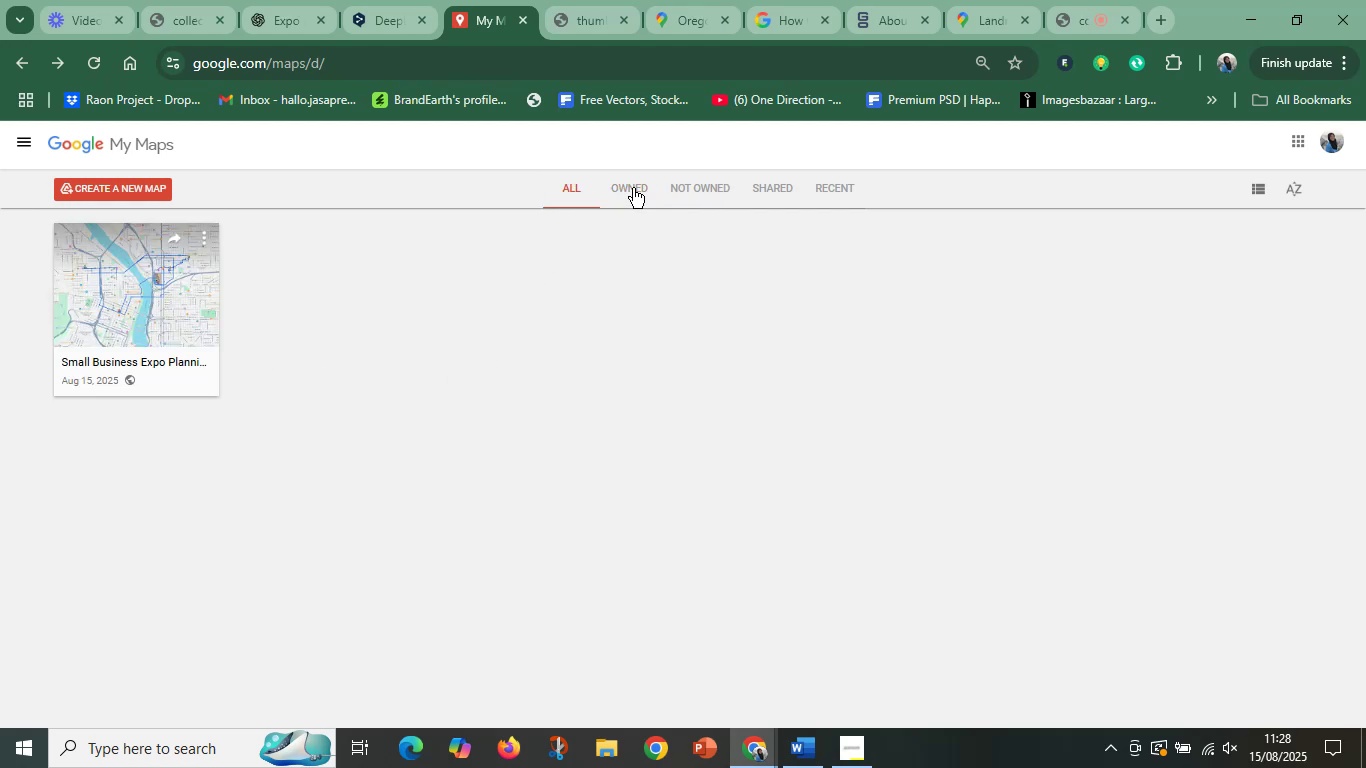 
left_click([624, 184])
 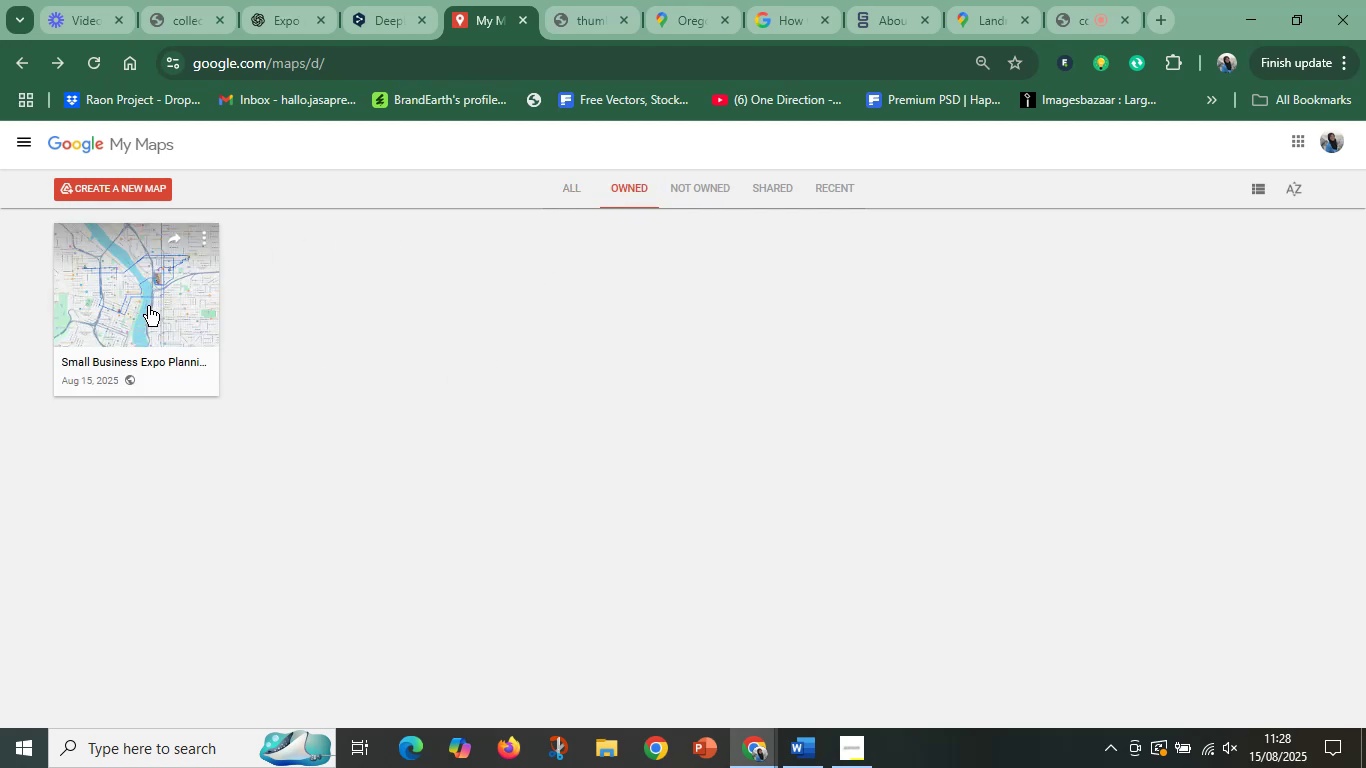 
mouse_move([163, 269])
 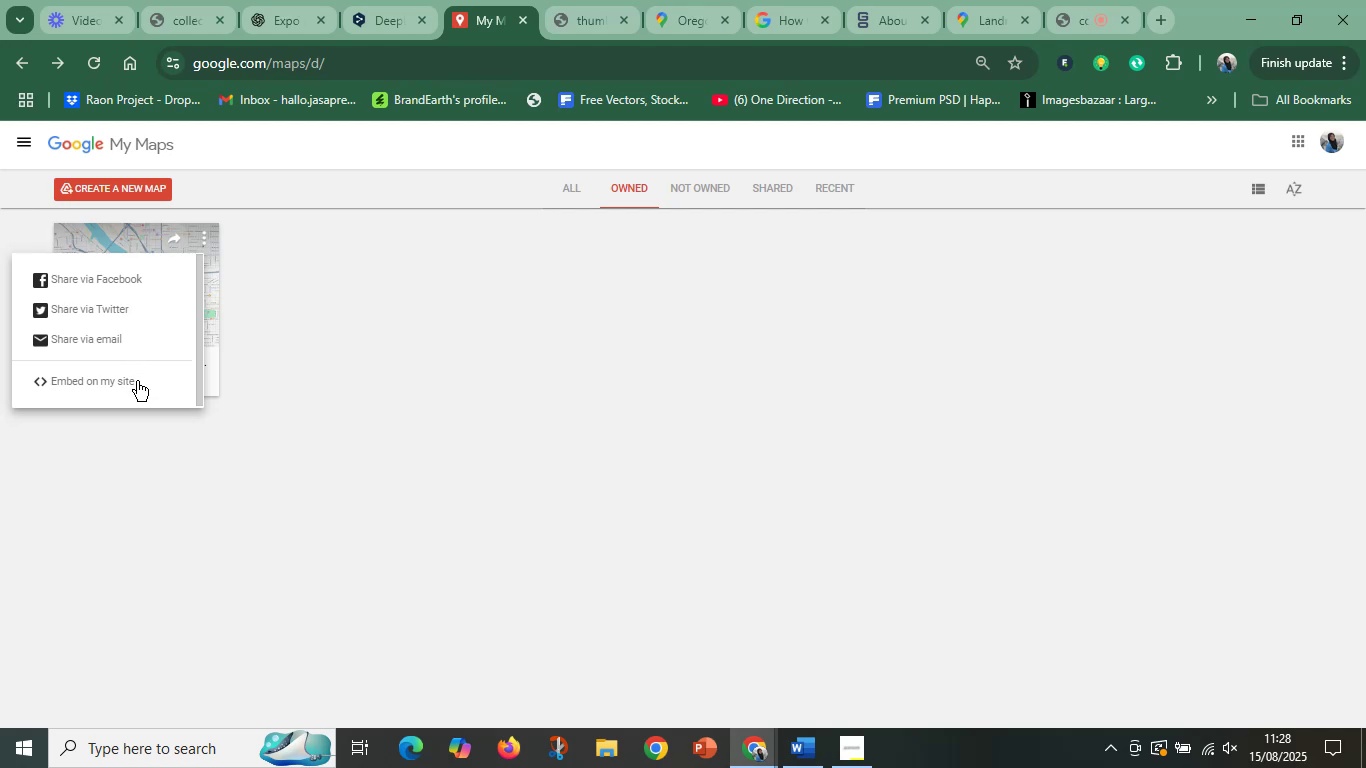 
left_click([137, 381])
 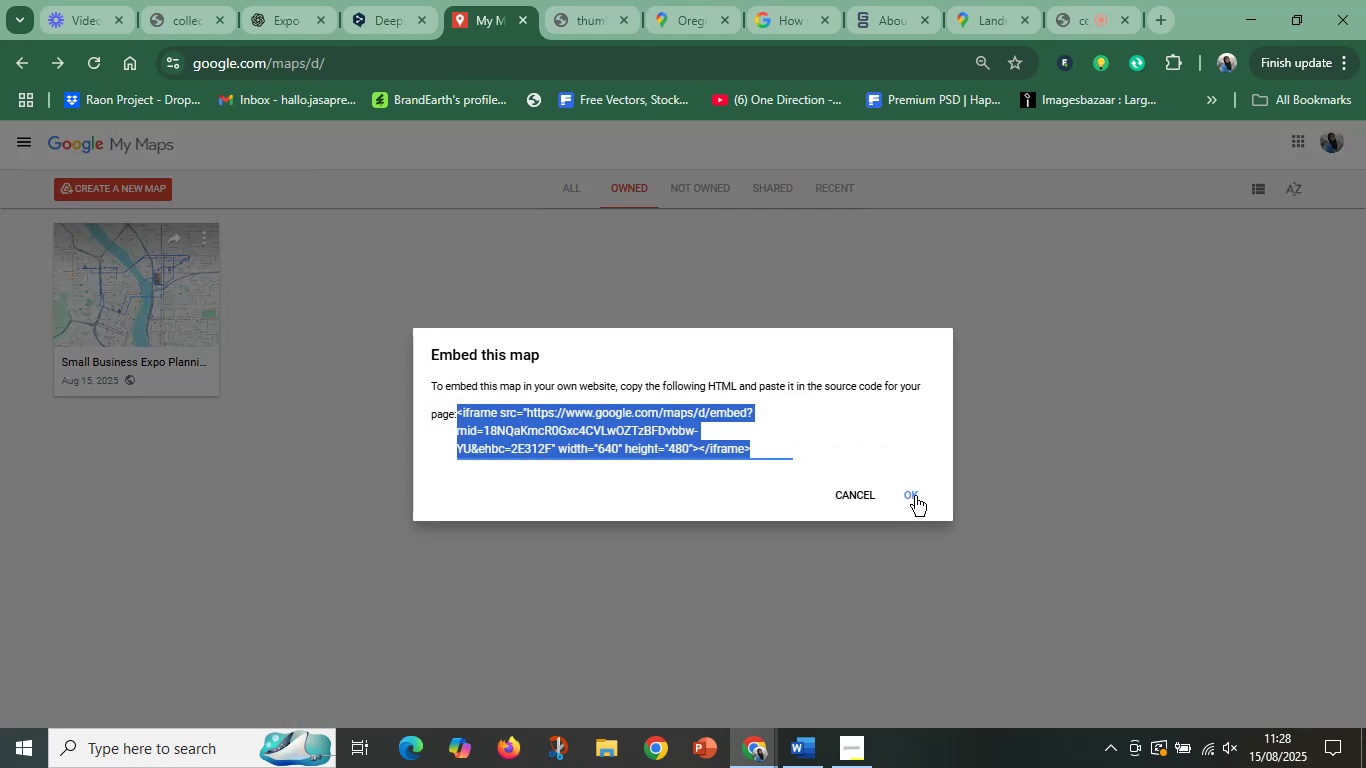 
wait(5.1)
 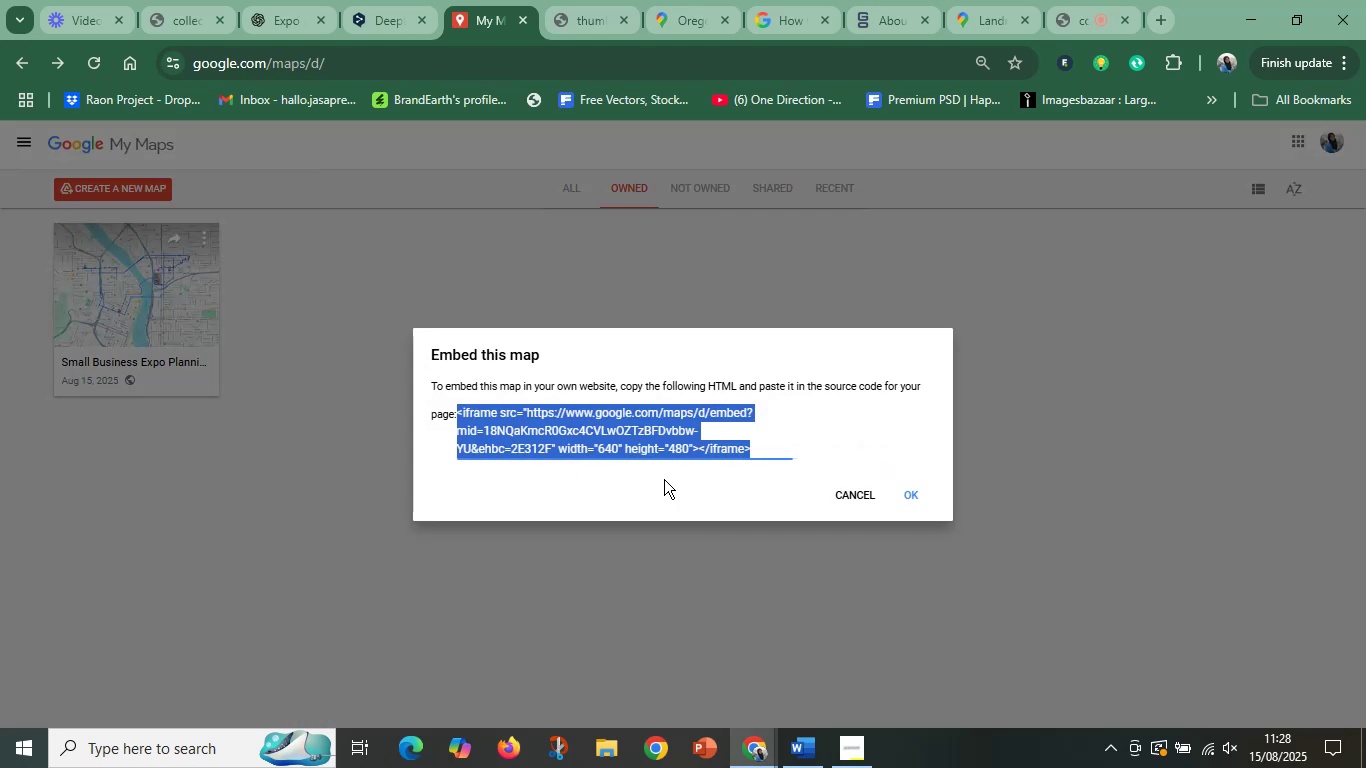 
key(Control+C)
 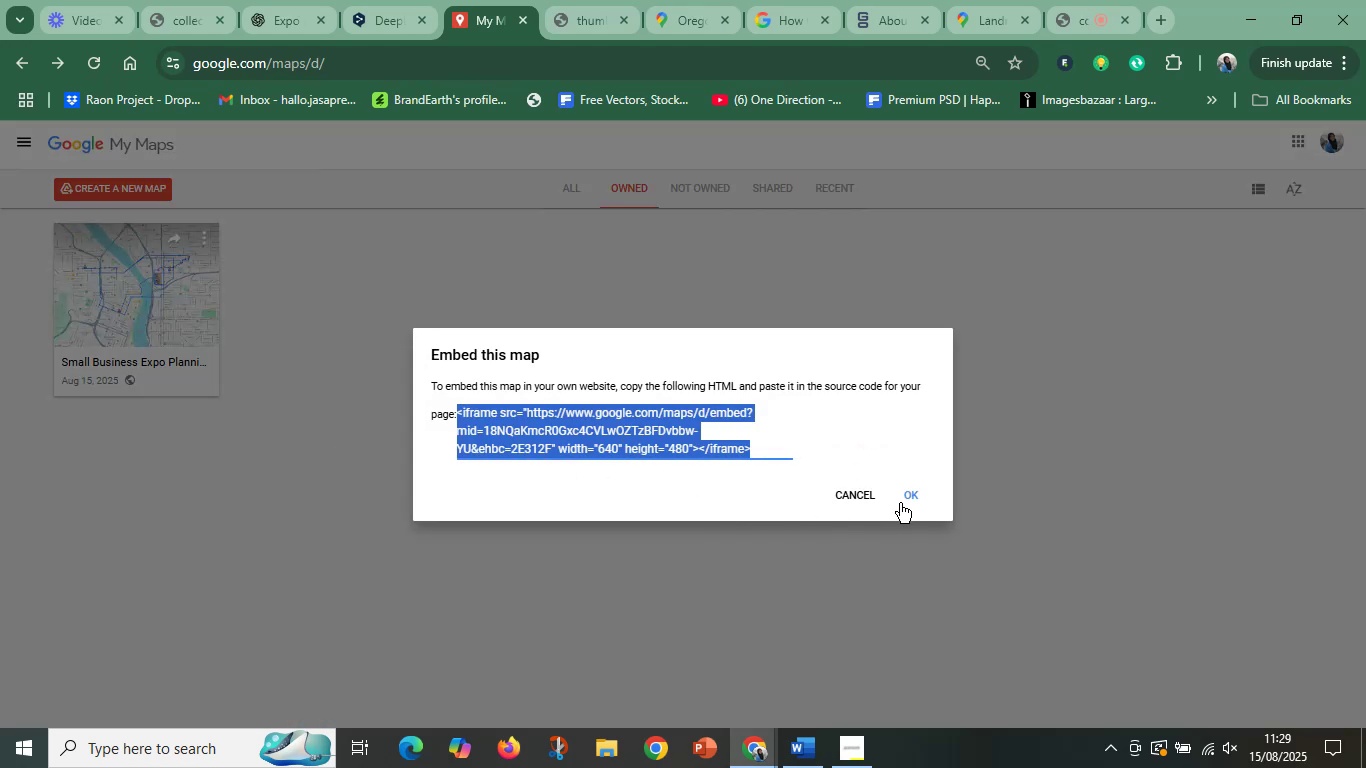 
left_click([906, 487])
 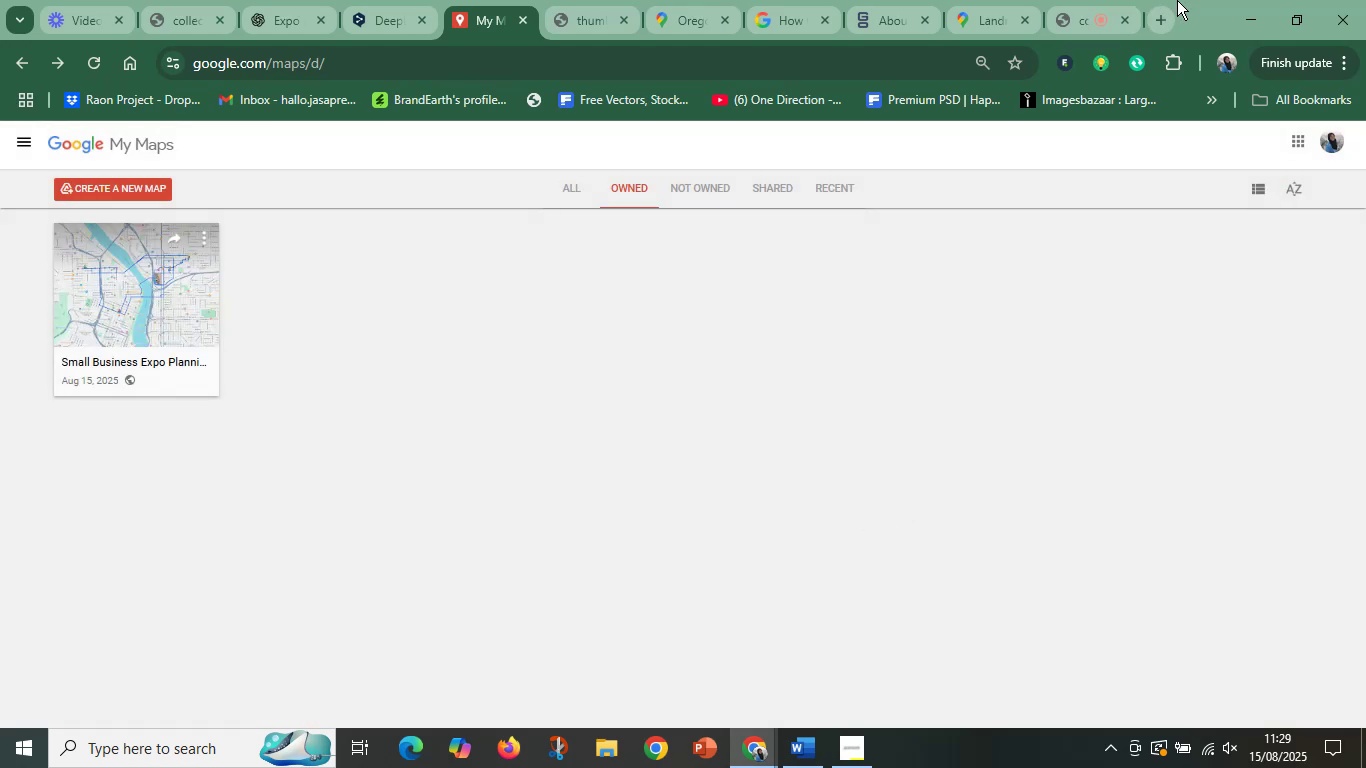 
left_click([1159, 9])
 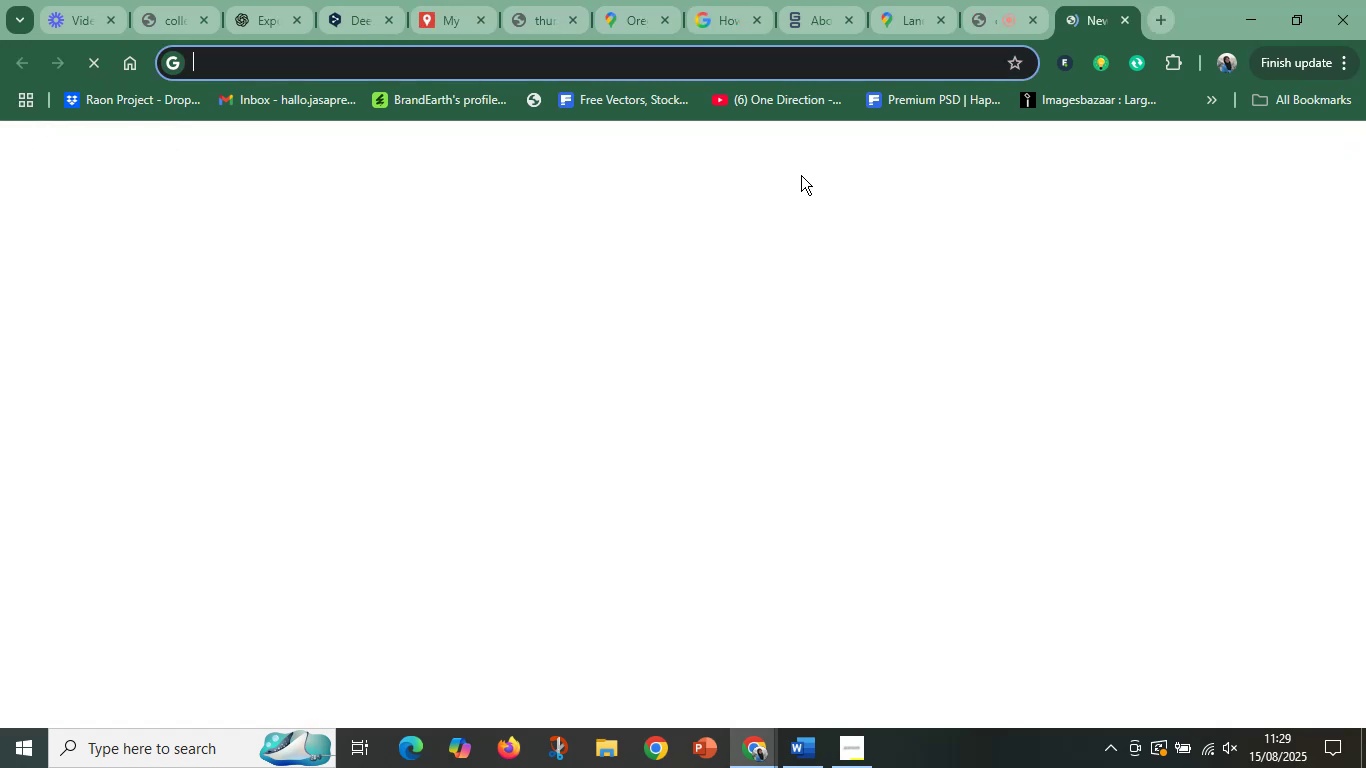 
key(Control+V)
 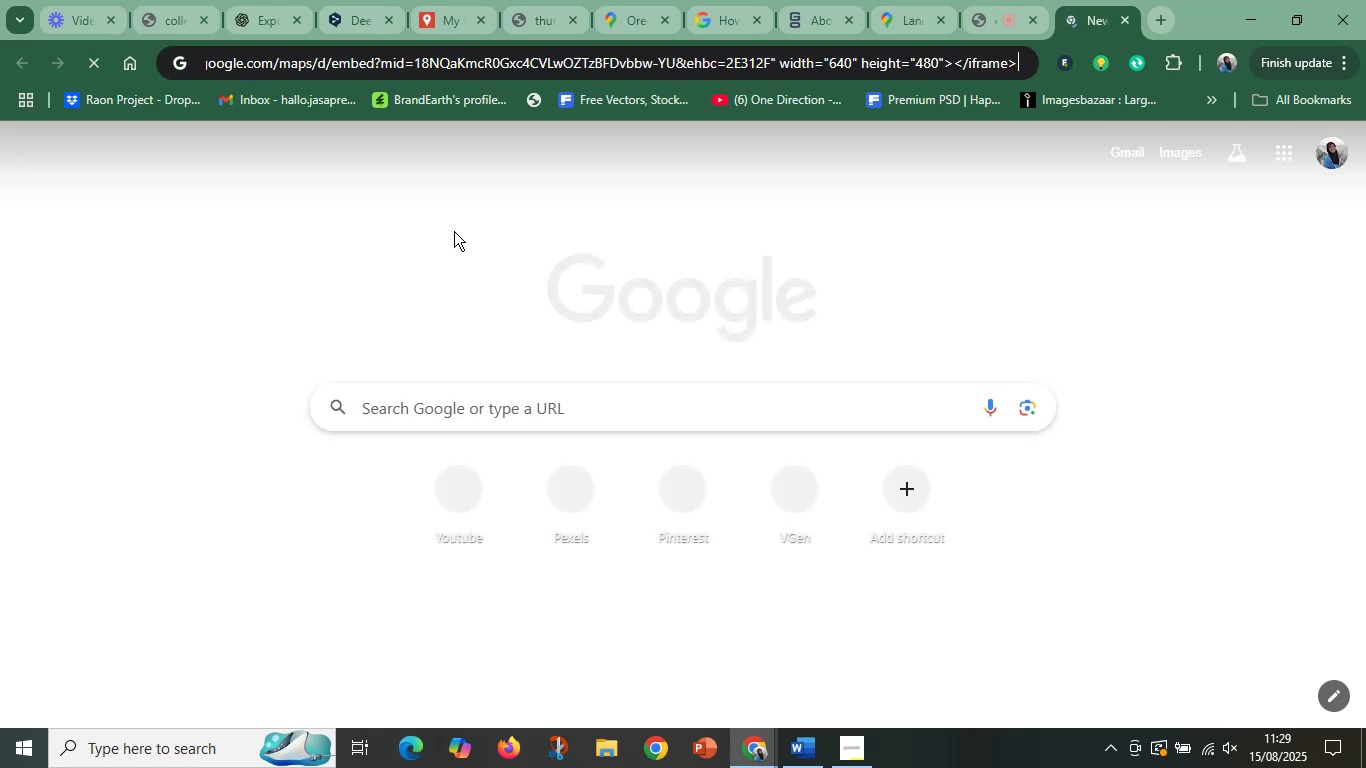 
key(Enter)
 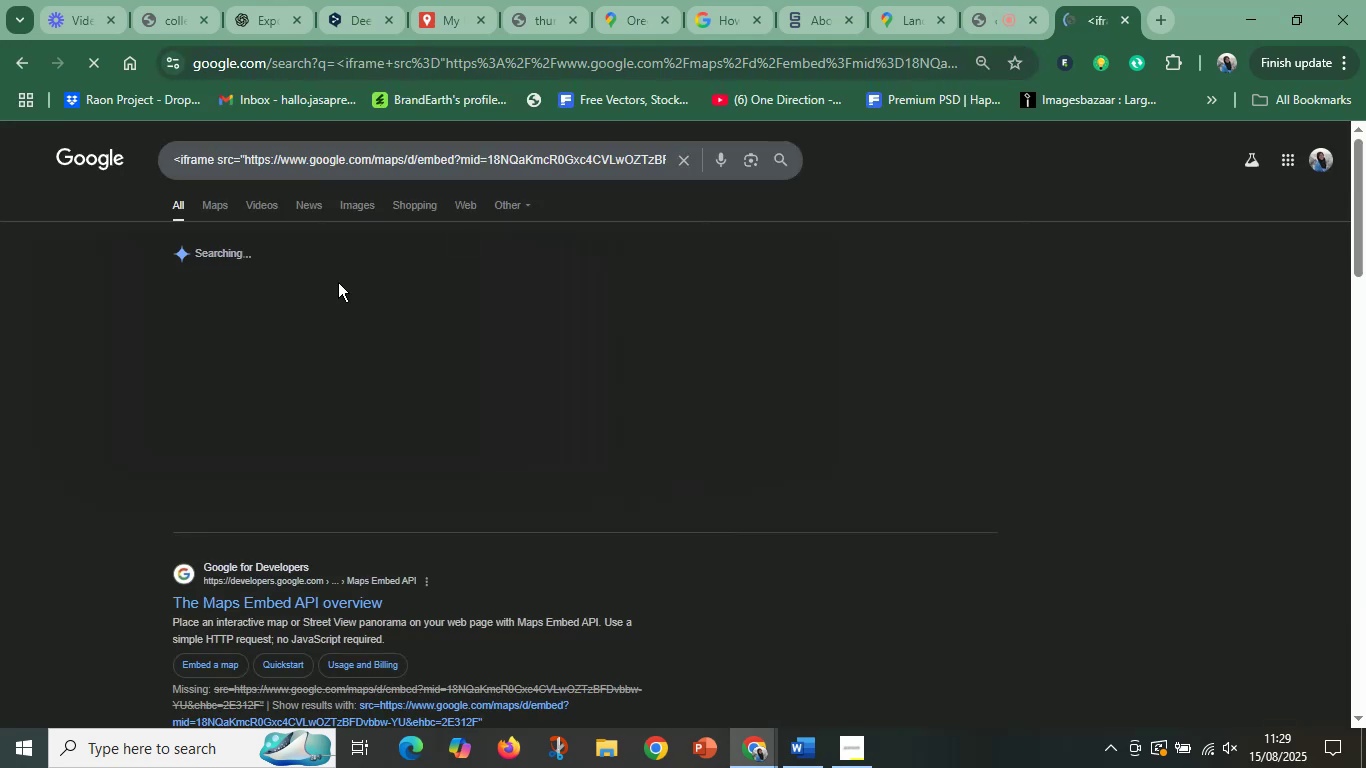 
left_click([685, 162])
 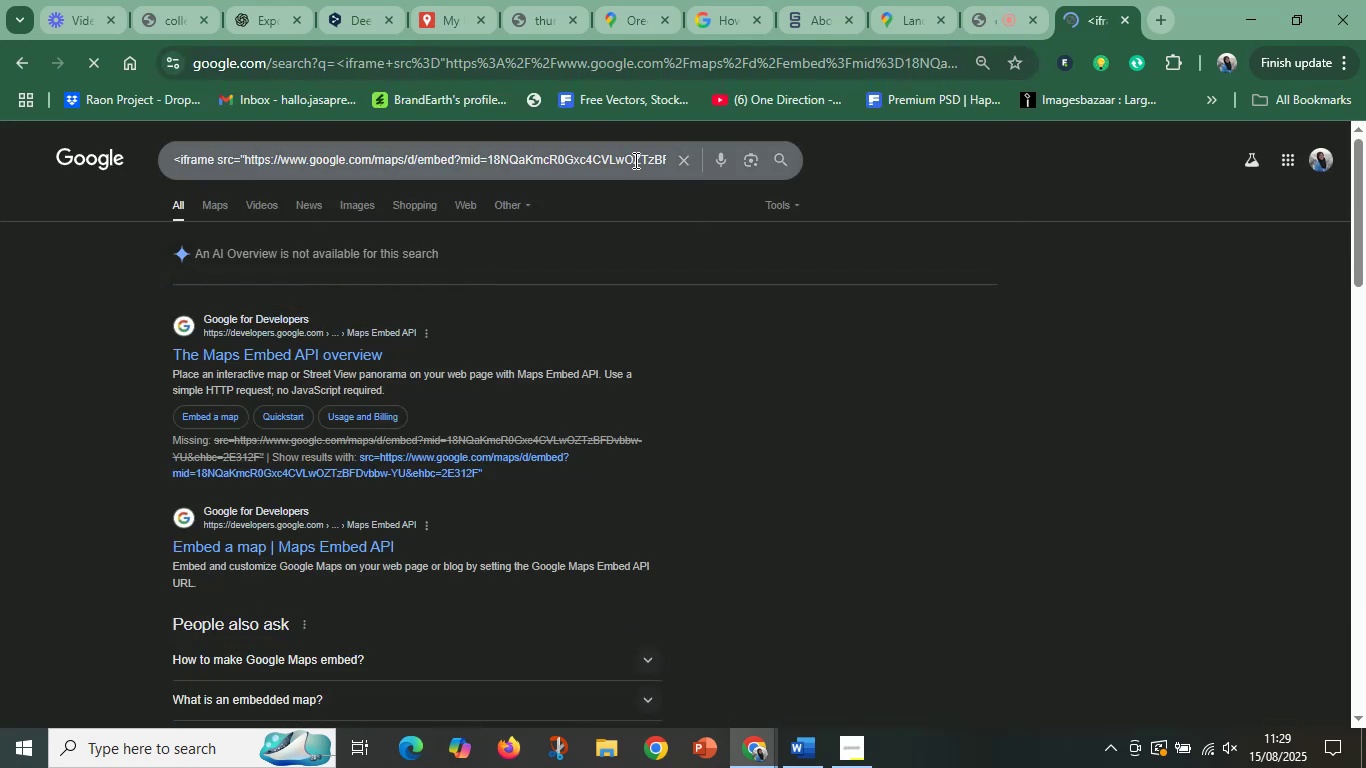 
left_click([634, 160])
 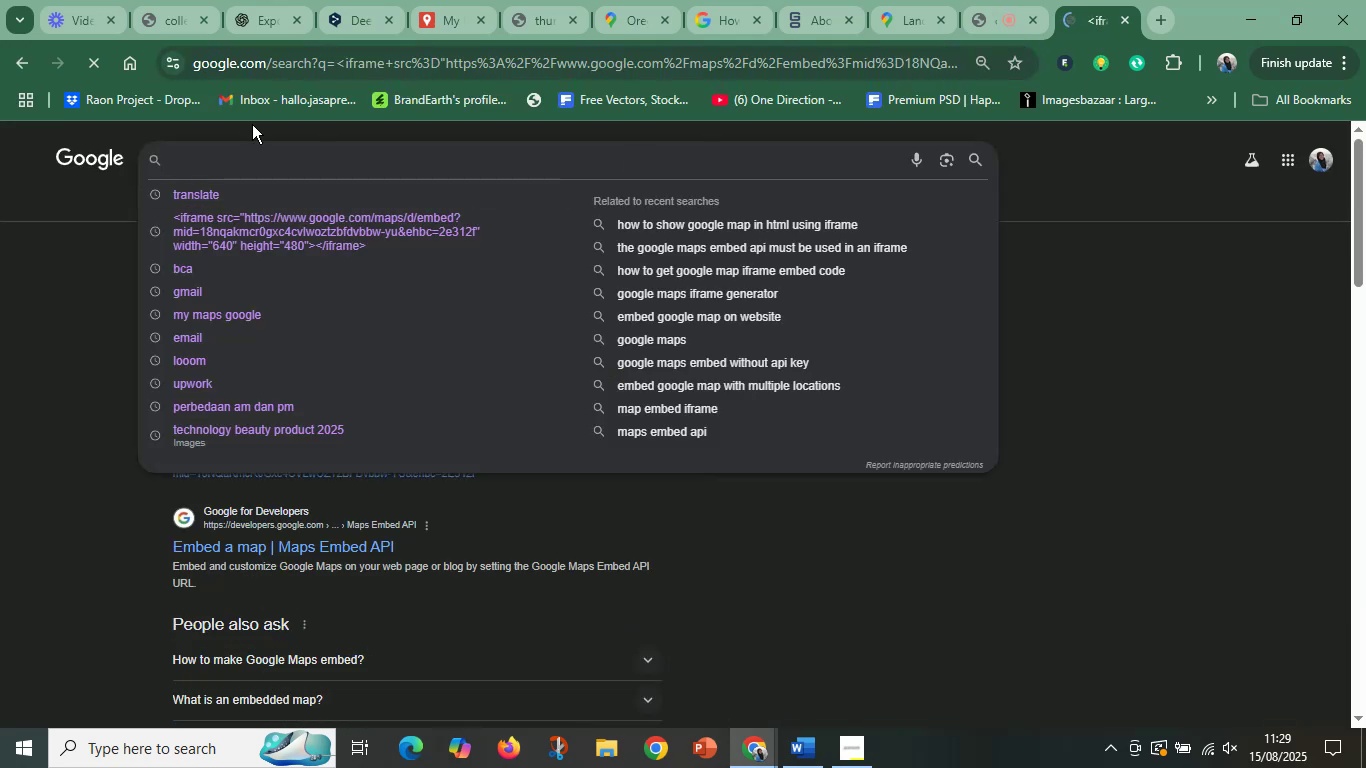 
left_click([295, 56])
 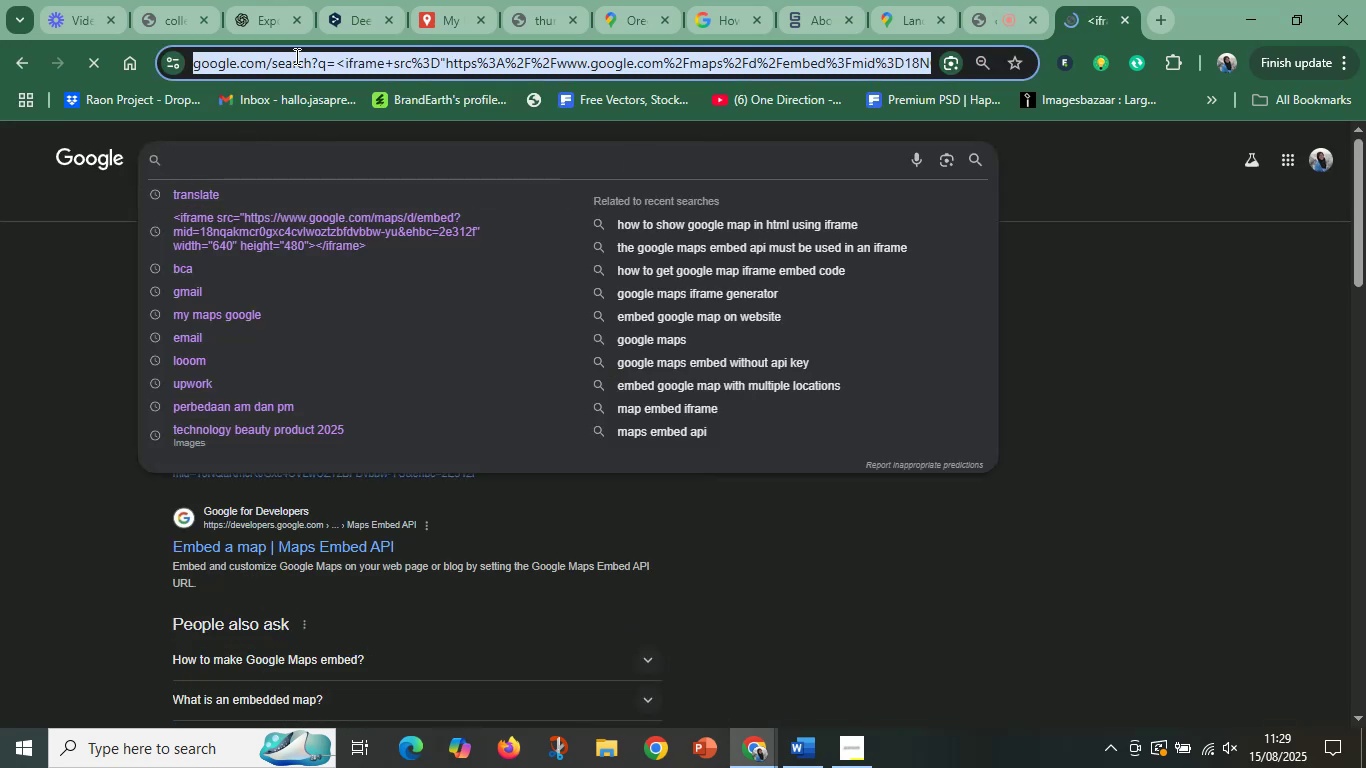 
key(Control+V)
 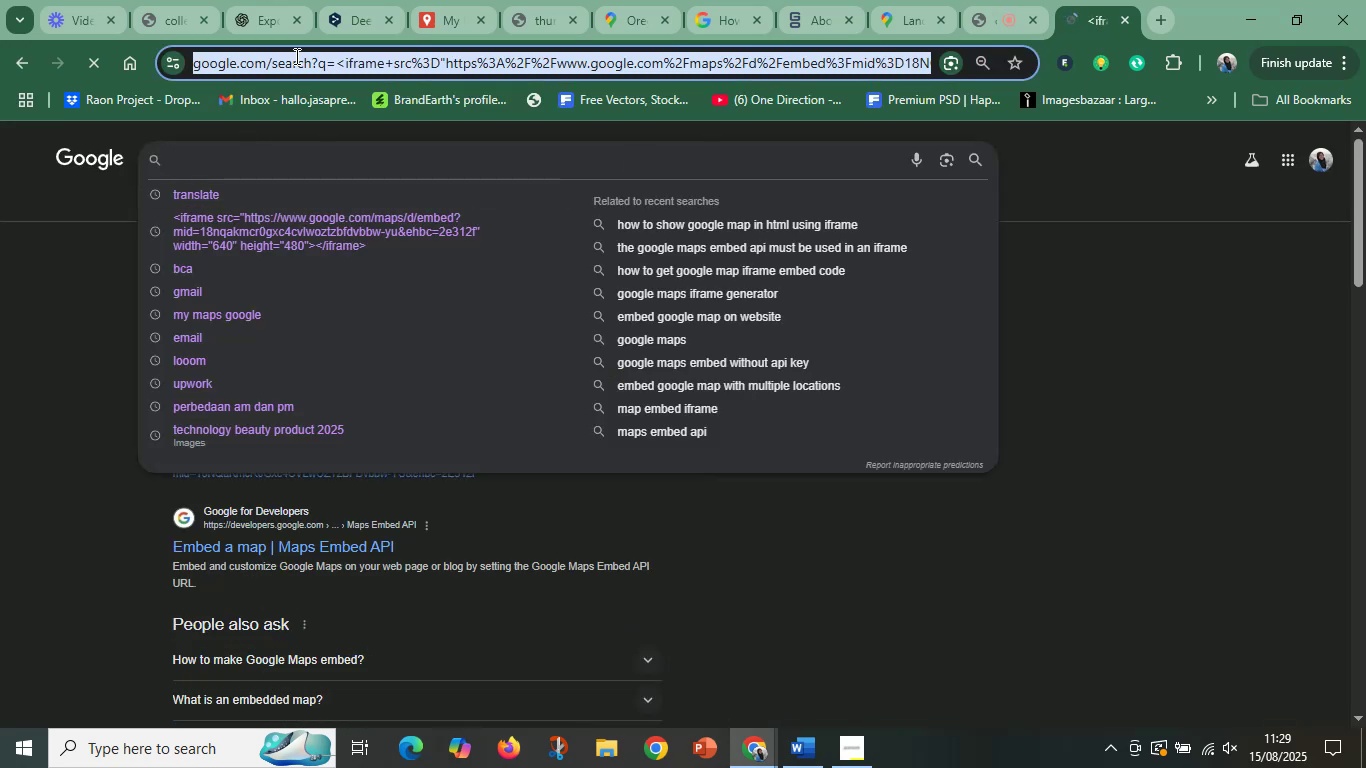 
key(Enter)
 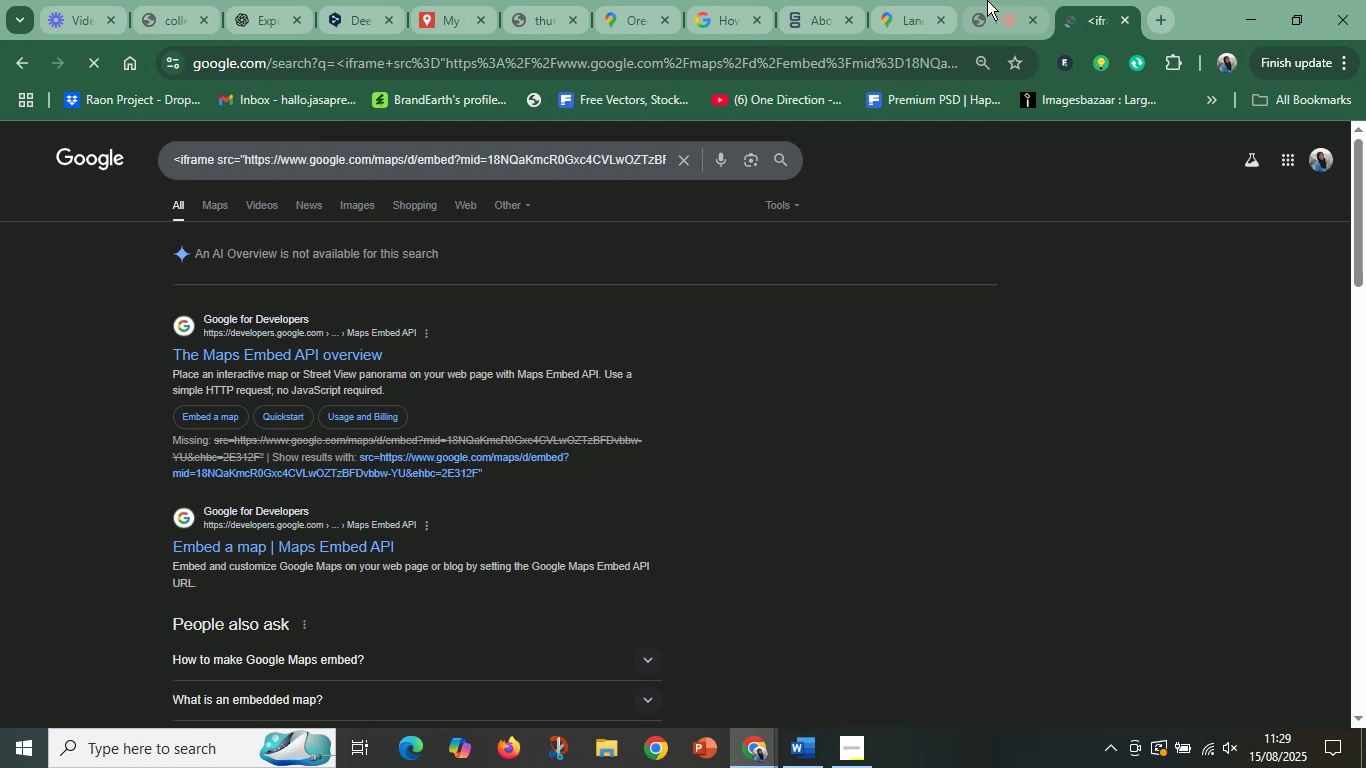 
left_click([445, 0])
 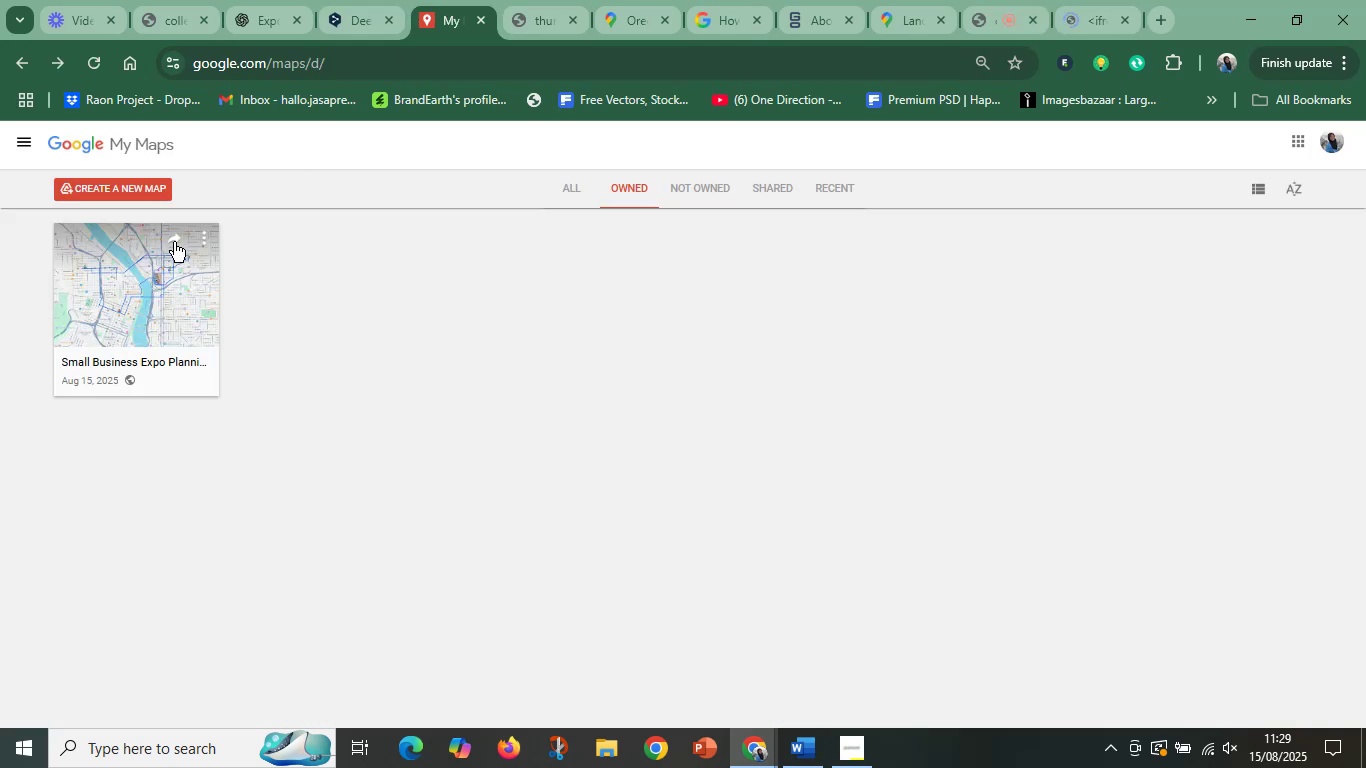 
left_click([174, 235])
 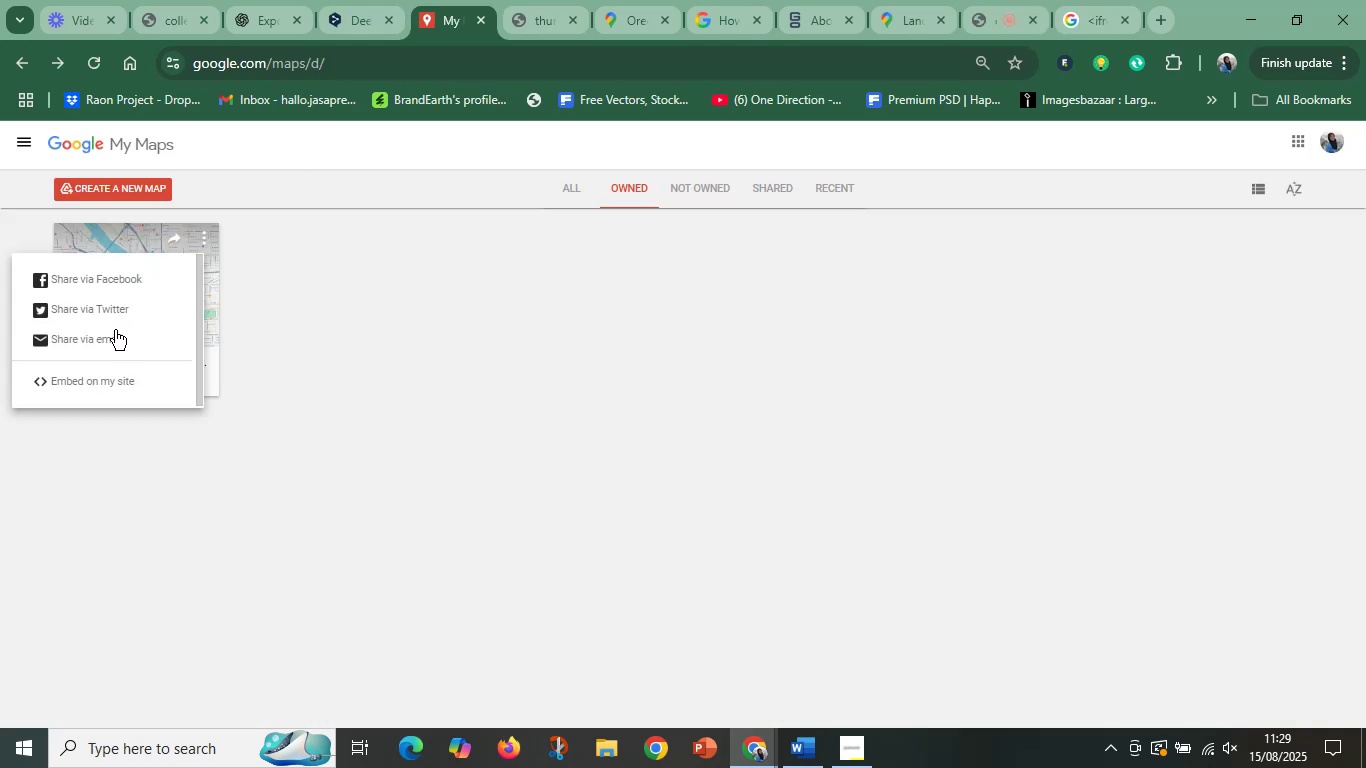 
left_click([113, 330])
 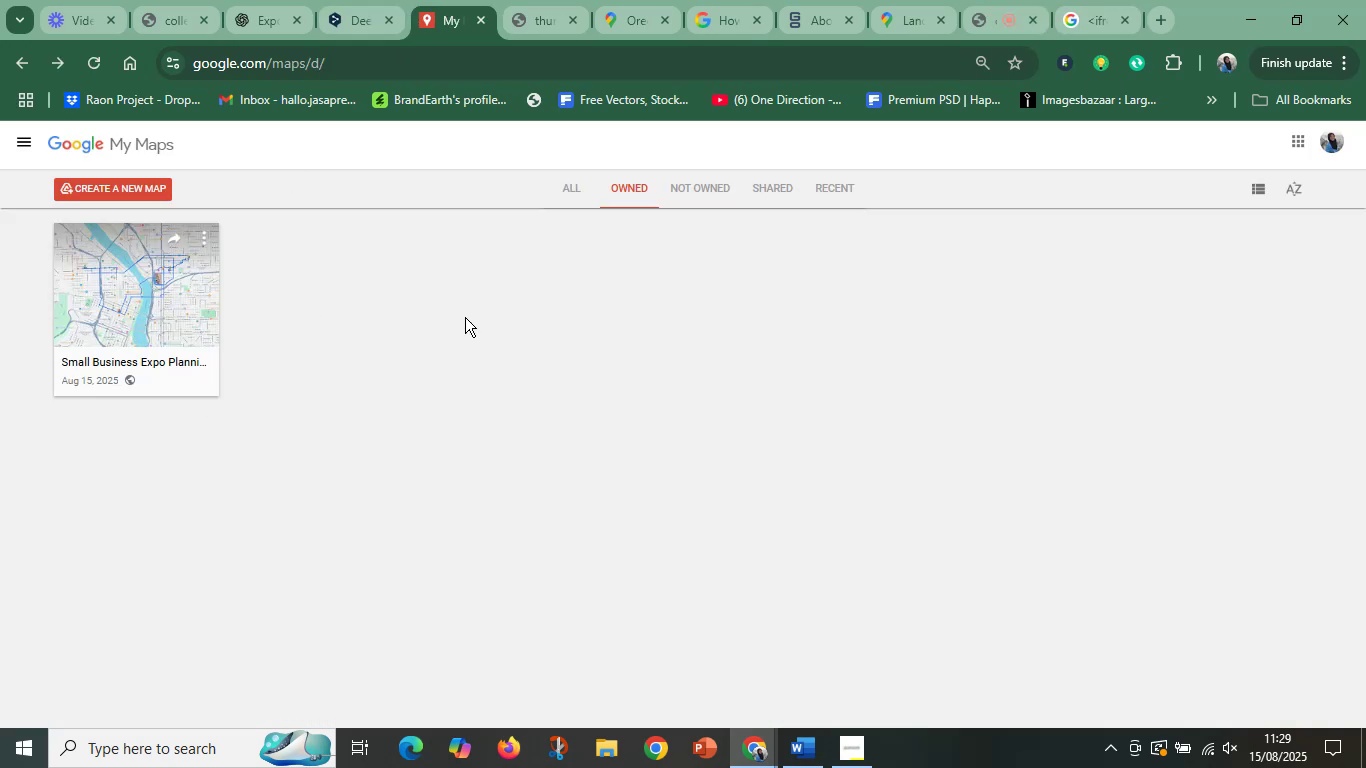 
scroll: coordinate [502, 353], scroll_direction: up, amount: 1.0
 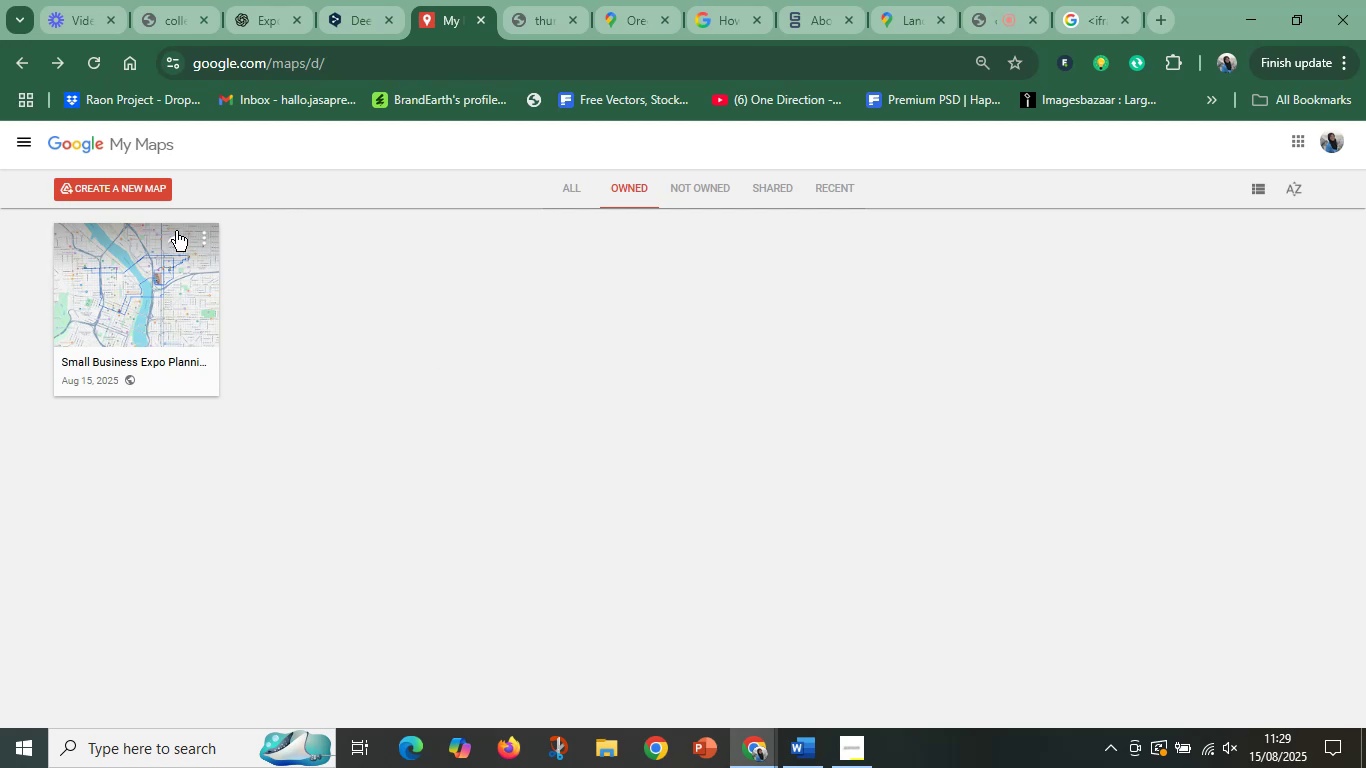 
left_click([176, 231])
 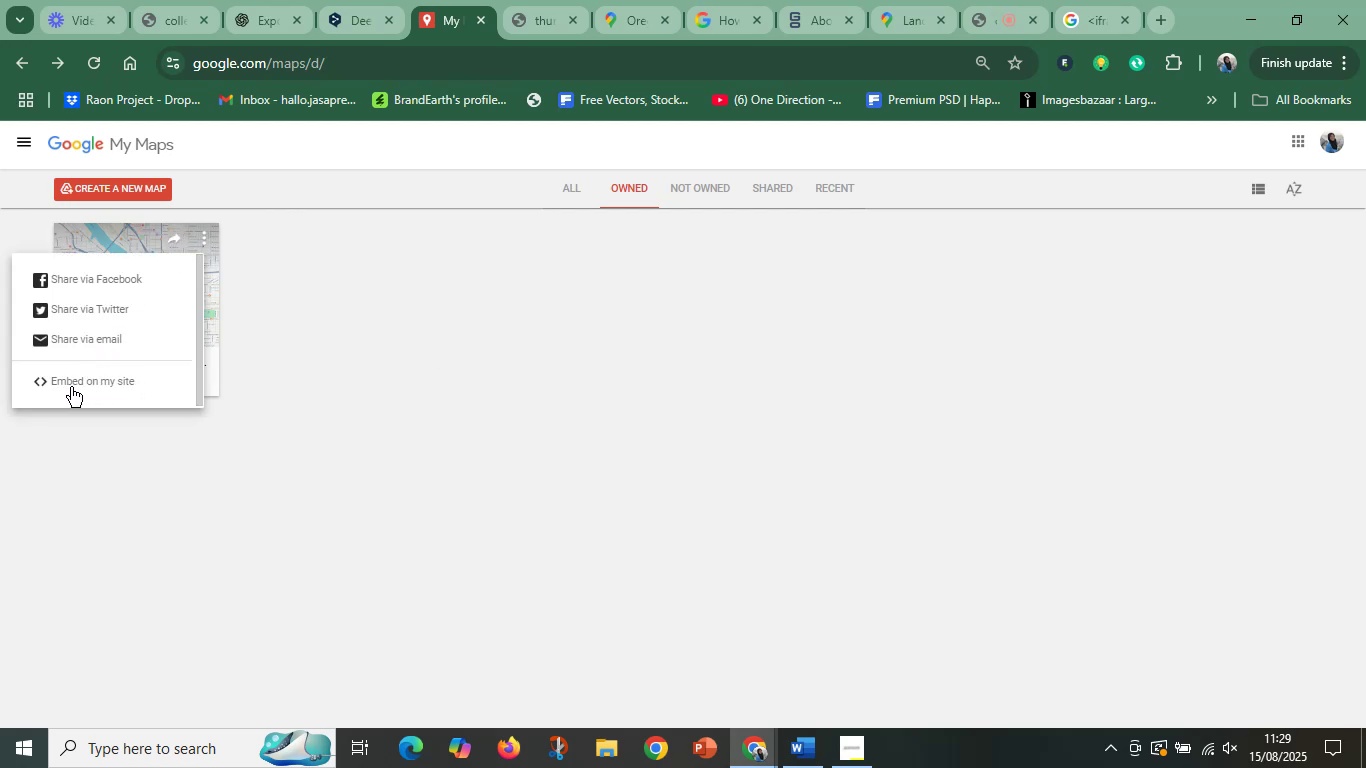 
left_click([77, 381])
 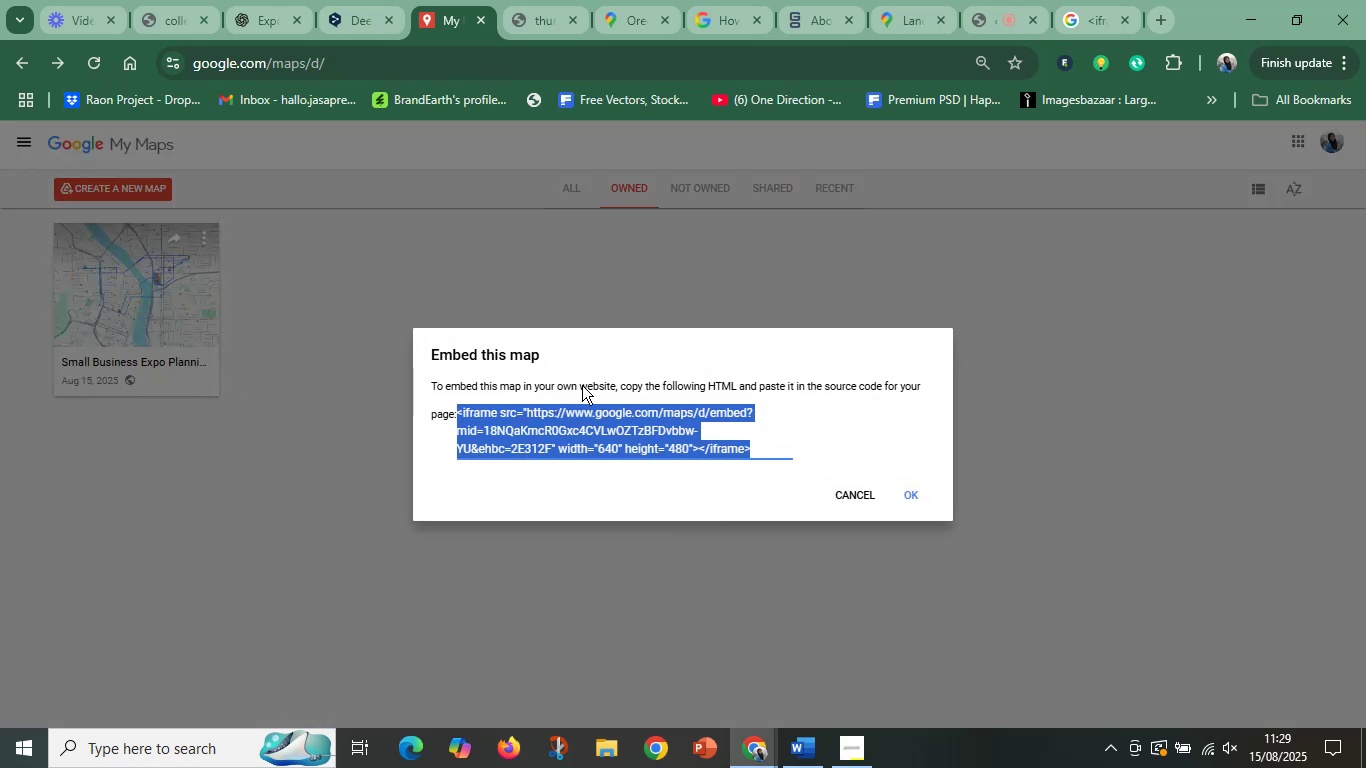 
left_click([690, 443])
 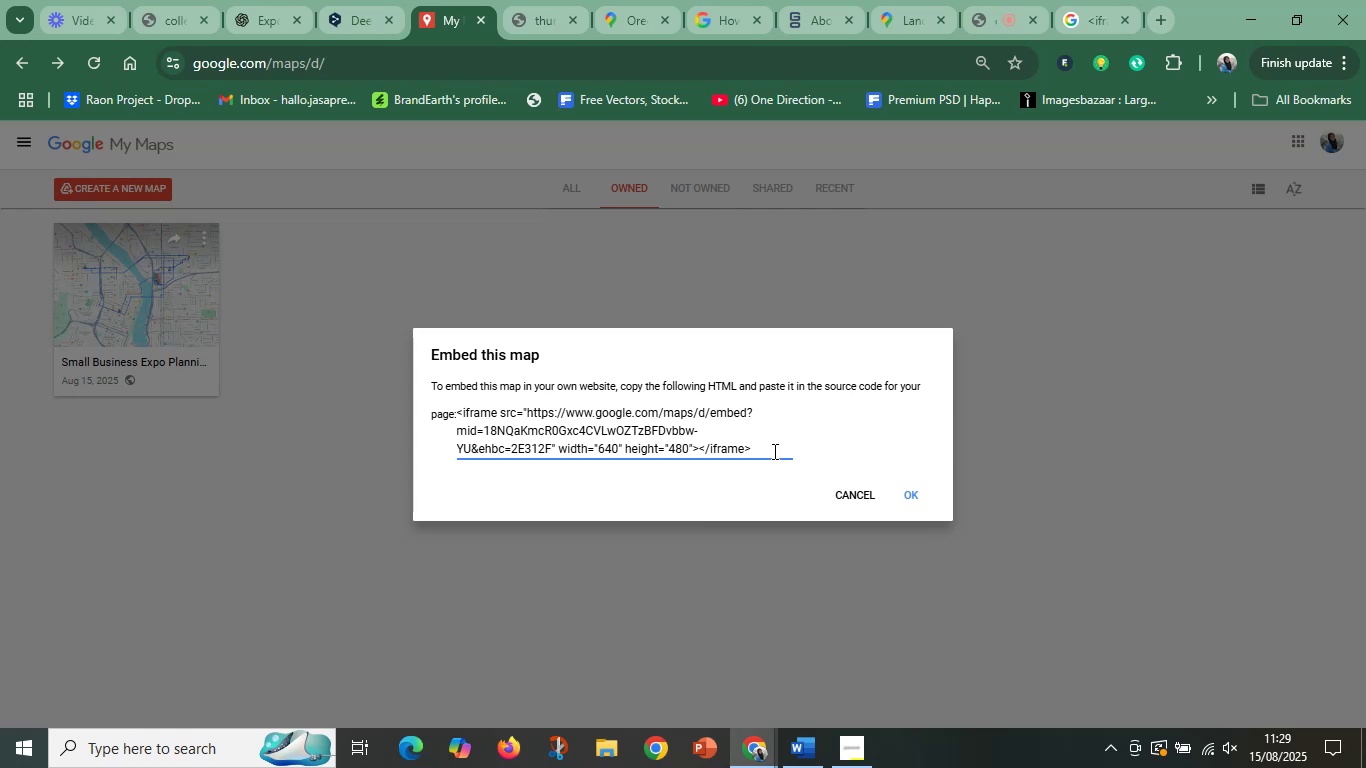 
wait(6.43)
 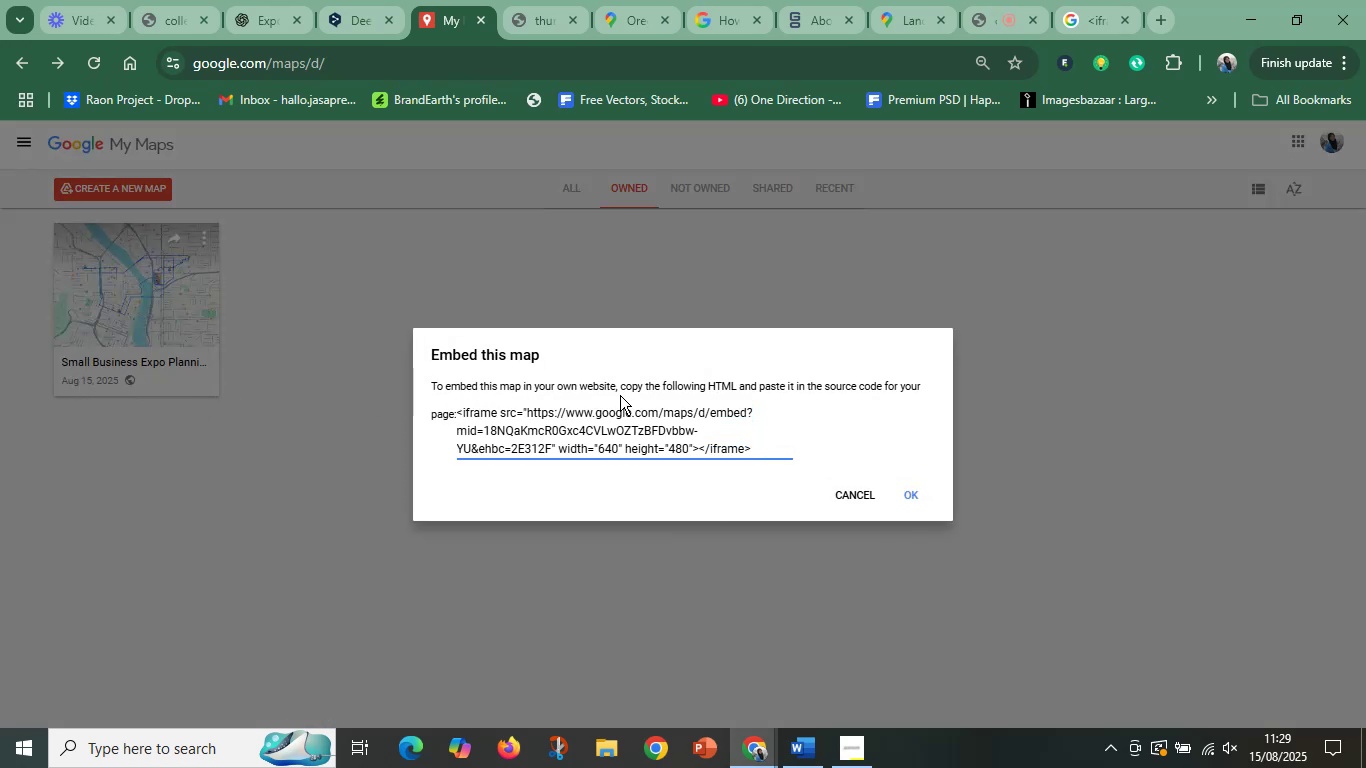 
left_click_drag(start_coordinate=[457, 412], to_coordinate=[793, 452])
 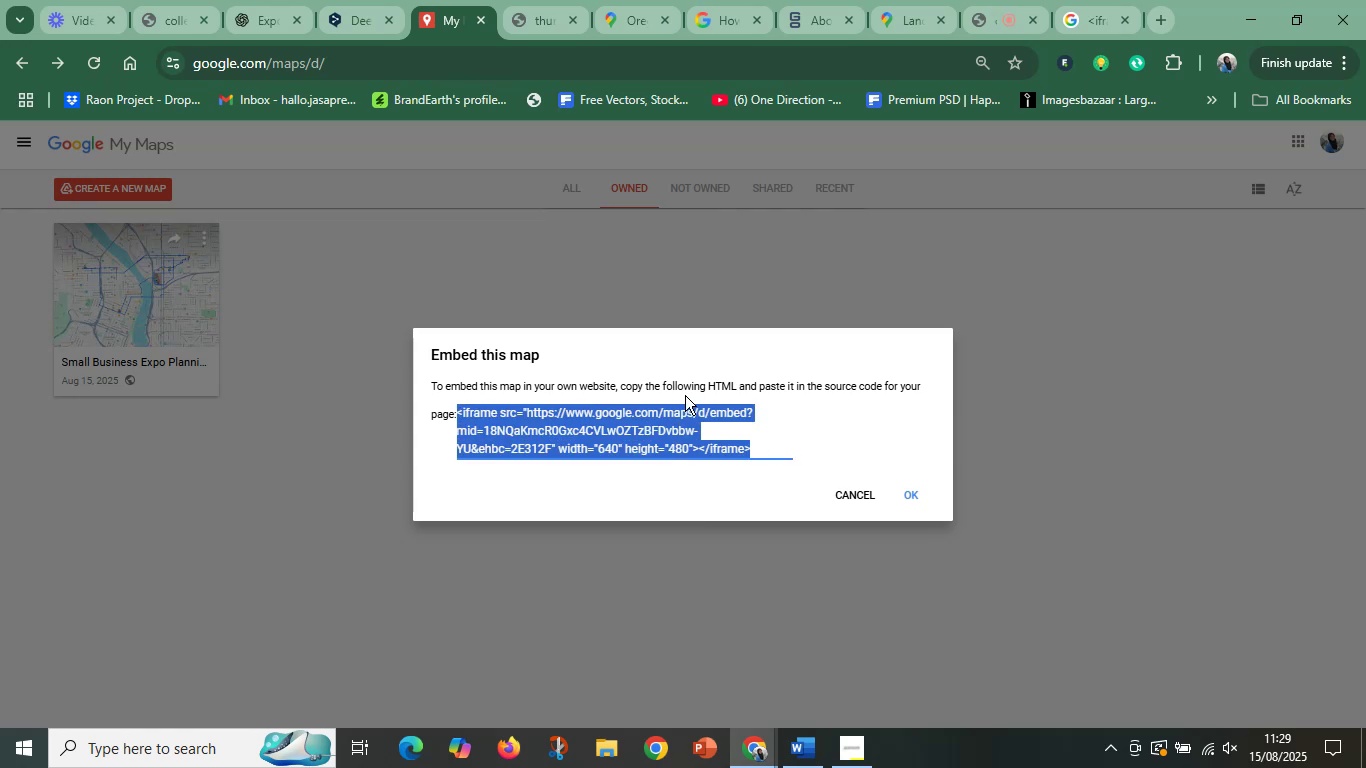 
hold_key(key=ControlLeft, duration=0.41)
 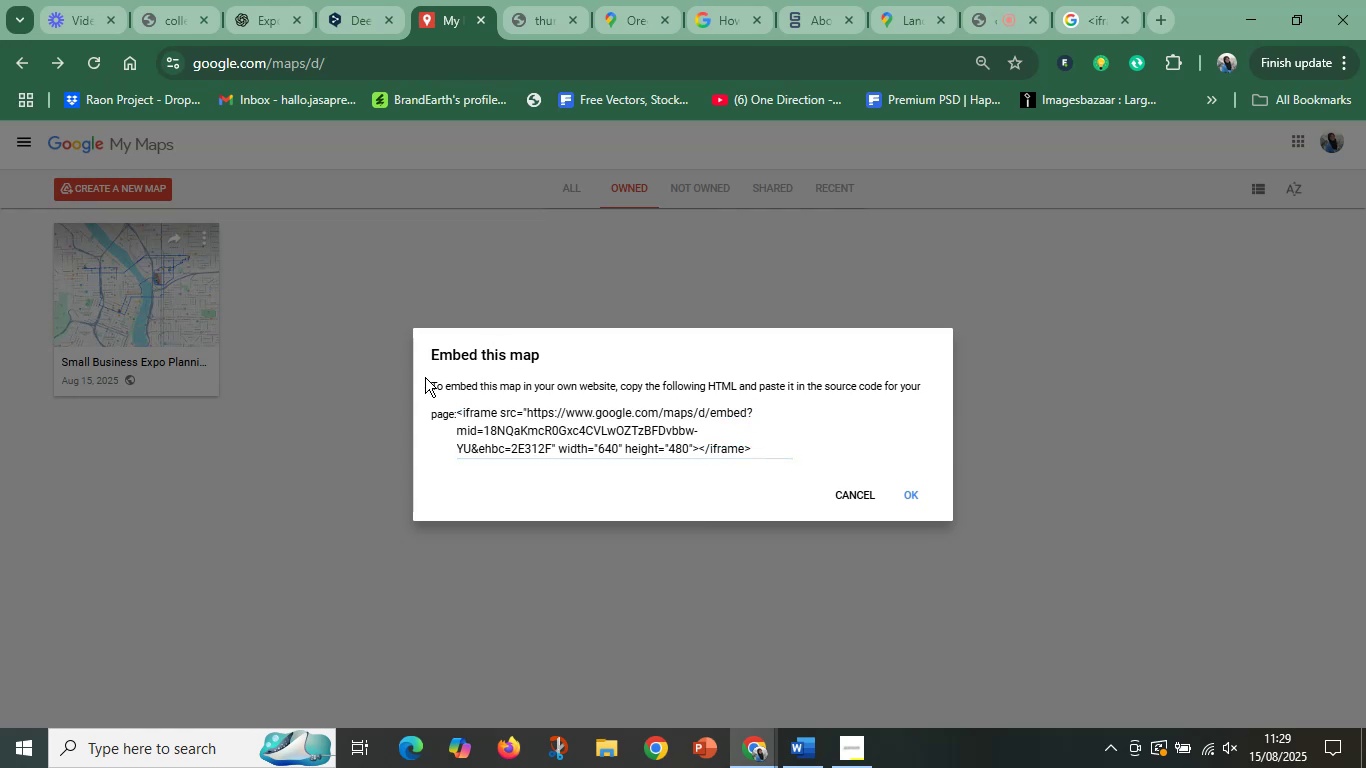 
left_click_drag(start_coordinate=[429, 383], to_coordinate=[921, 387])
 